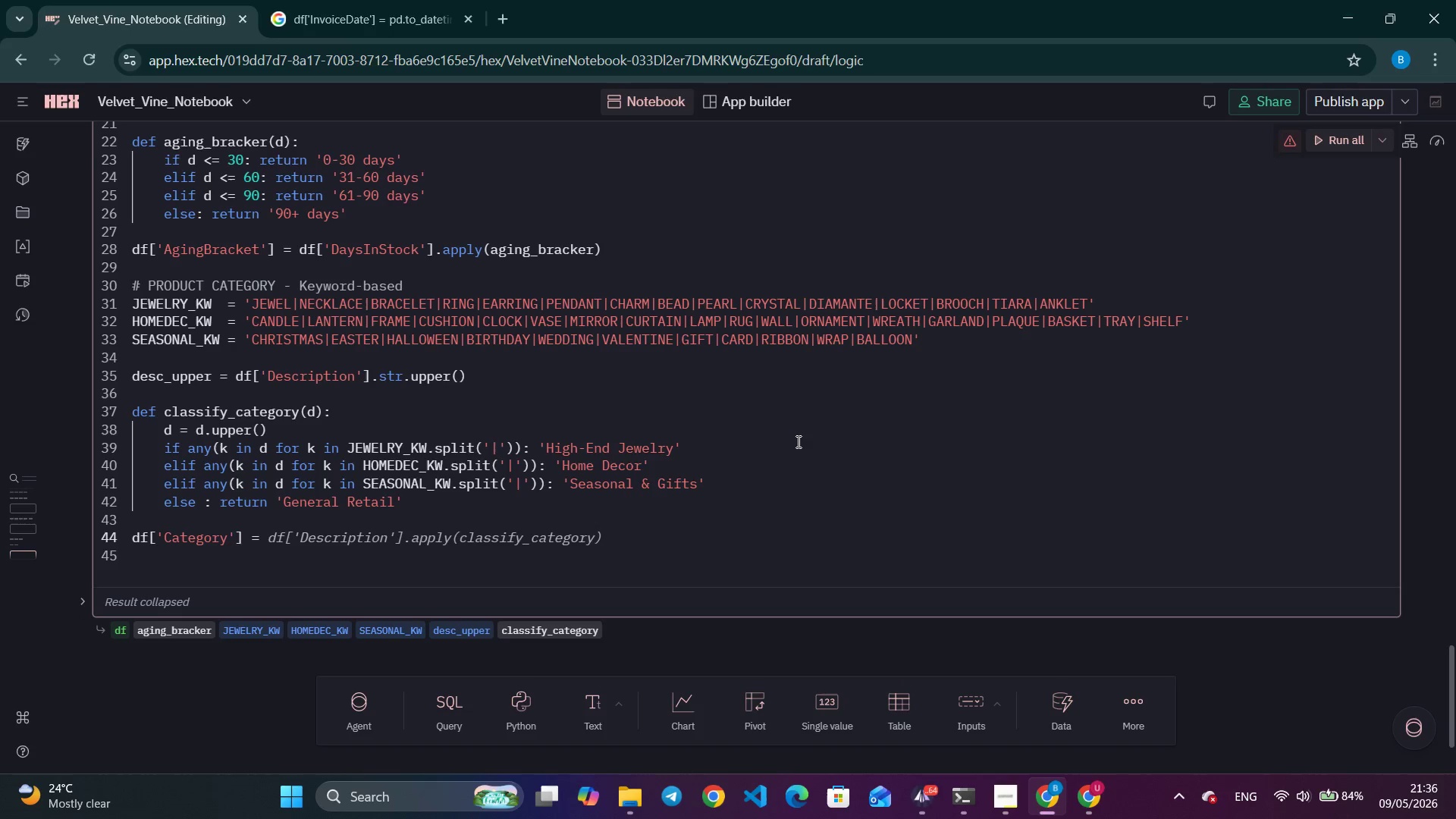 
type(df[')
 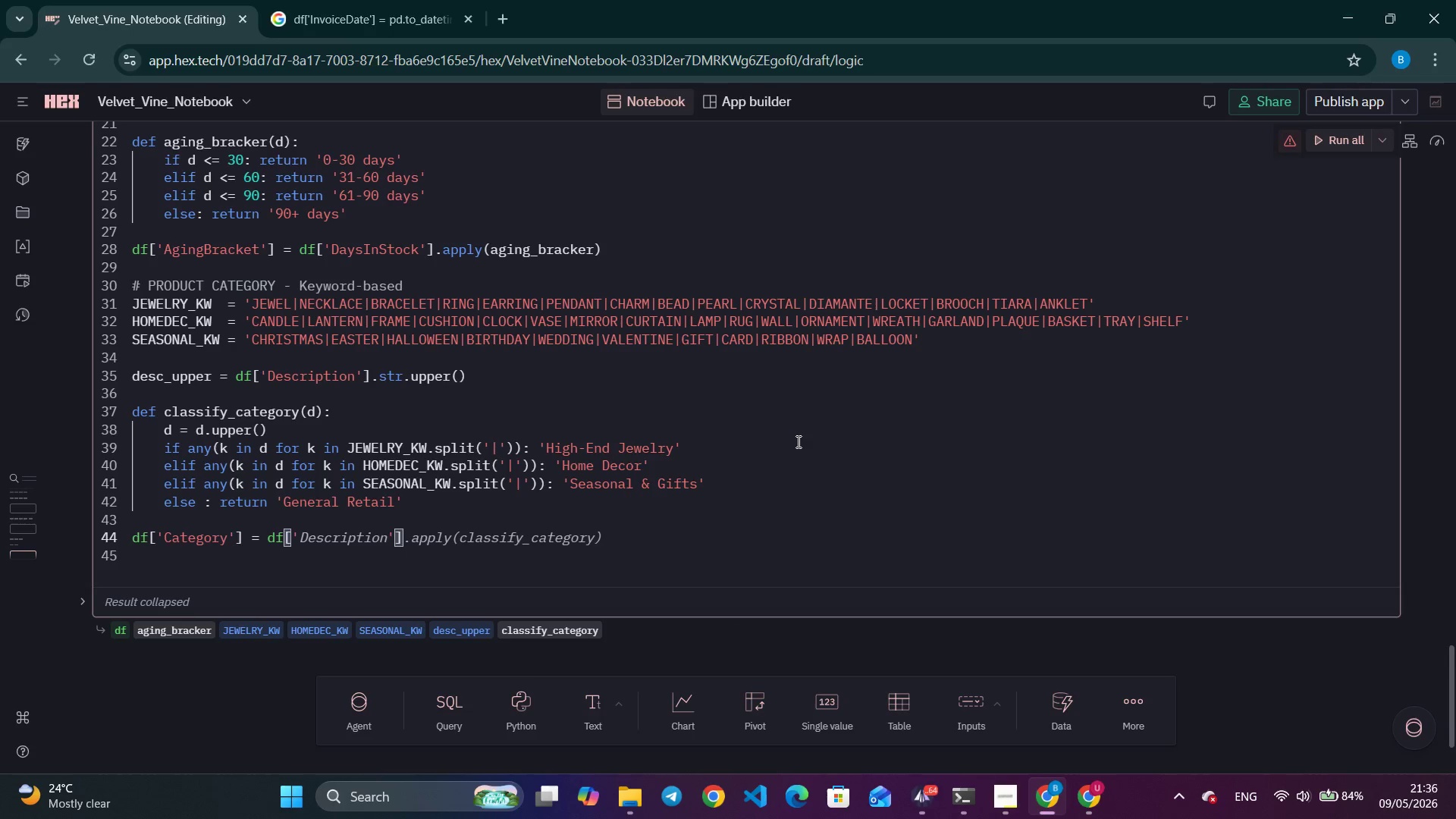 
key(Tab)
 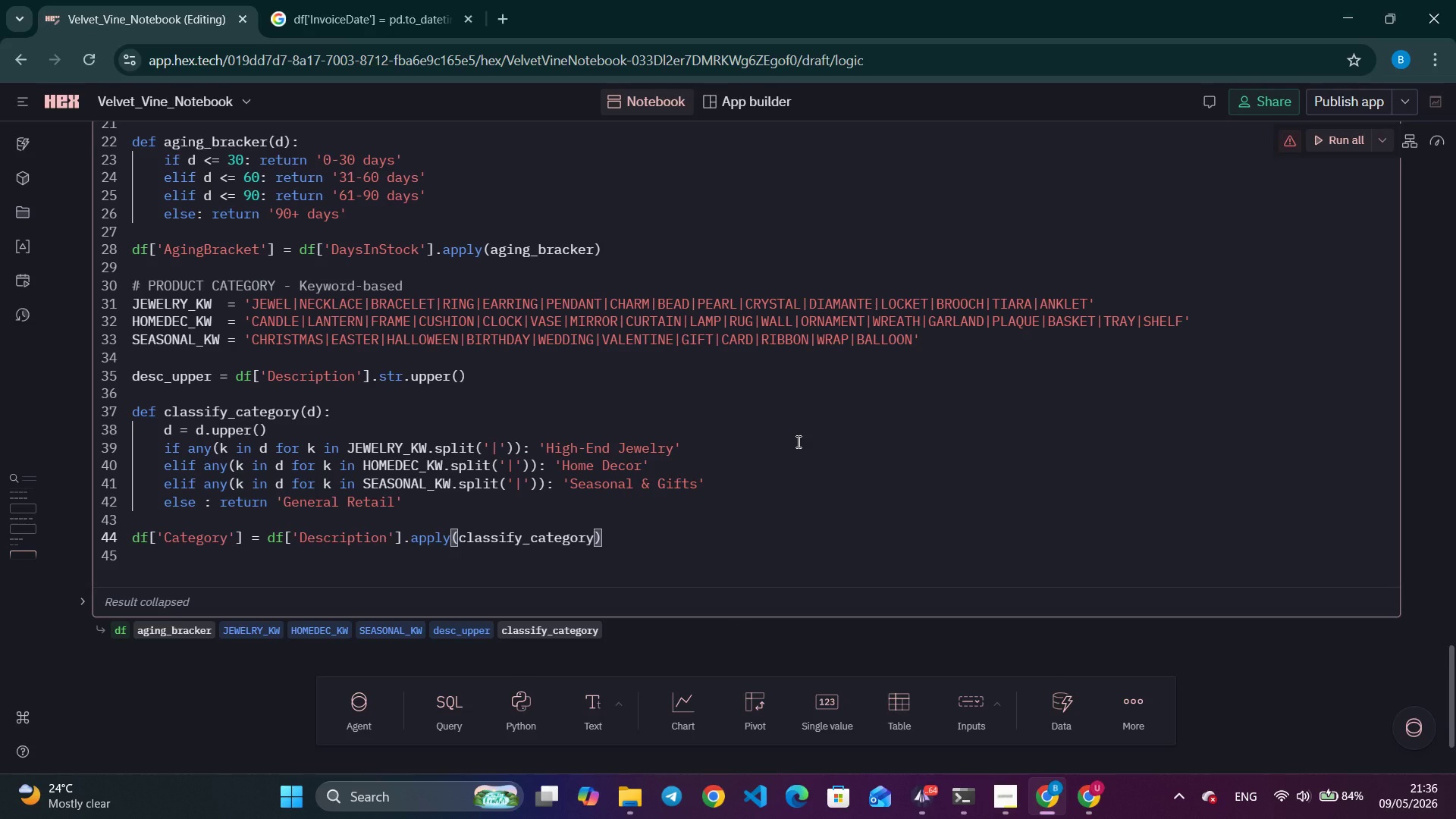 
key(Enter)
 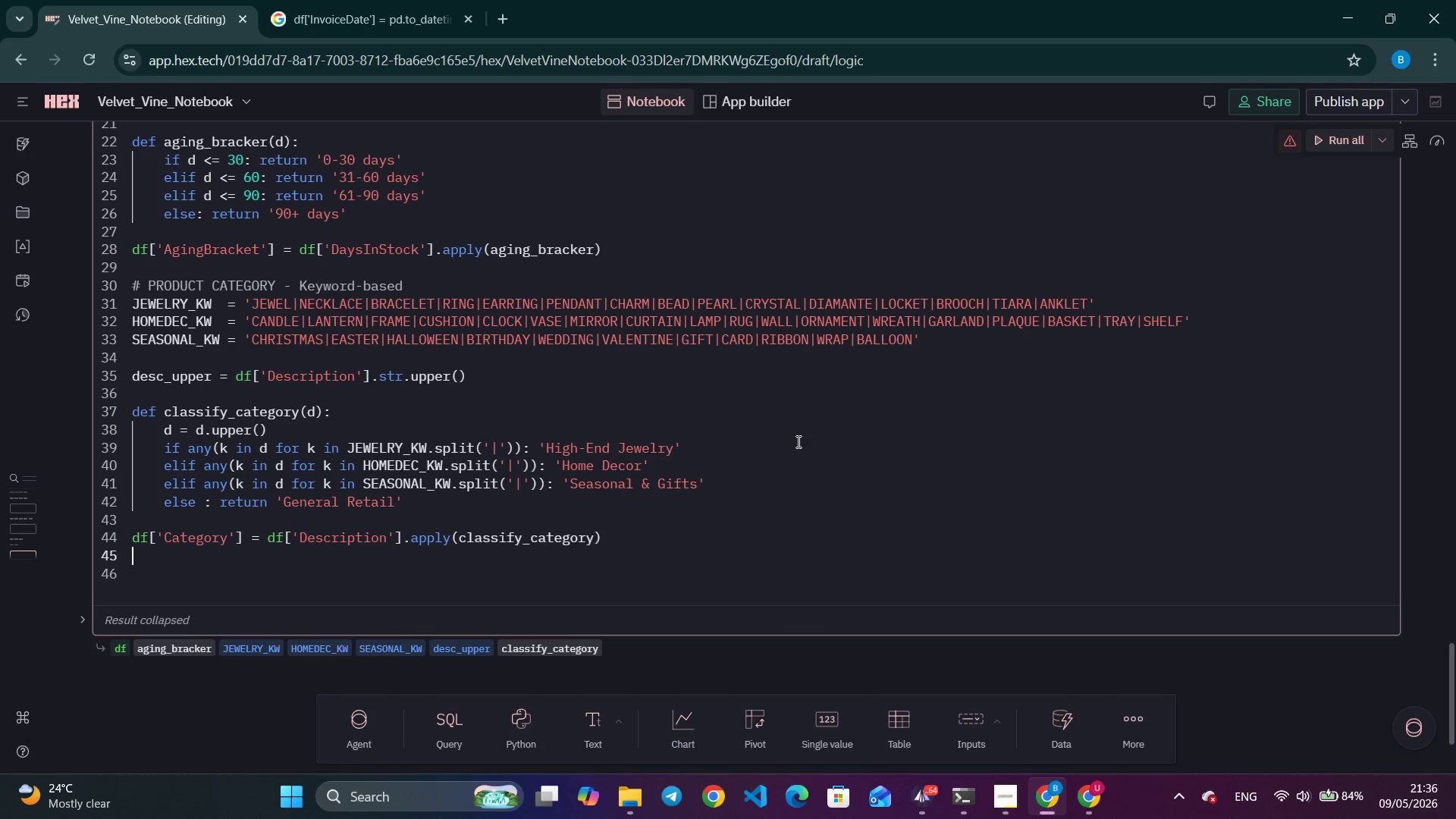 
key(Enter)
 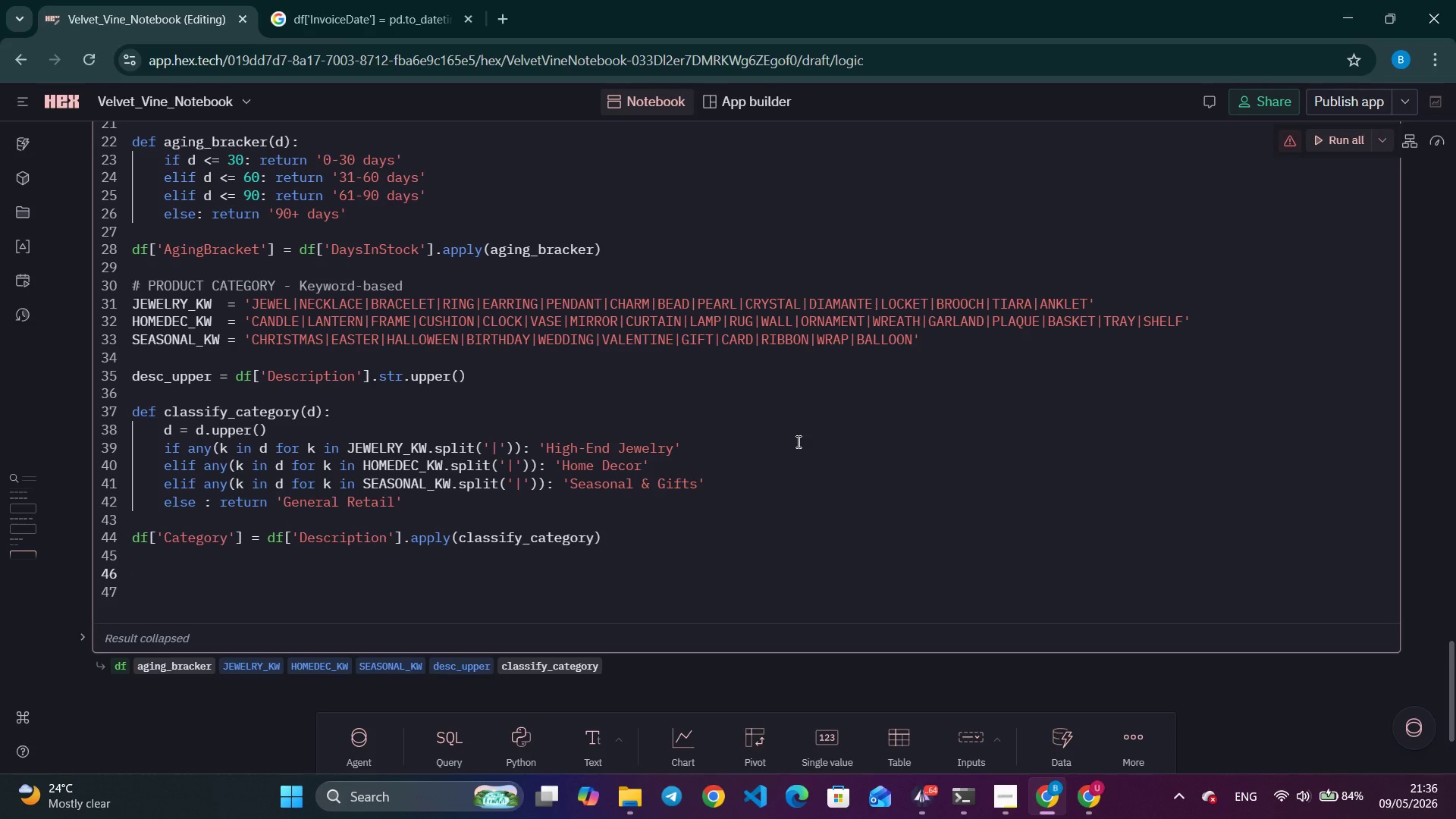 
type(# FINANCIAL METRICS)
 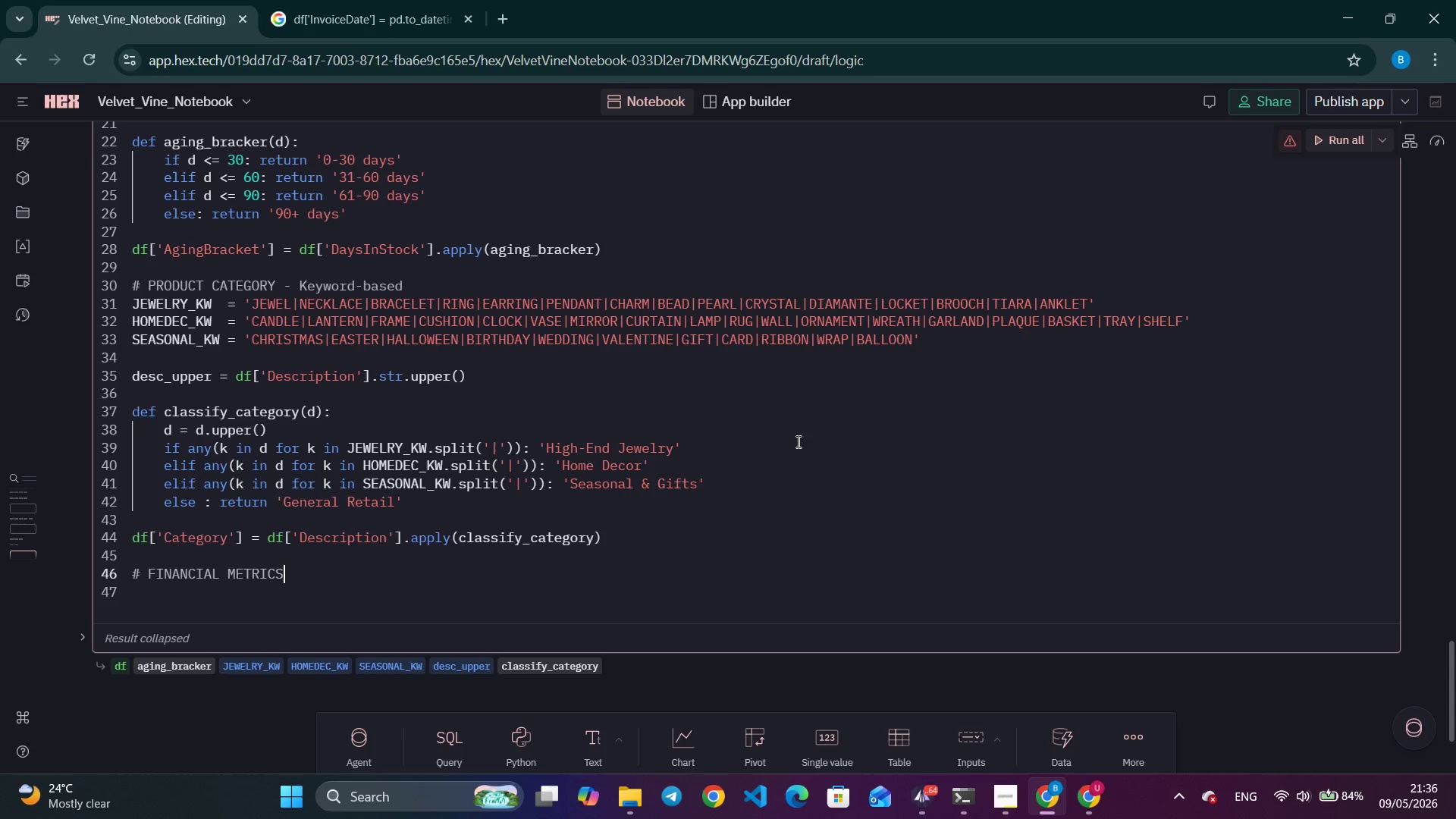 
key(Enter)
 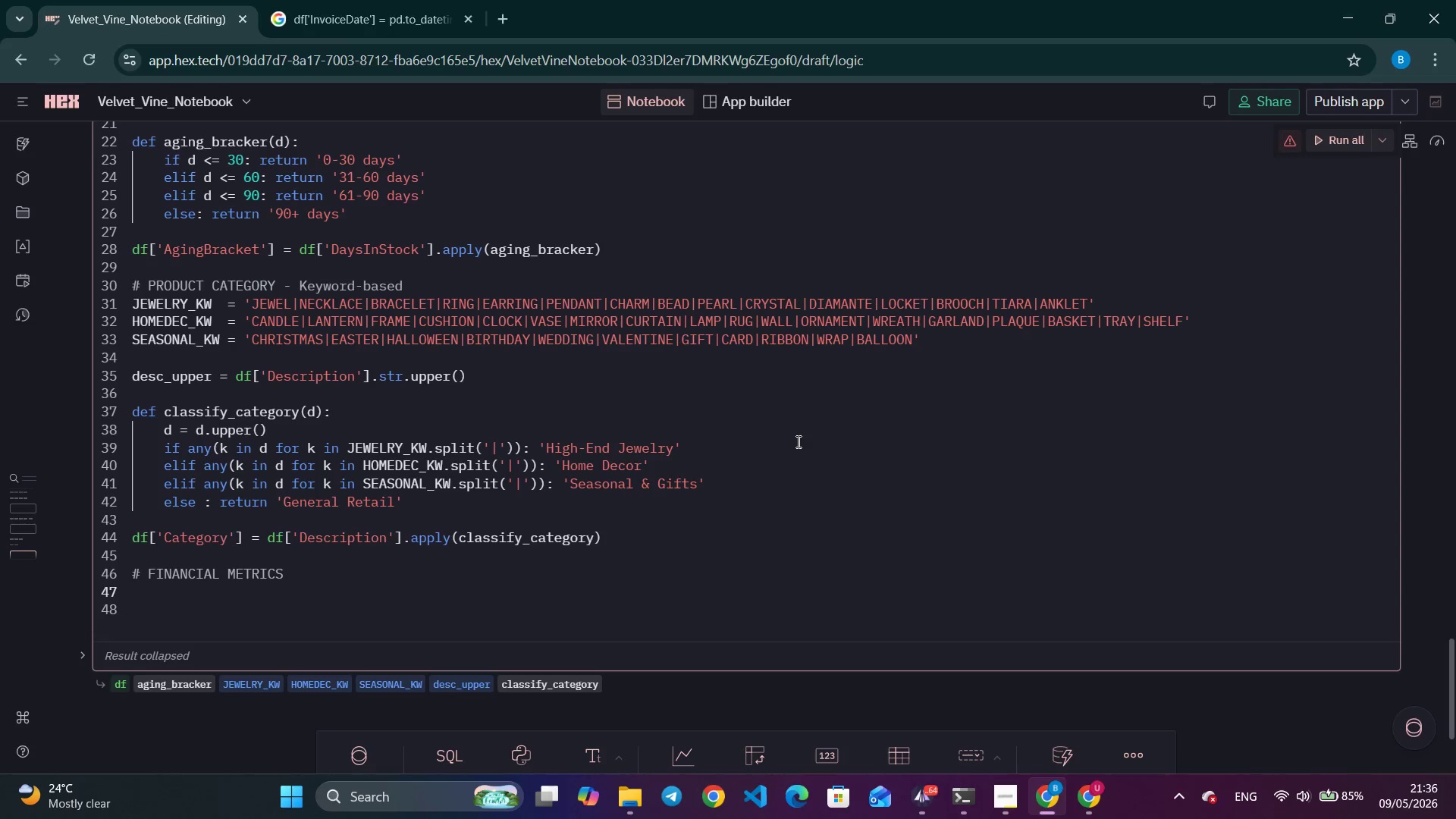 
type(df[')
 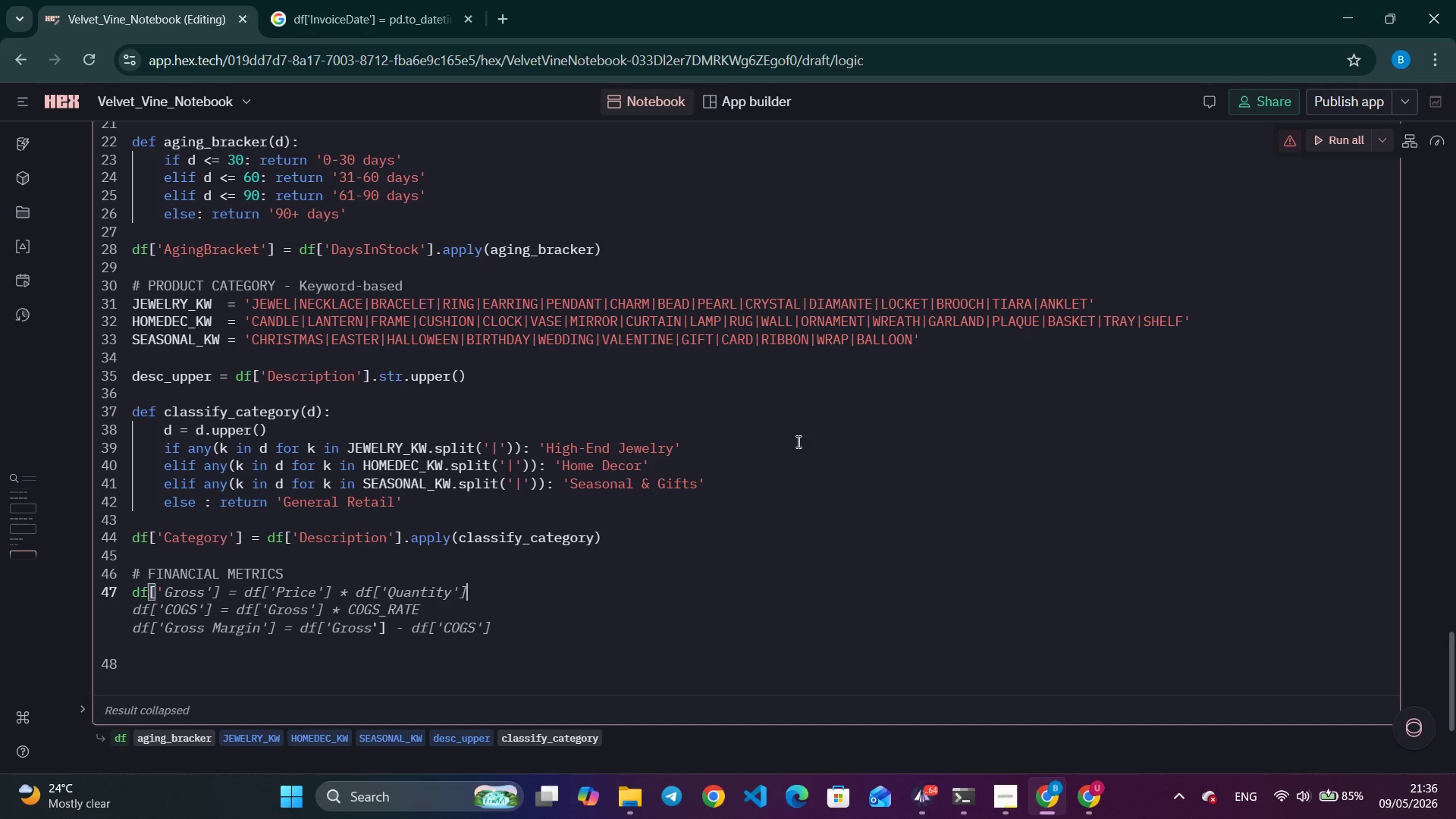 
type(LineRevenue)
 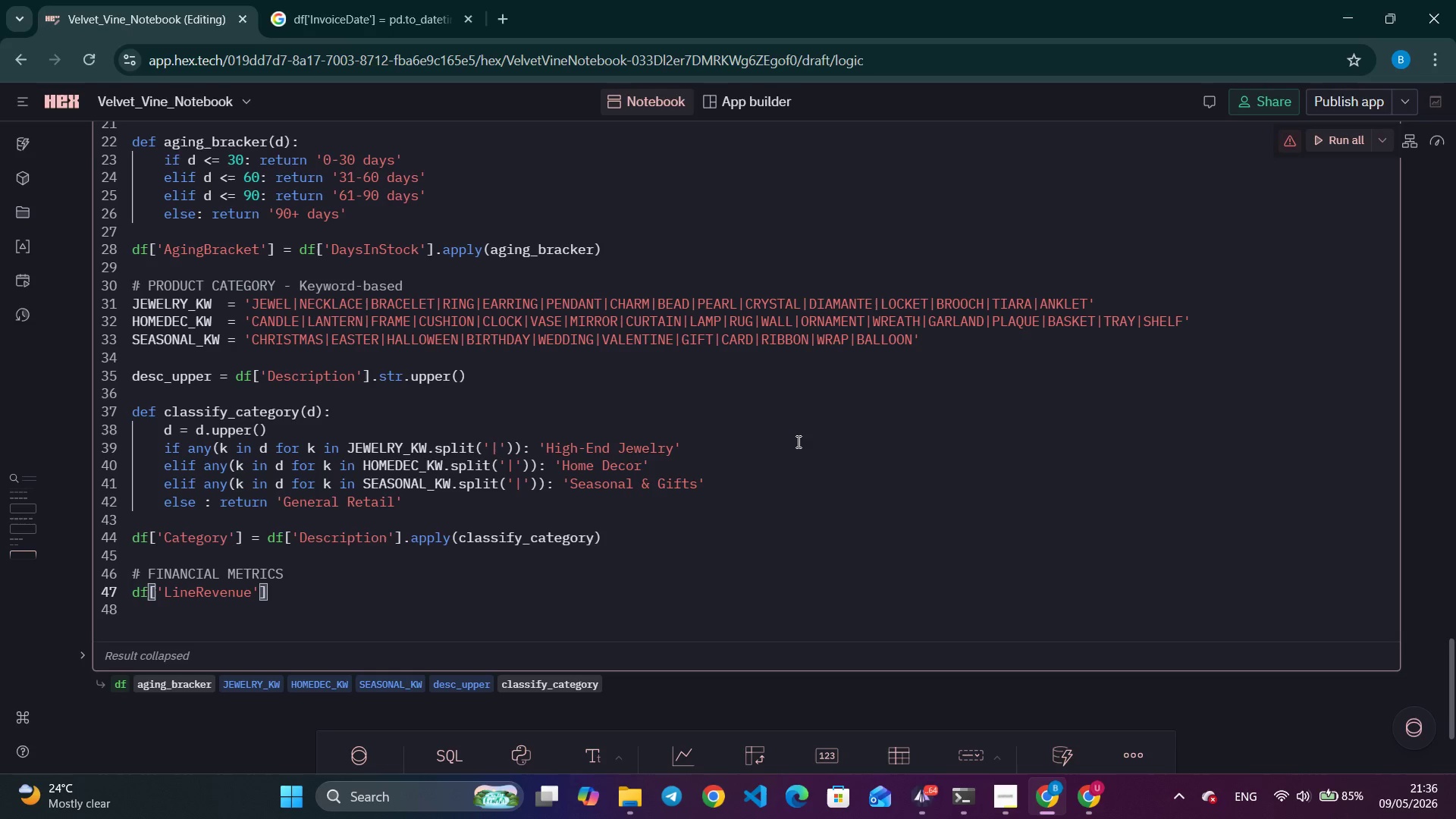 
key(ArrowRight)
 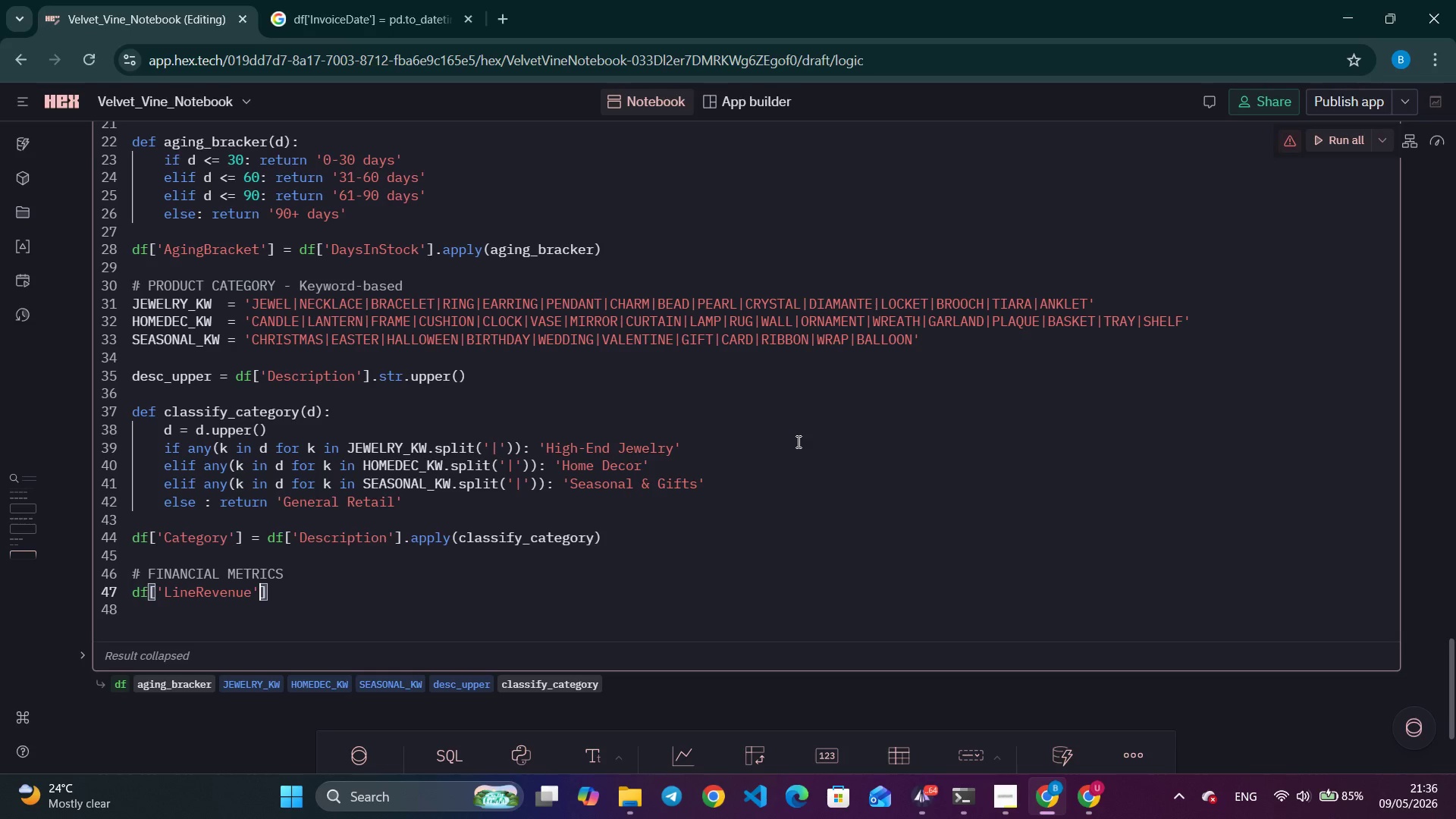 
key(ArrowRight)
 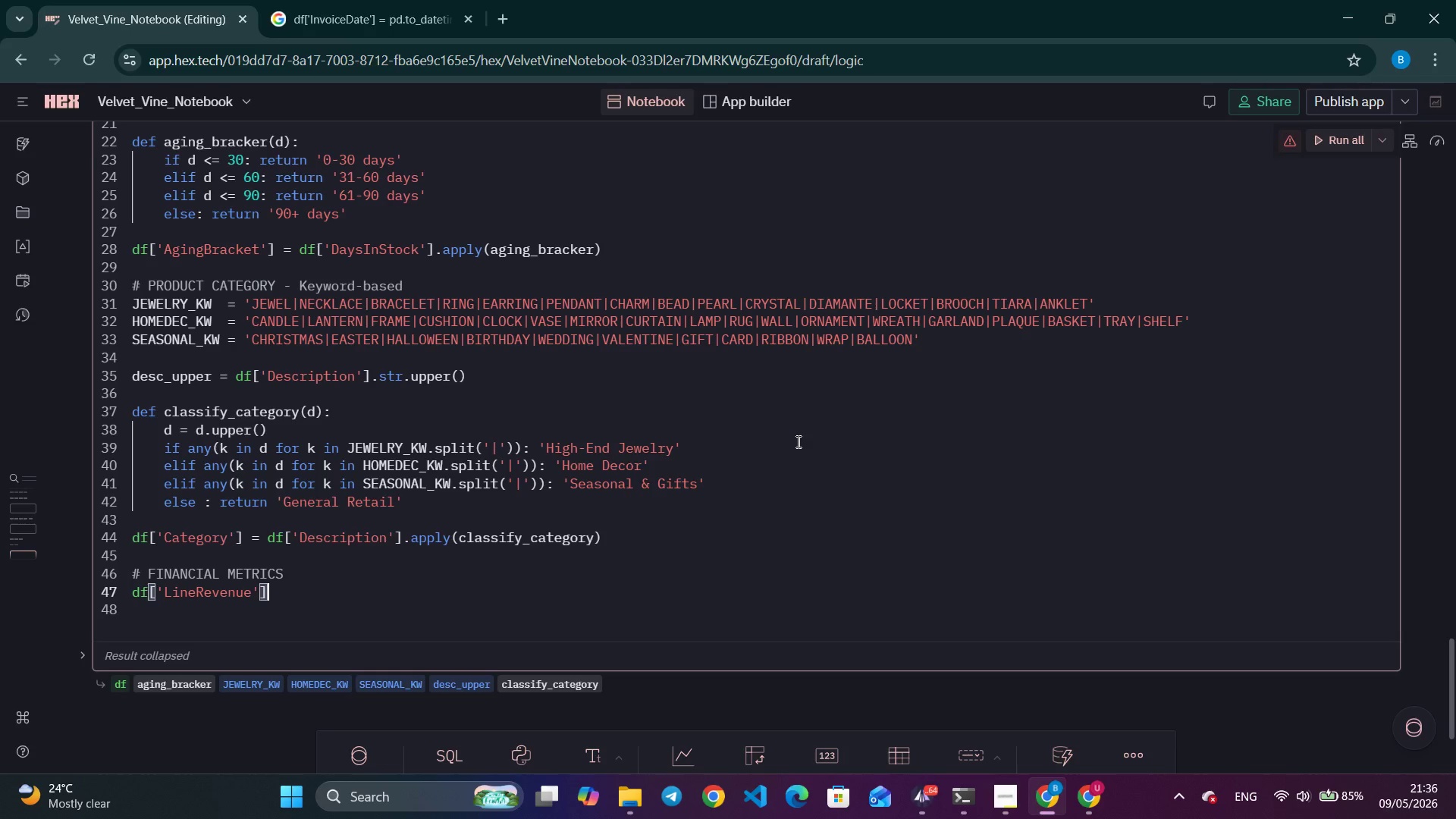 
type( = (df['Quantity)
 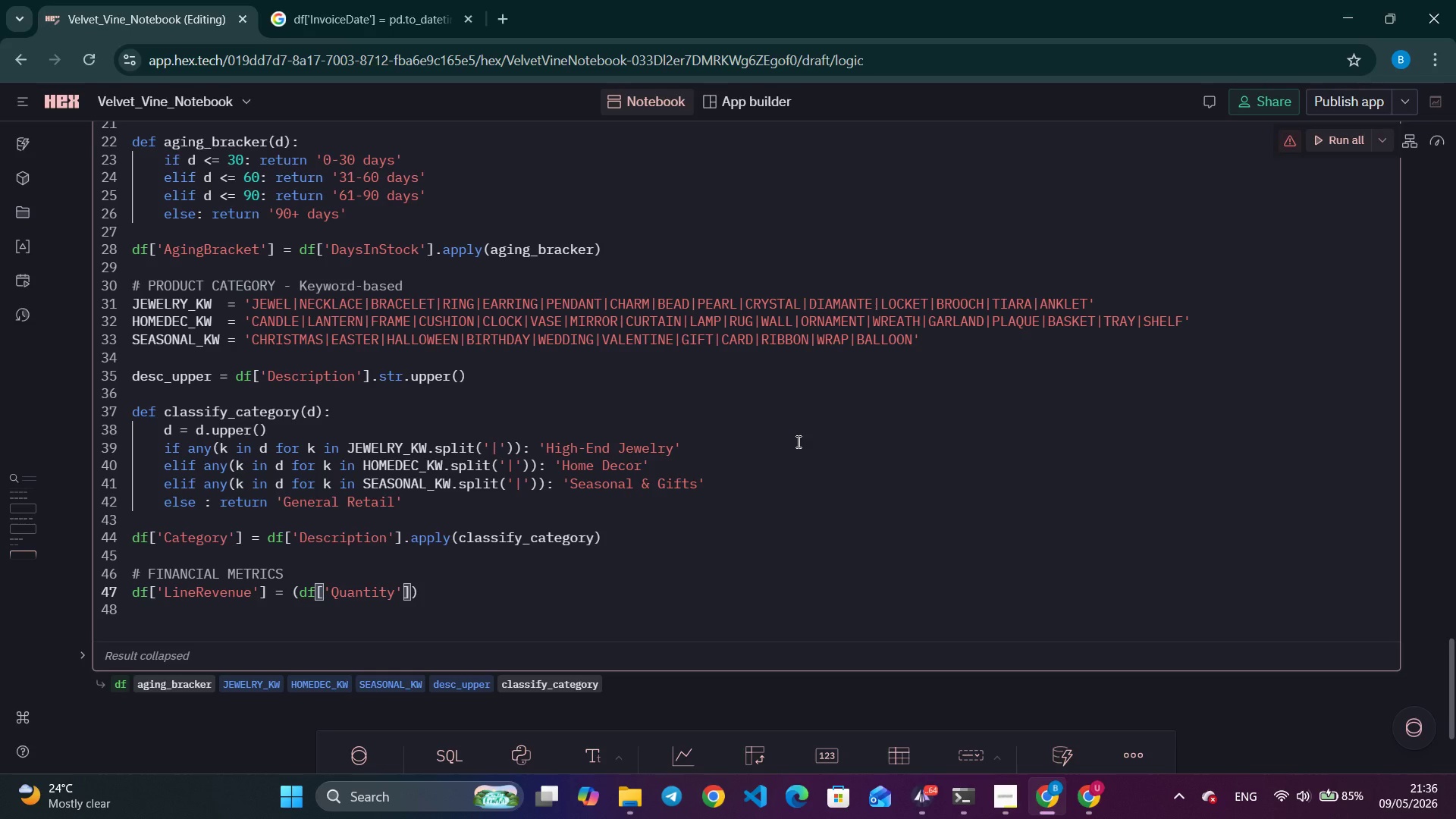 
key(ArrowRight)
 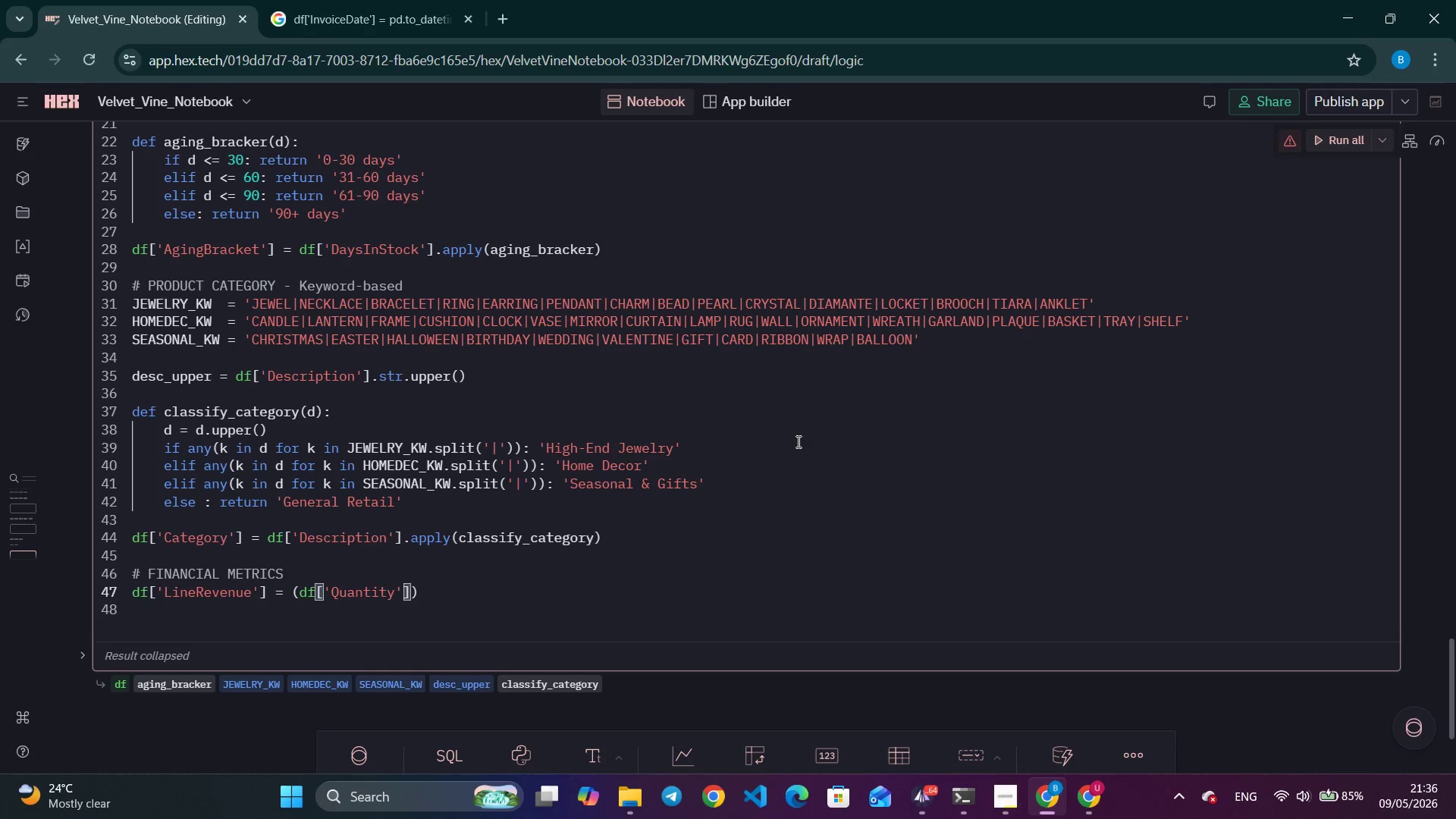 
key(ArrowRight)
 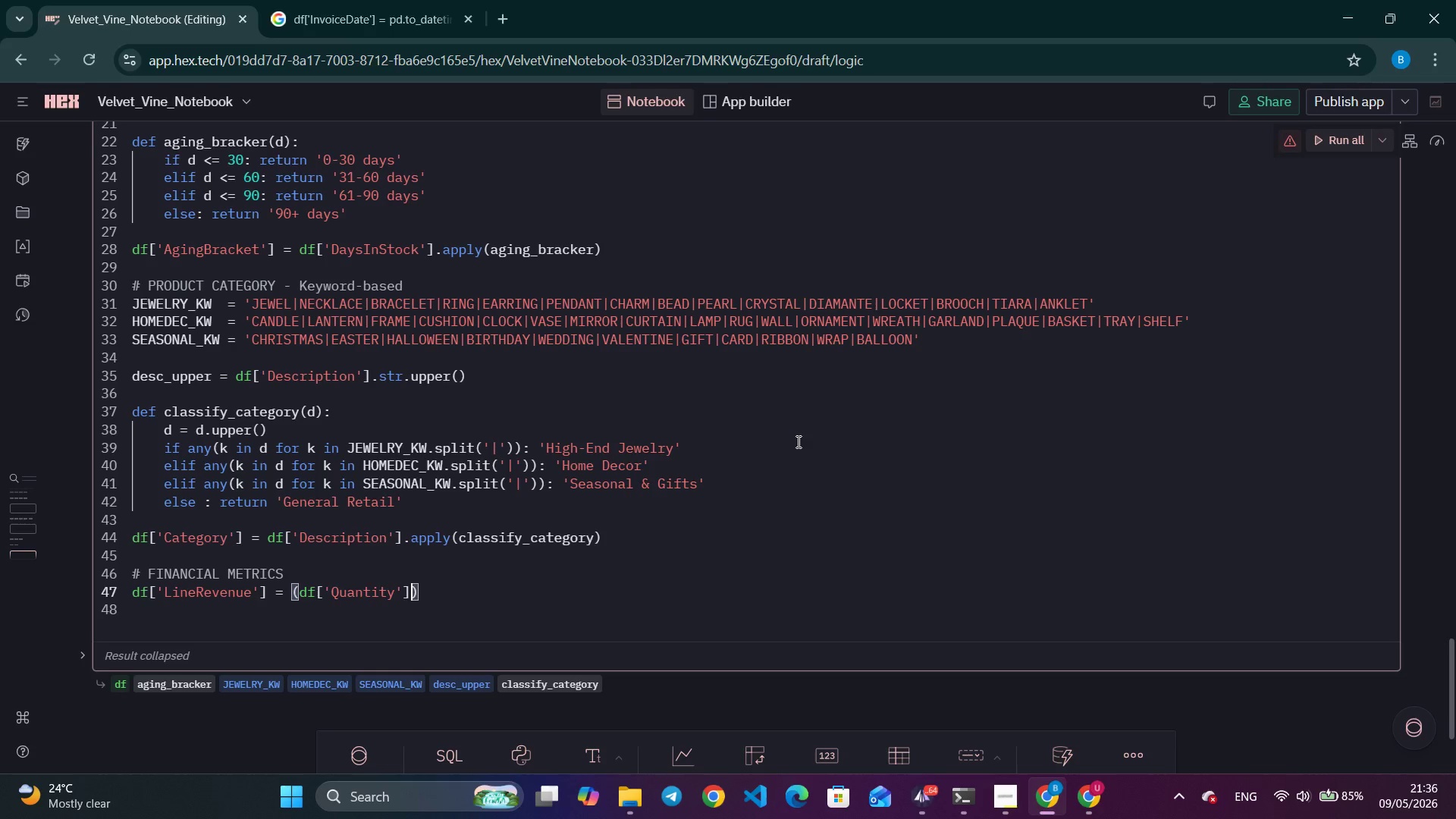 
type( * df['price)
 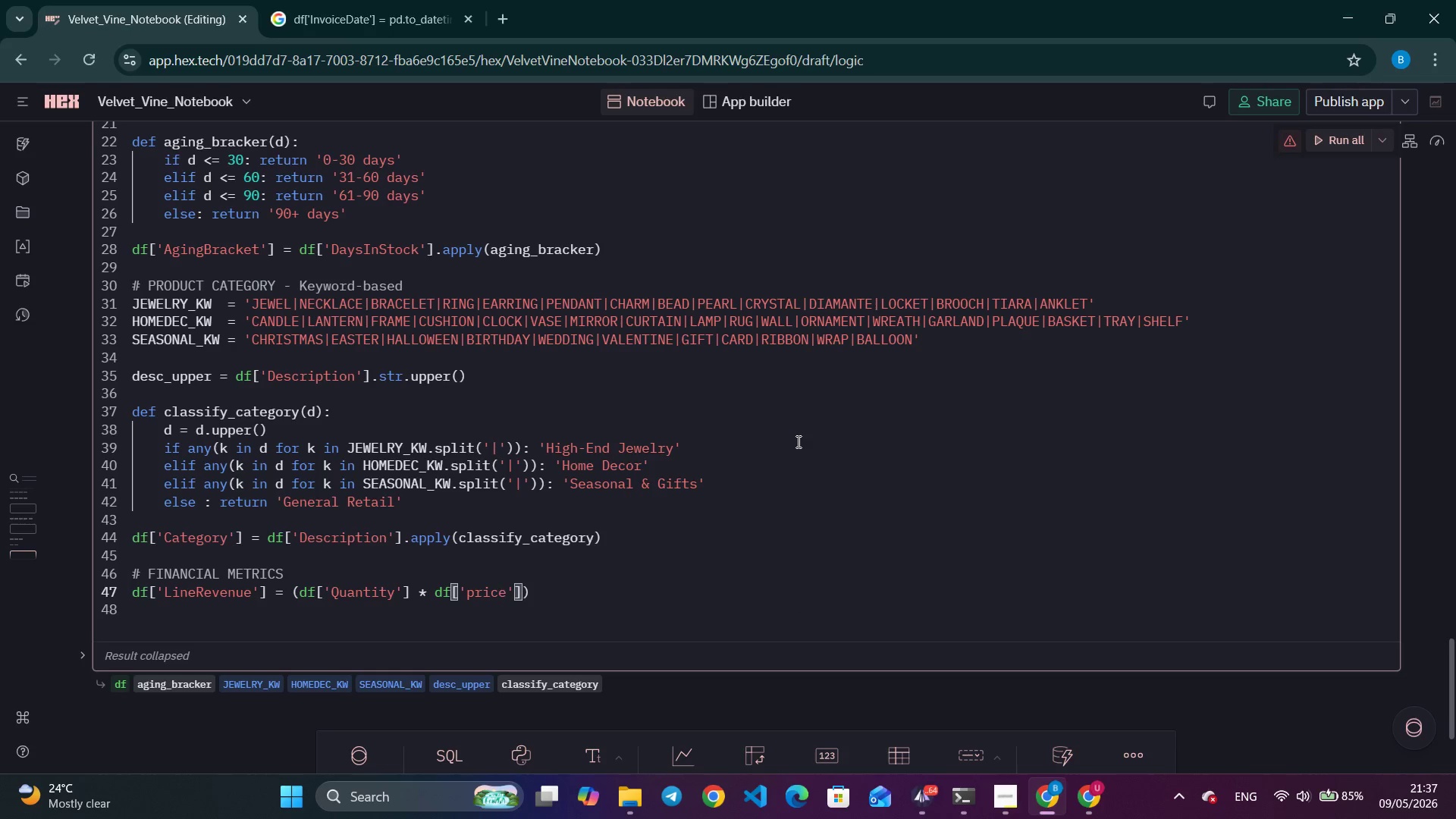 
key(ArrowRight)
 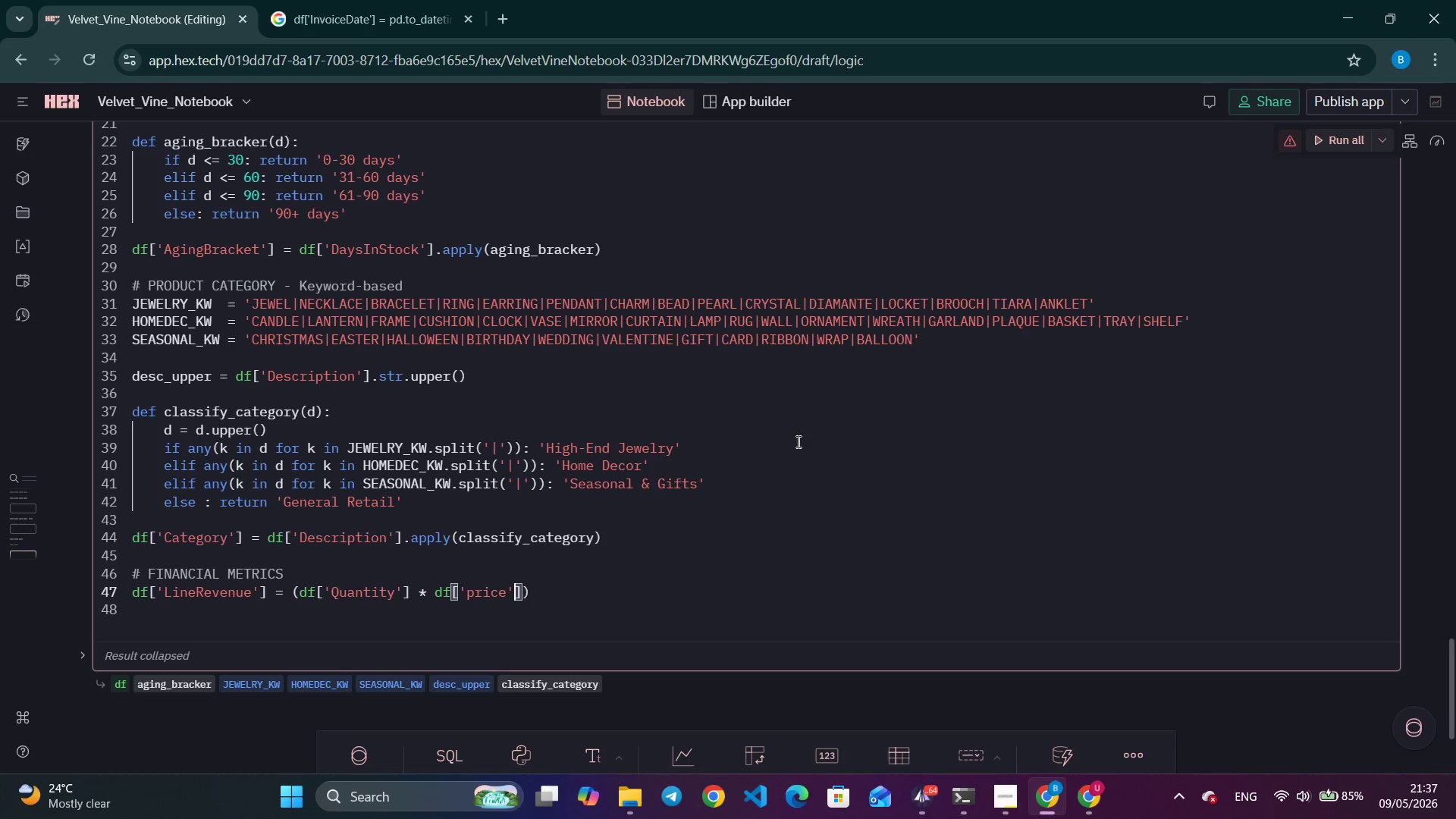 
key(ArrowRight)
 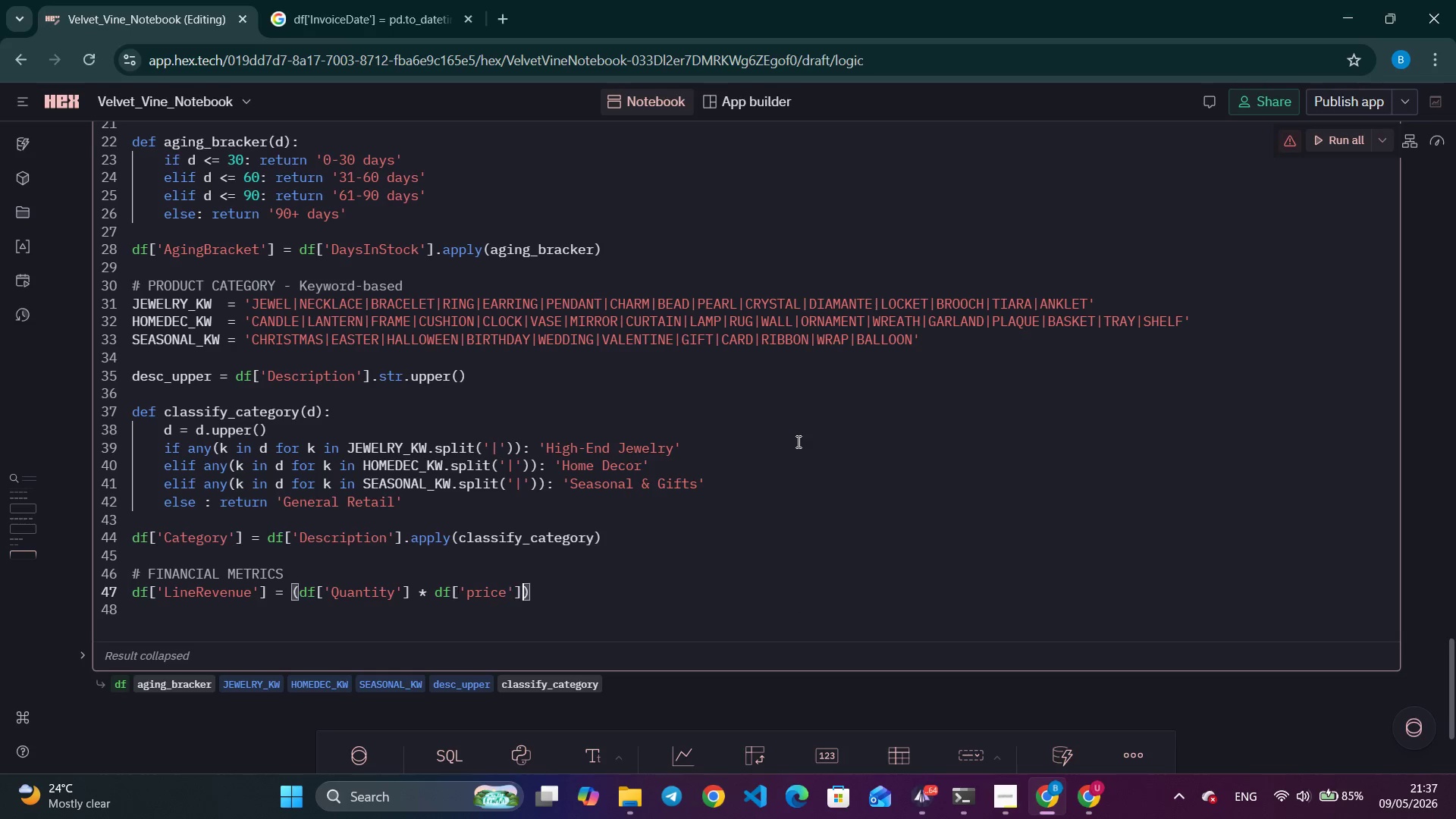 
key(ArrowRight)
 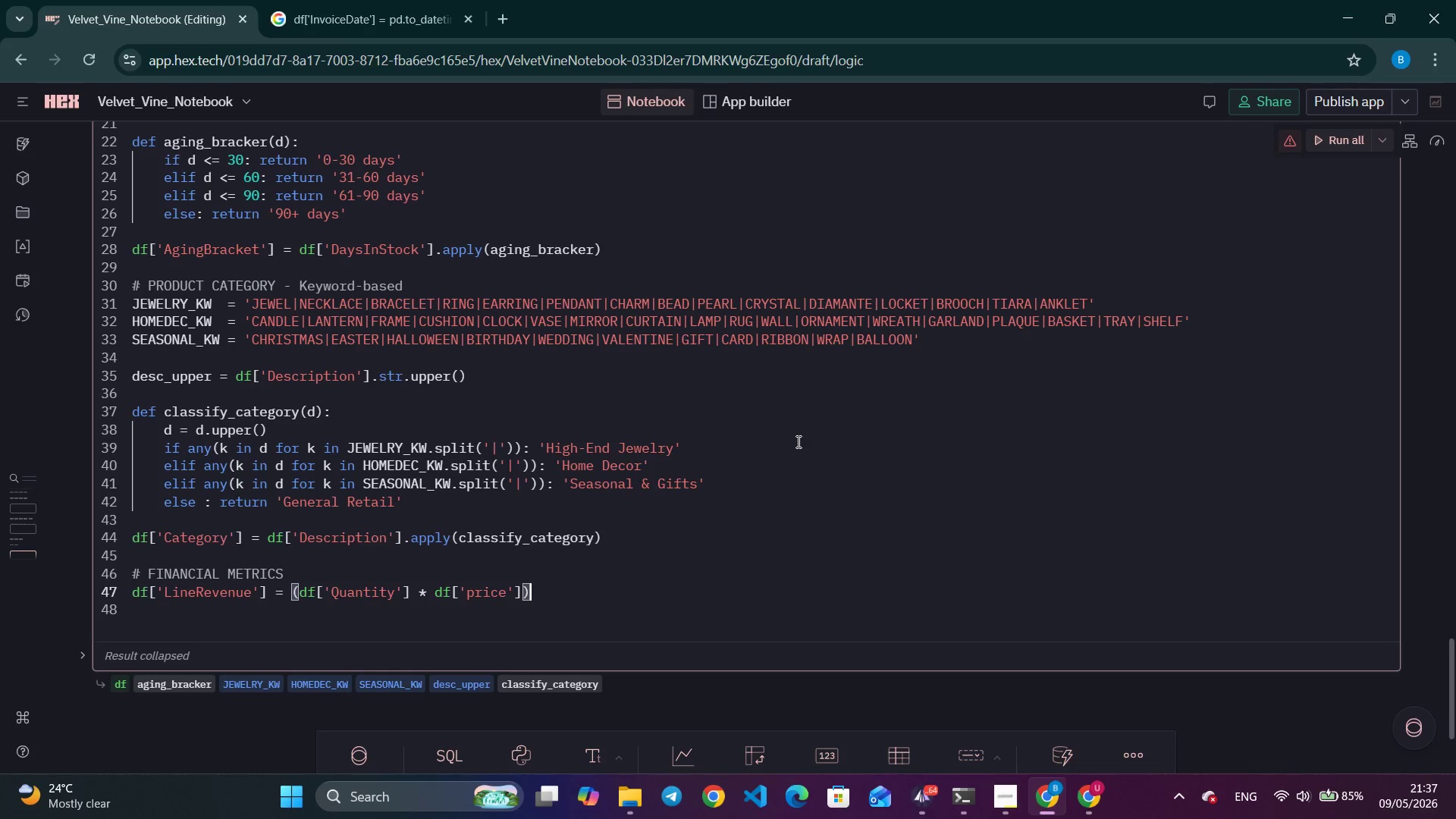 
type(.round(2)
 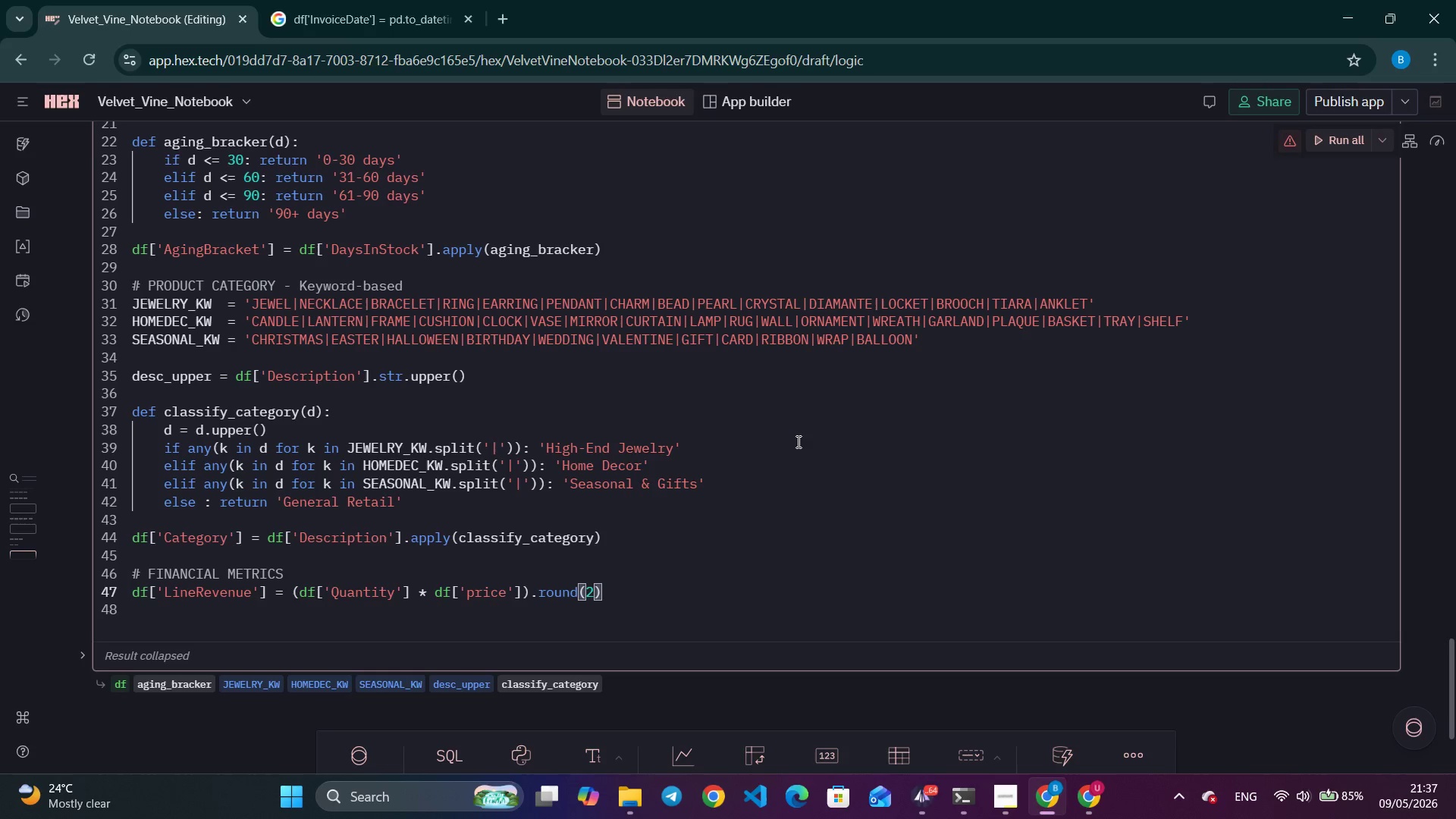 
key(ArrowRight)
 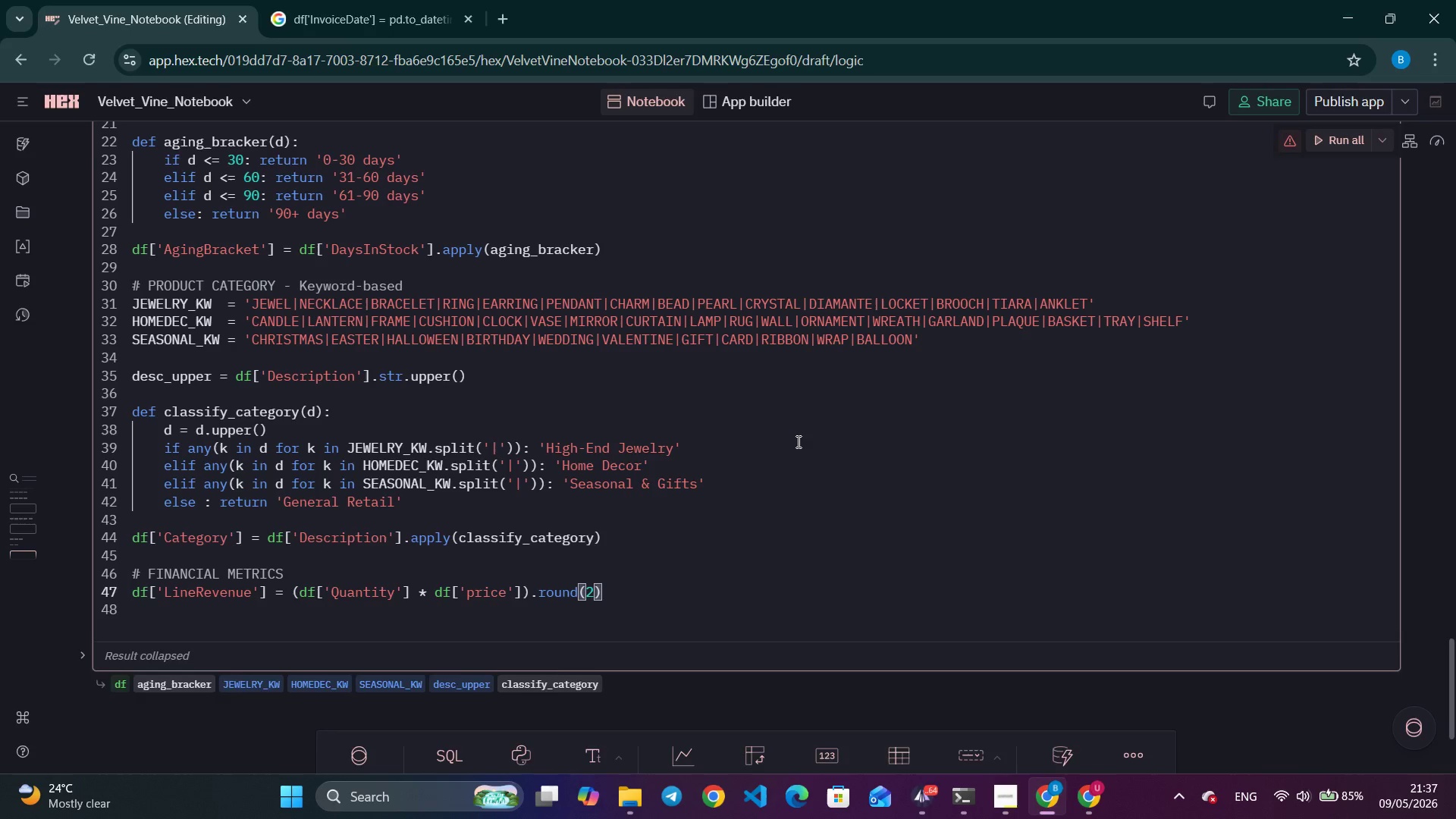 
key(Enter)
 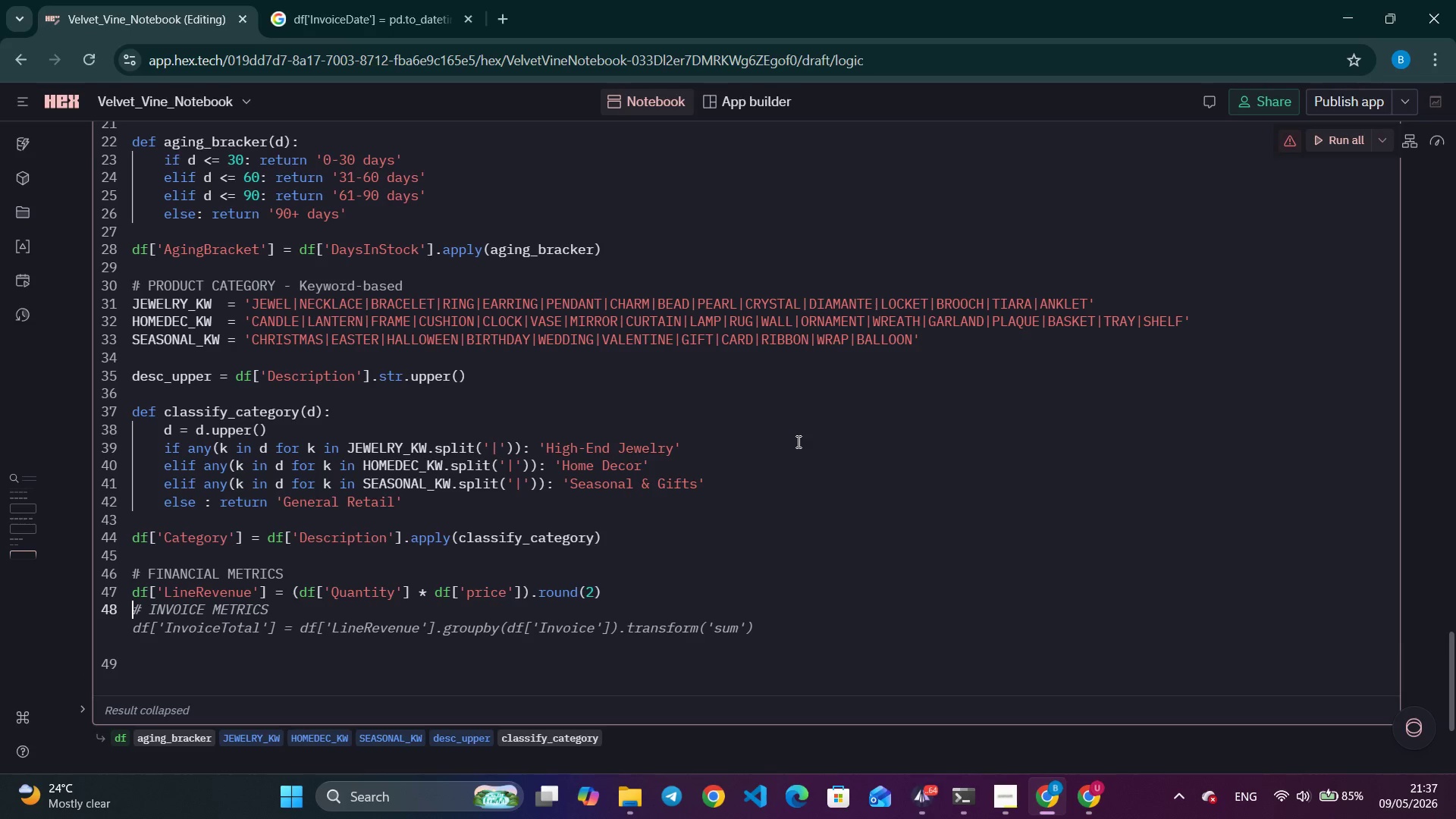 
type(df['Uniu)
key(Backspace)
type(tCost)
 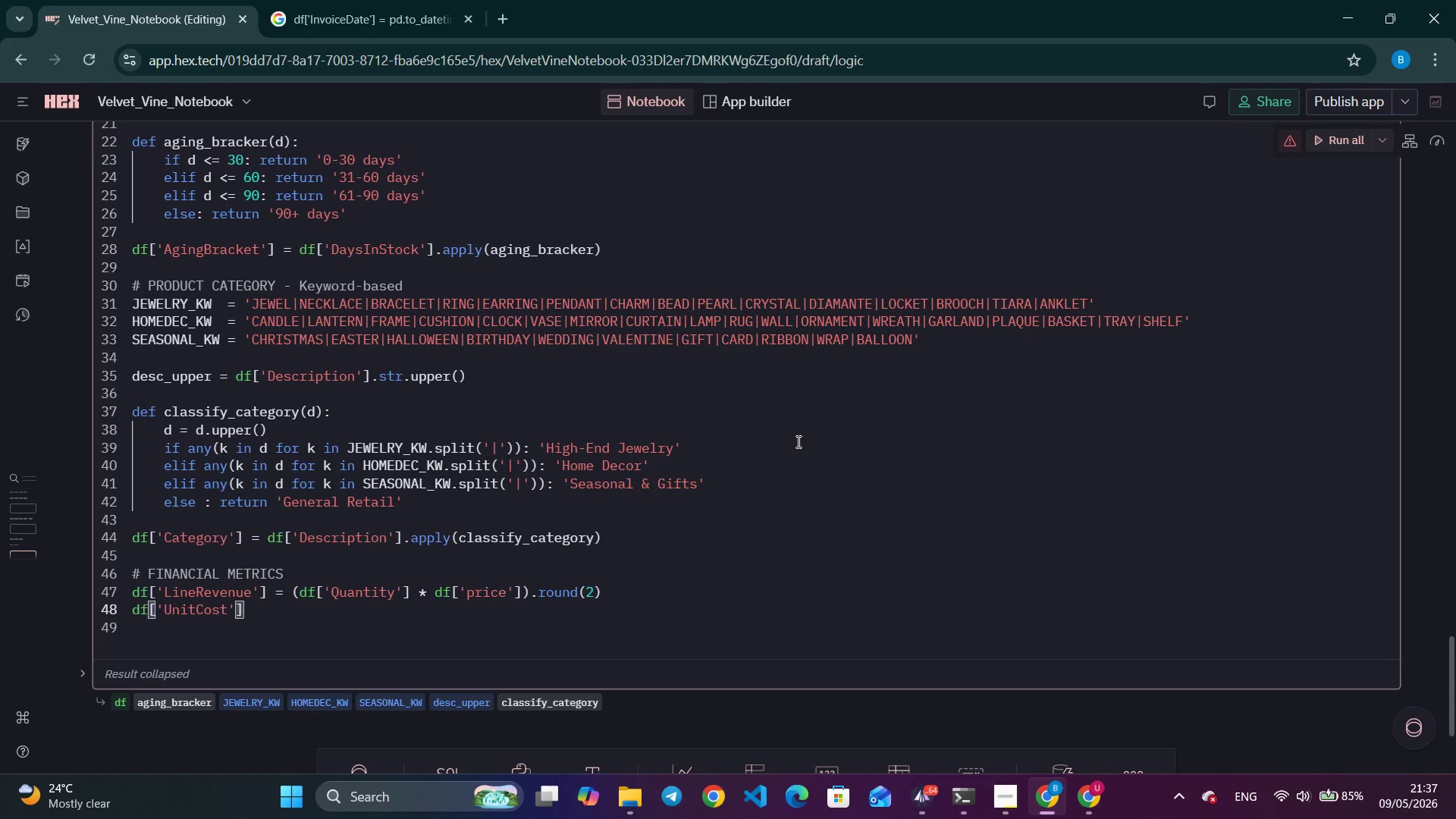 
key(ArrowRight)
 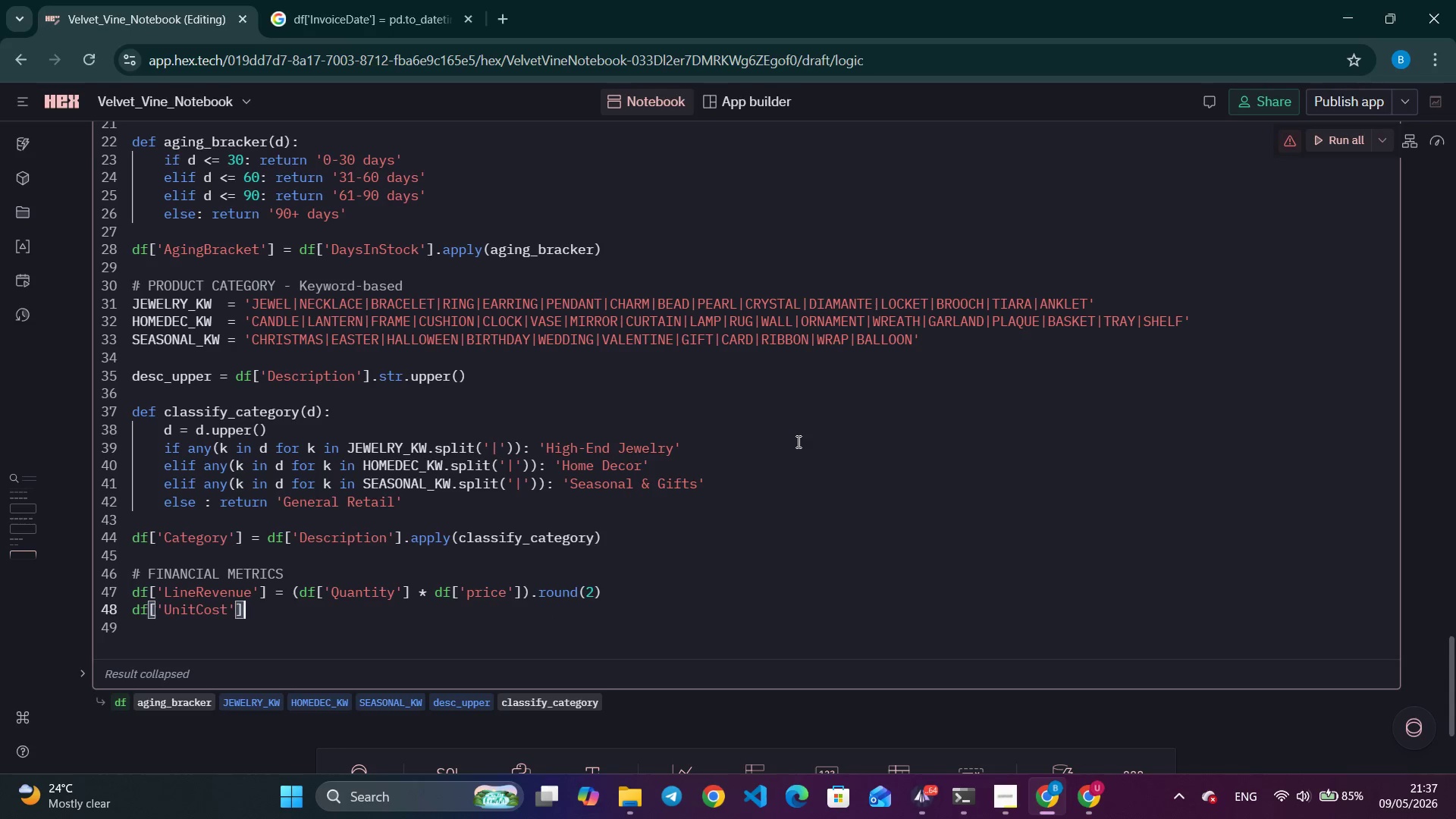 
key(ArrowRight)
 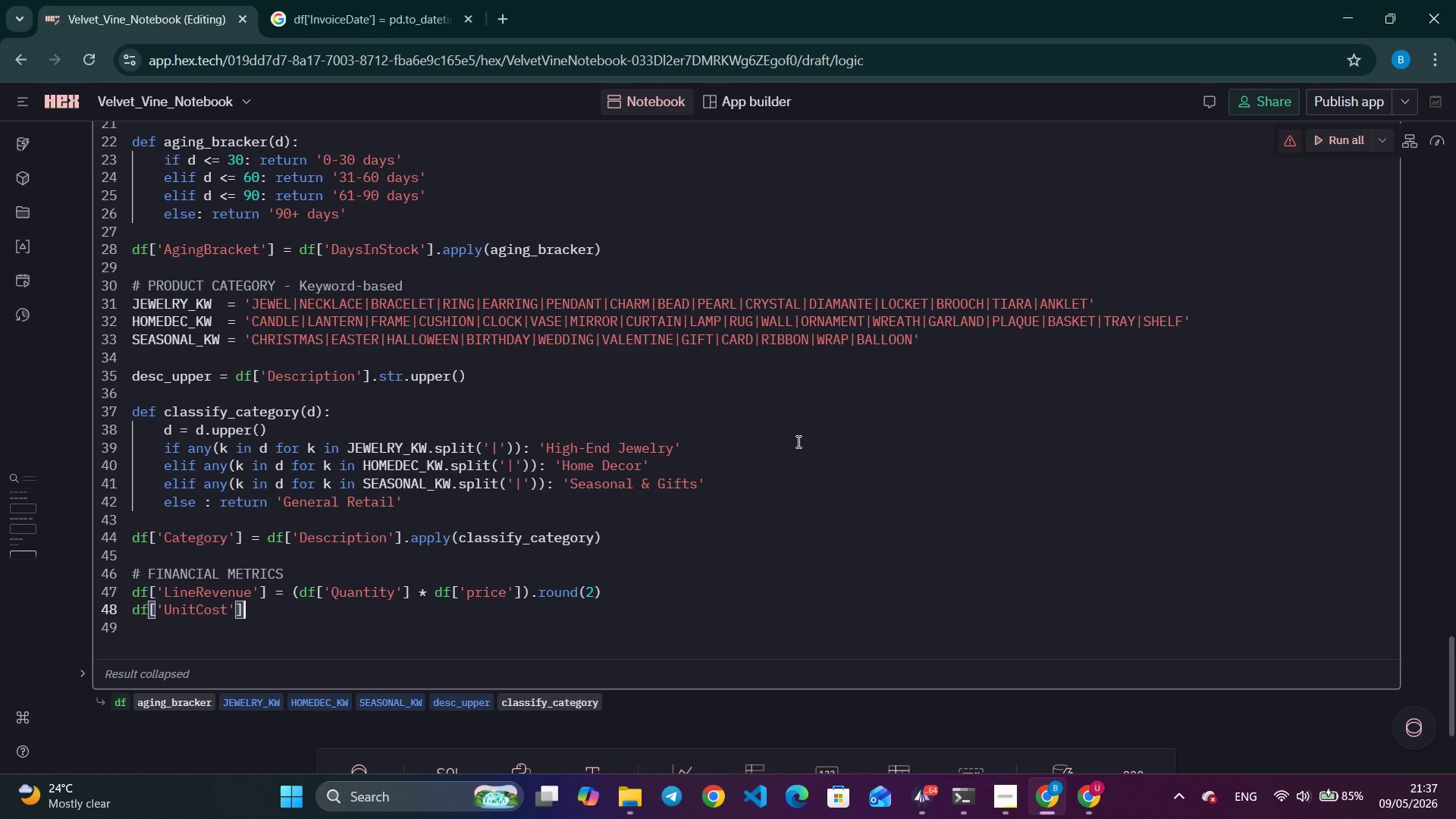 
key(Space)
 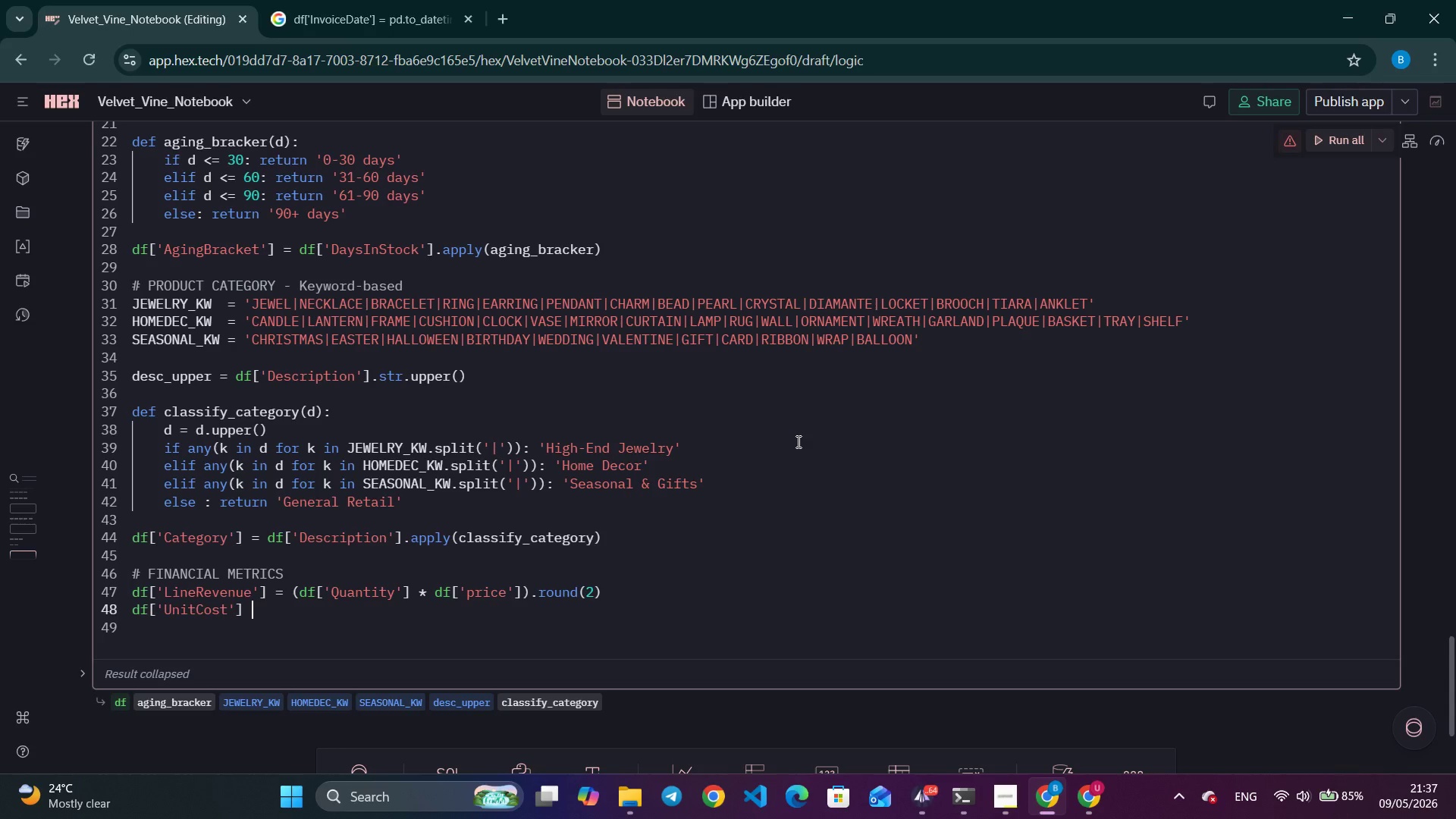 
key(Space)
 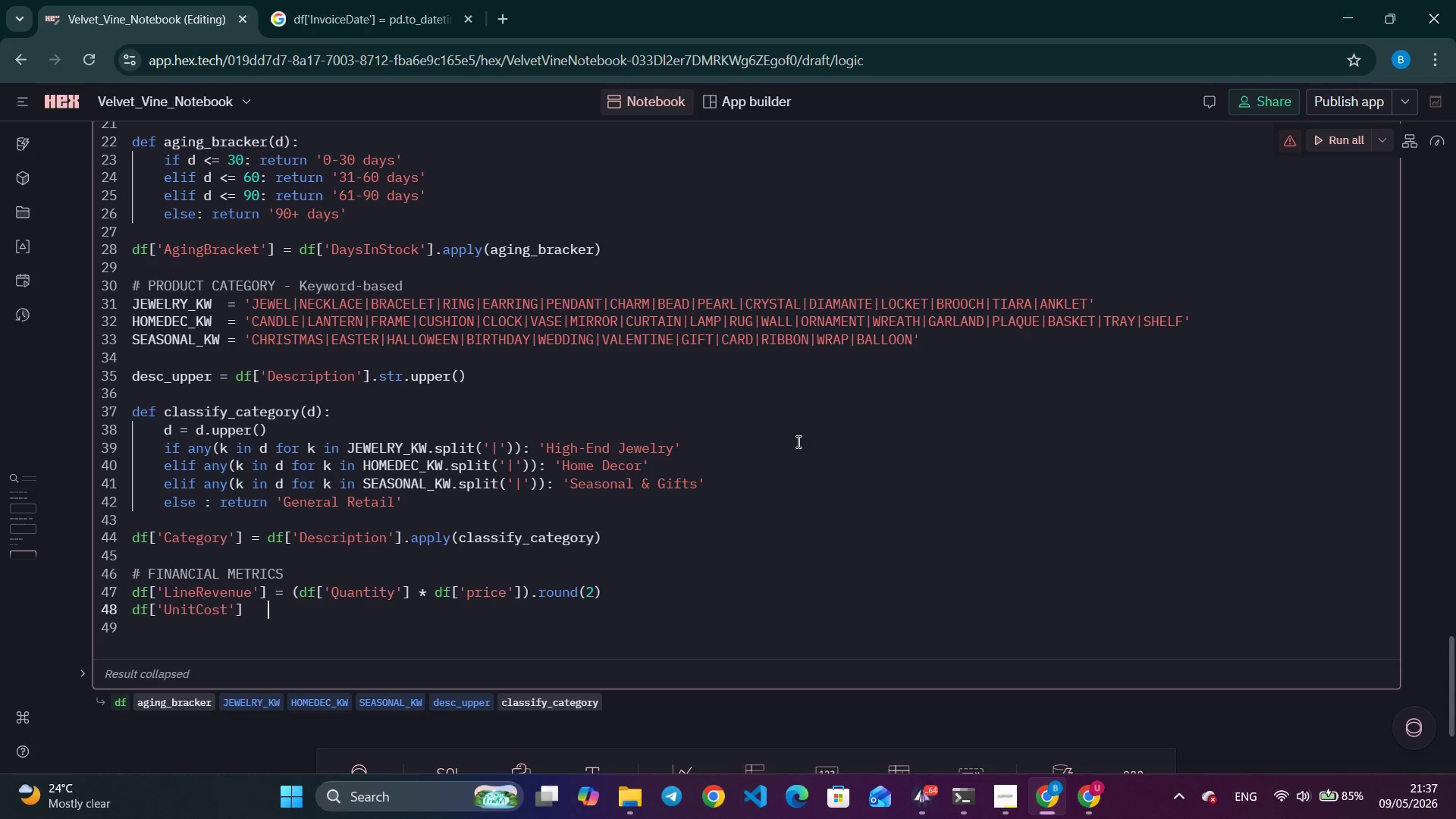 
key(Space)
 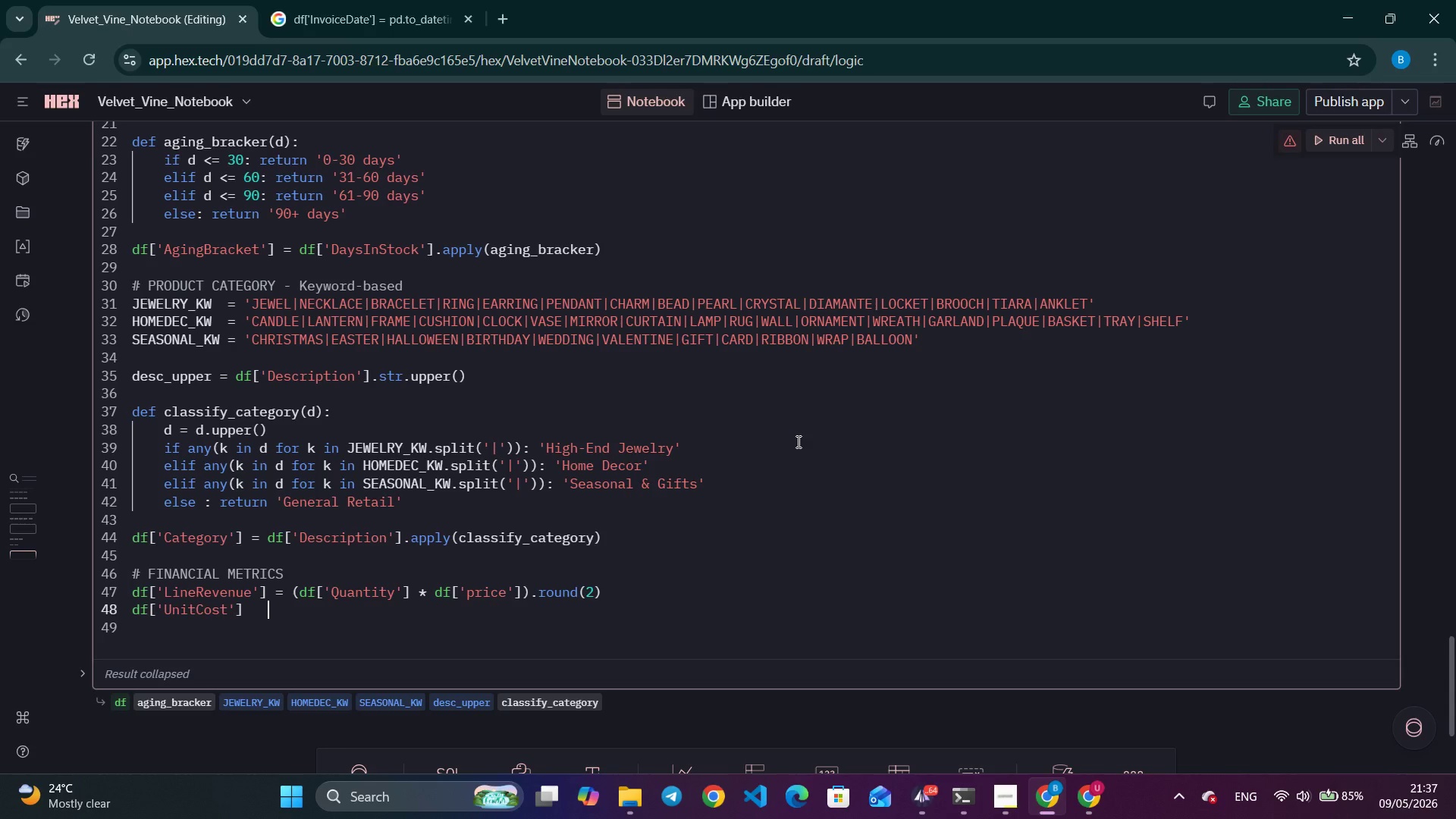 
key(Space)
 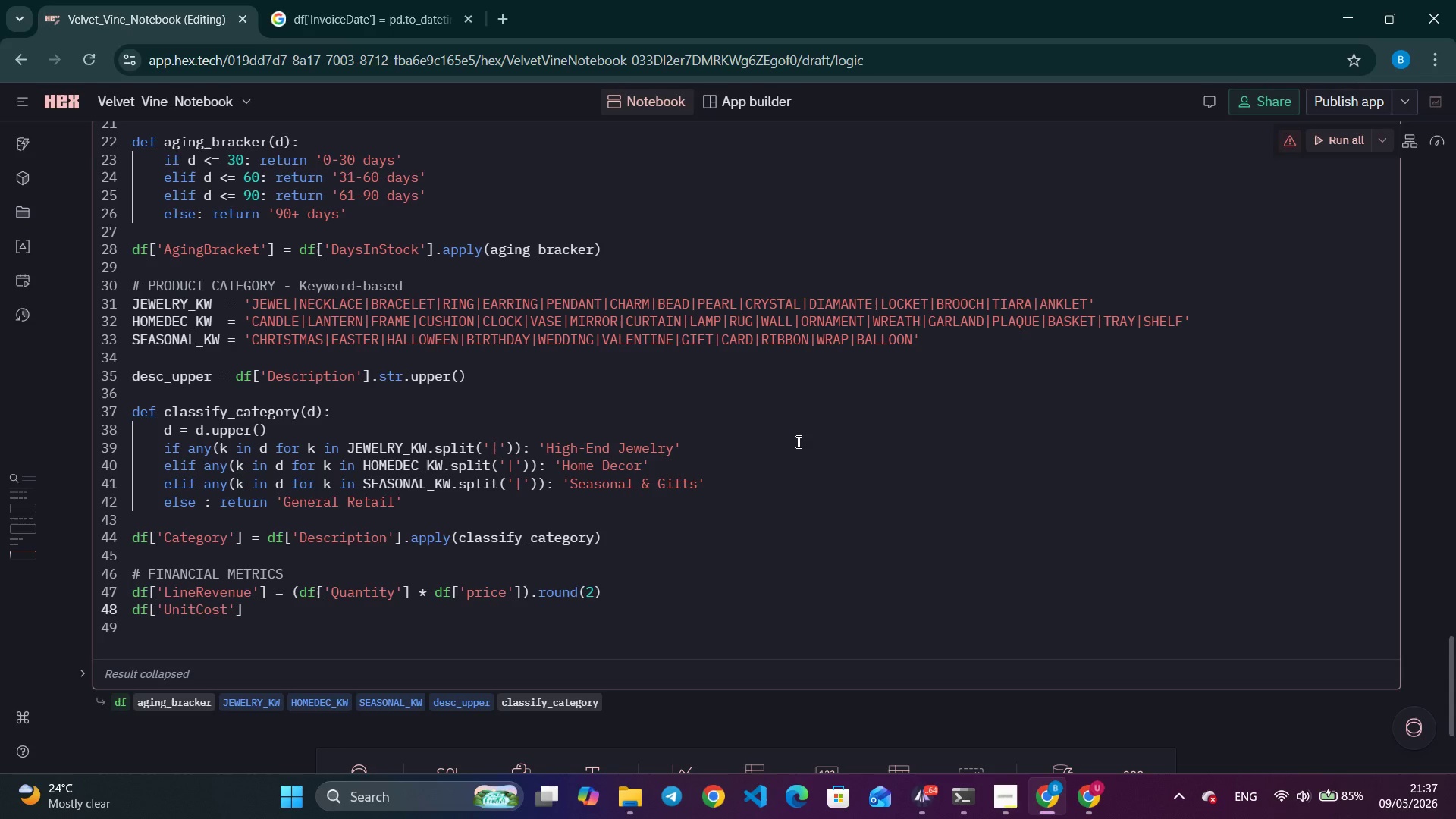 
key(Equal)
 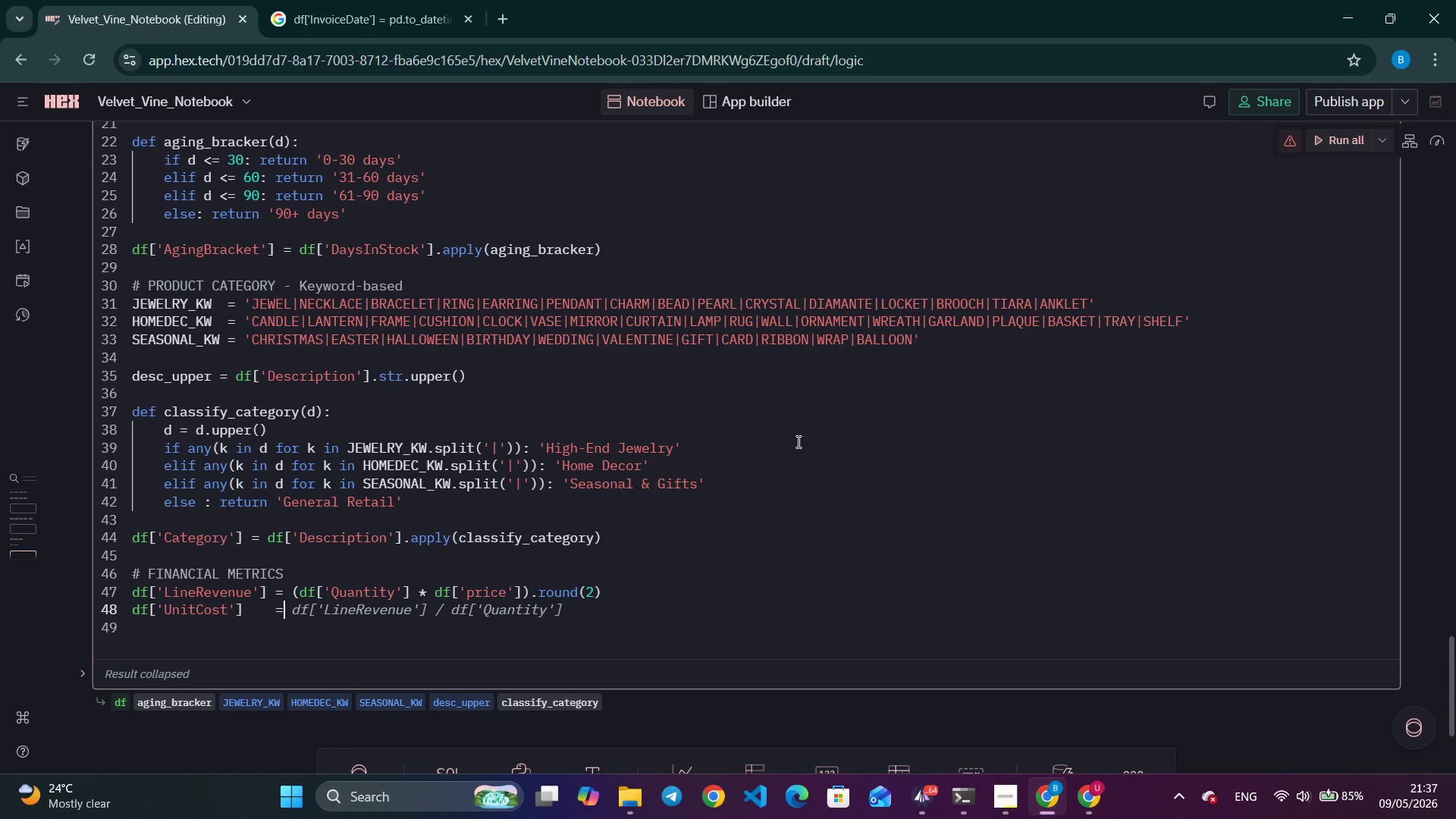 
left_click([797, 441])
 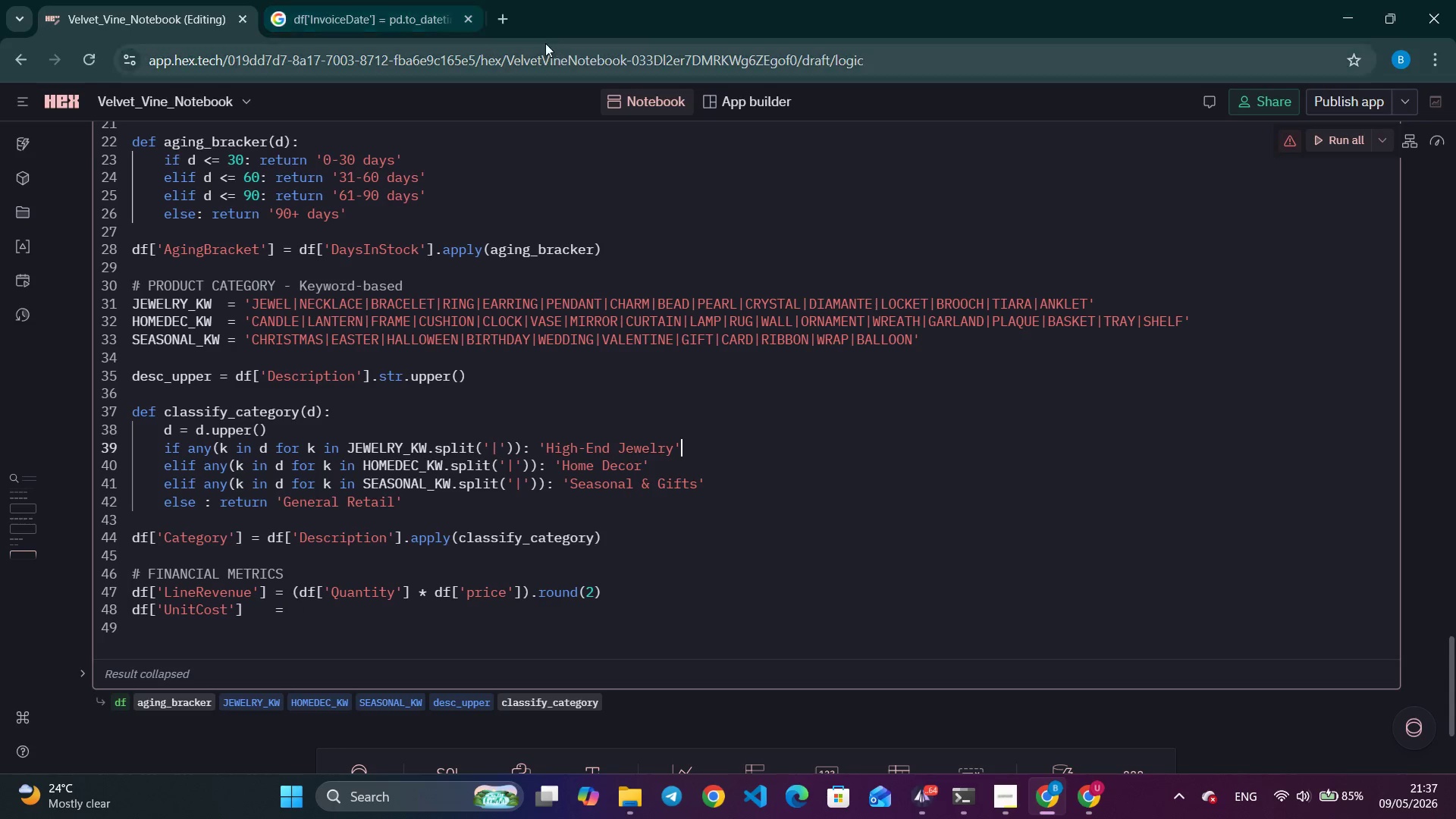 
left_click([506, 11])
 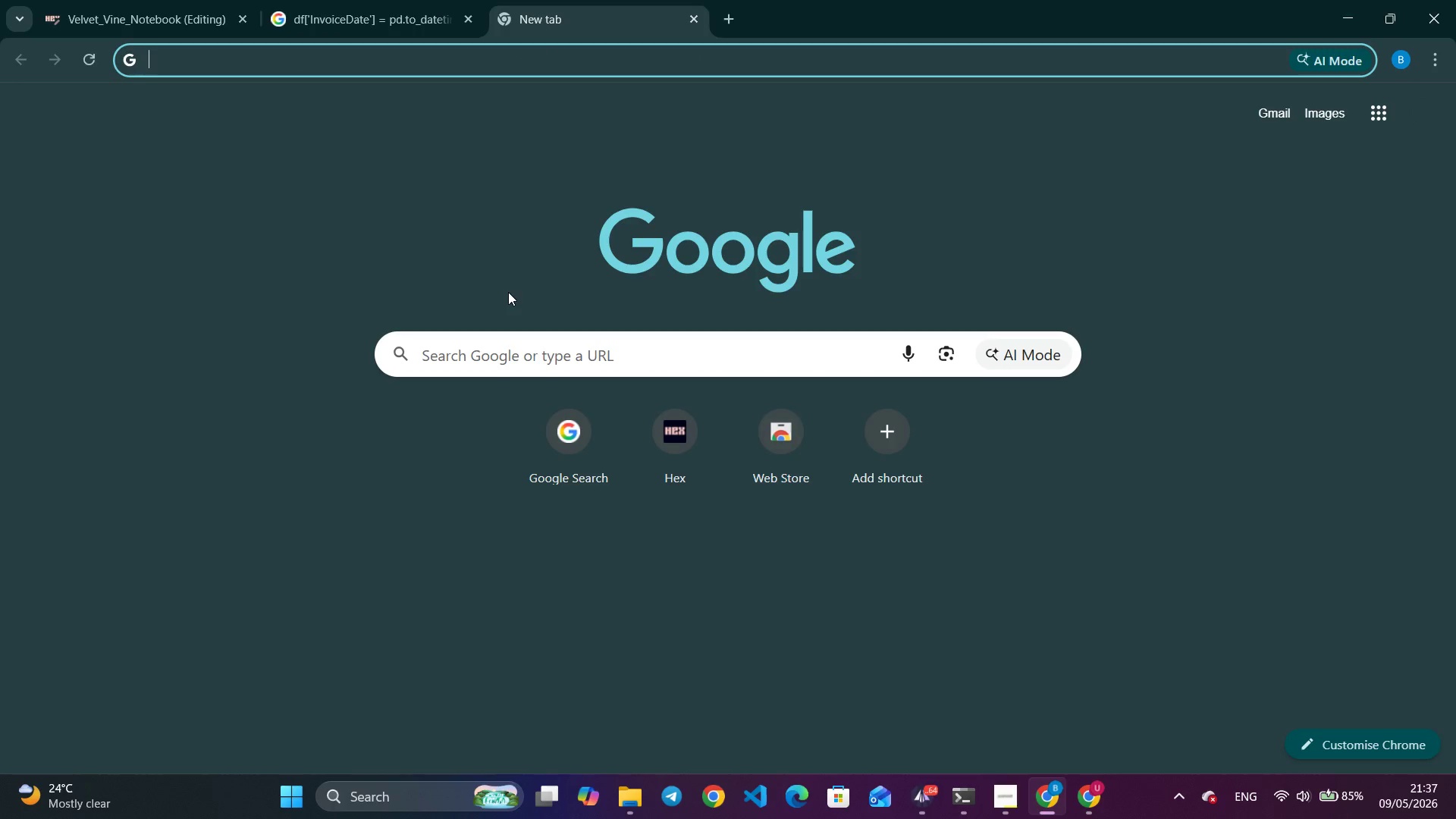 
type(delt)
 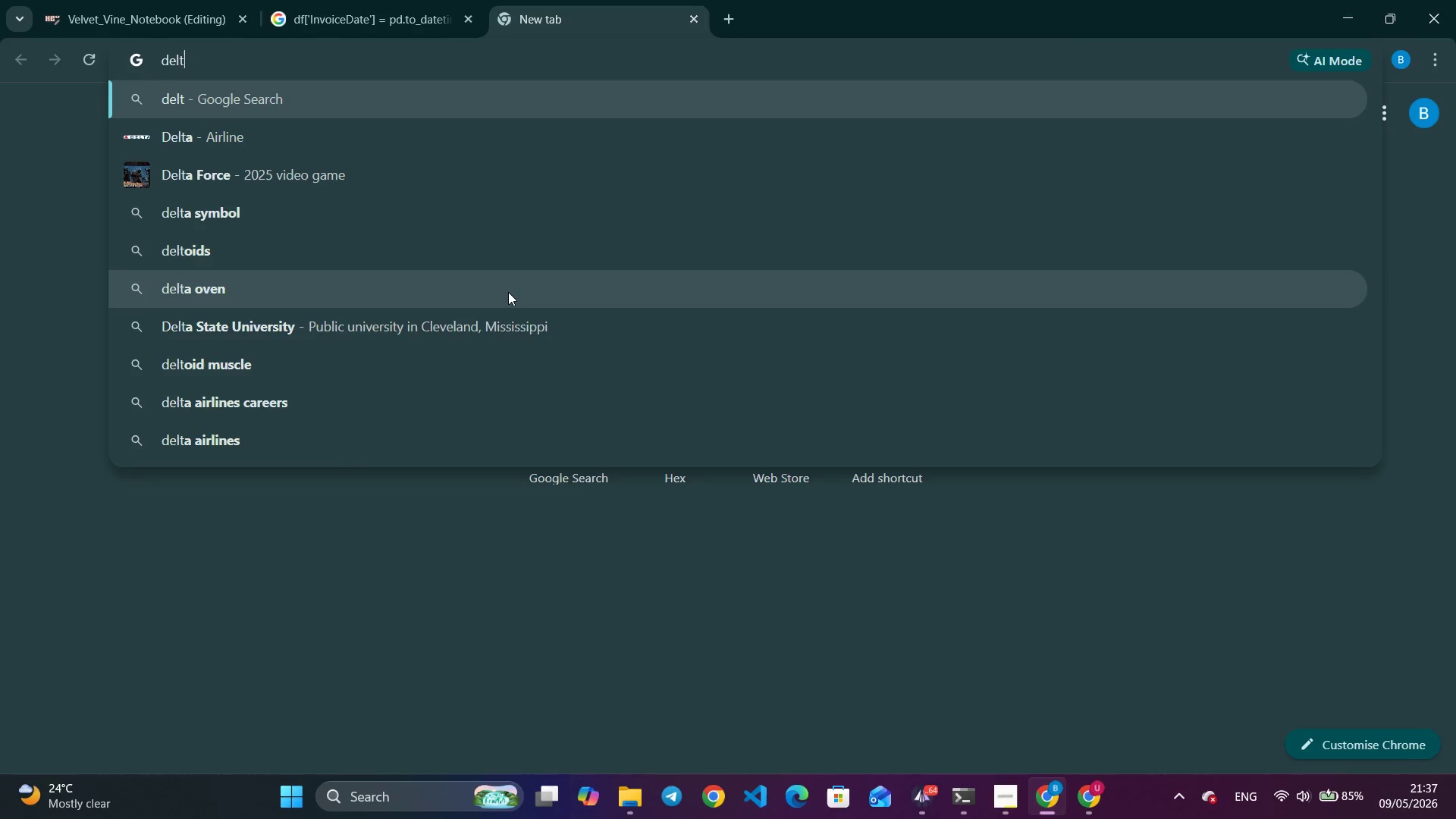 
type(hos)
key(Backspace)
key(Backspace)
key(Backspace)
type( yemaryam wek)
key(Backspace)
type(rk fire )
key(Backspace)
key(Backspace)
key(Backspace)
key(Backspace)
key(Backspace)
type(id)
key(Backspace)
type(dire)
key(Backspace)
key(Backspace)
key(Backspace)
key(Backspace)
key(Backspace)
key(Backspace)
type( dire dawa)
 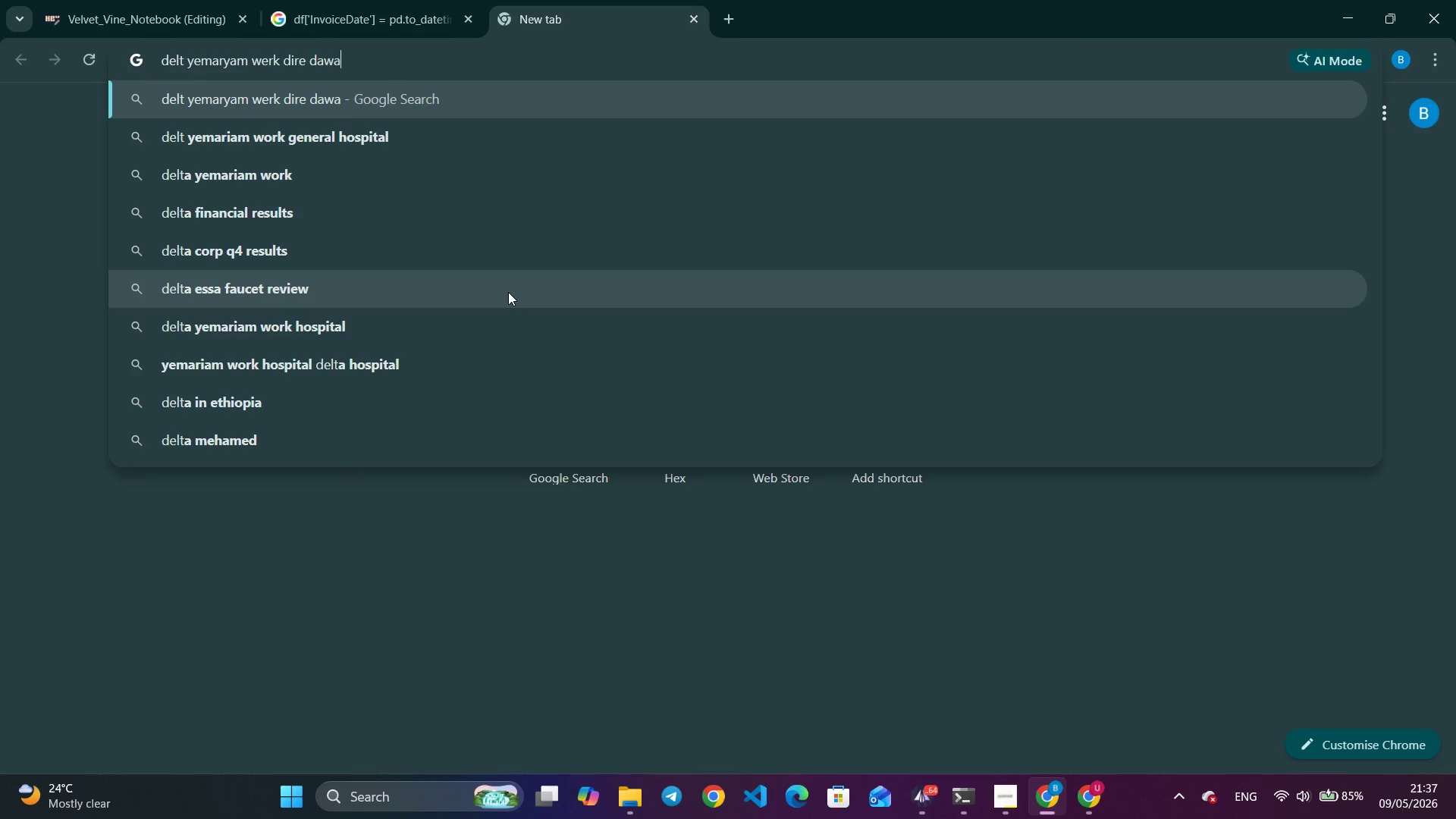 
key(Enter)
 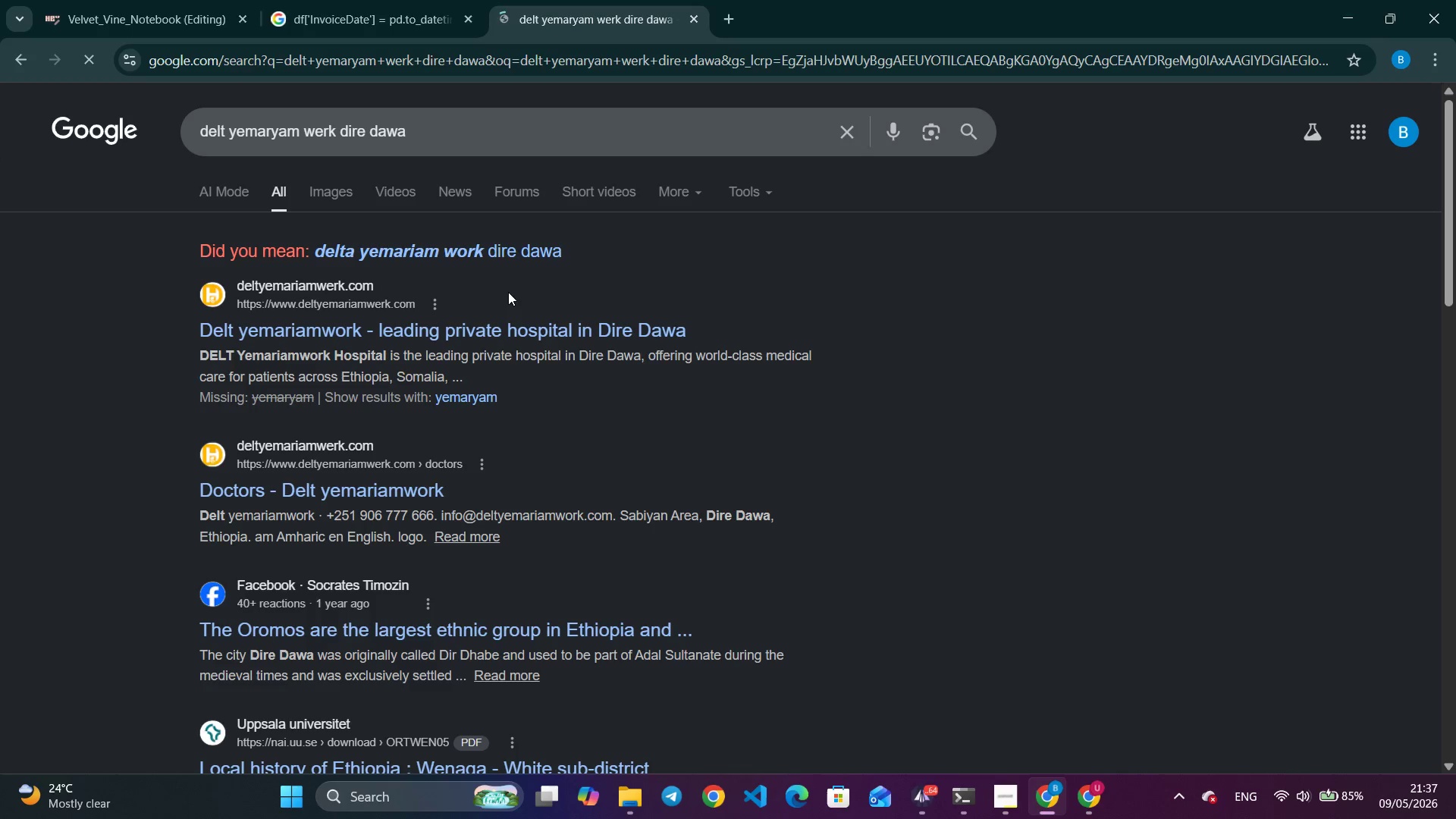 
left_click([444, 338])
 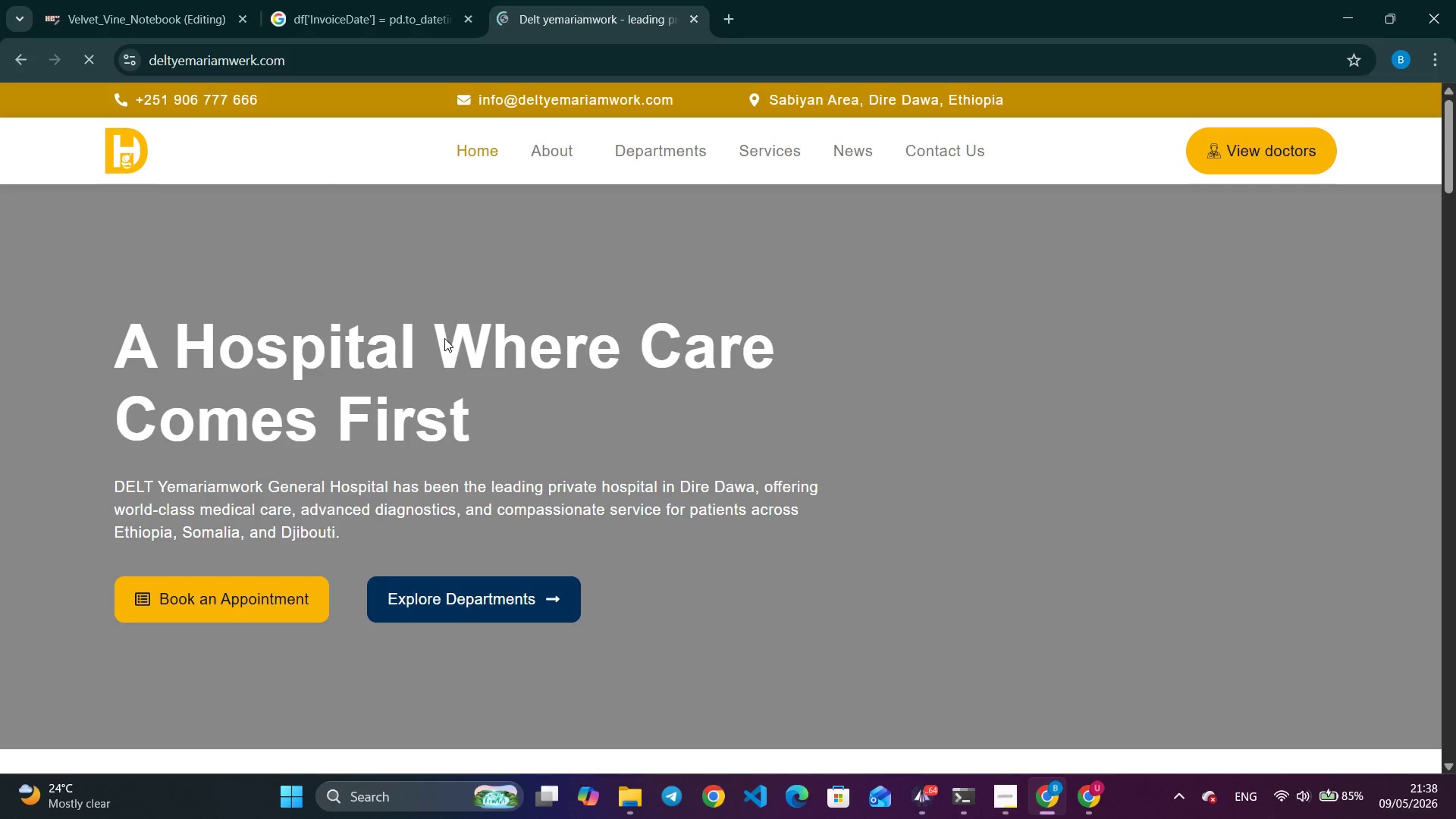 
wait(10.7)
 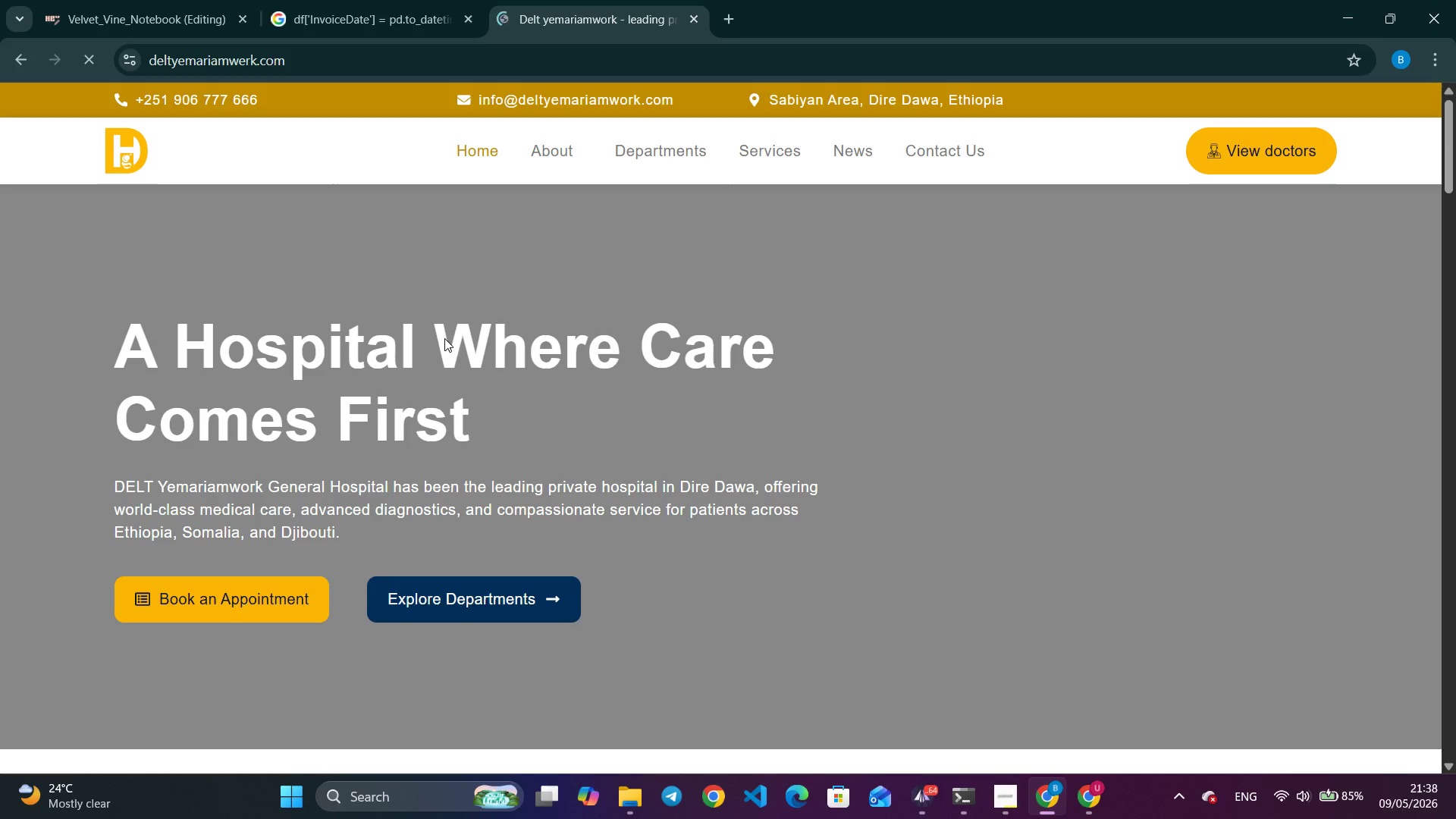 
scroll: coordinate [538, 620], scroll_direction: down, amount: 5.0
 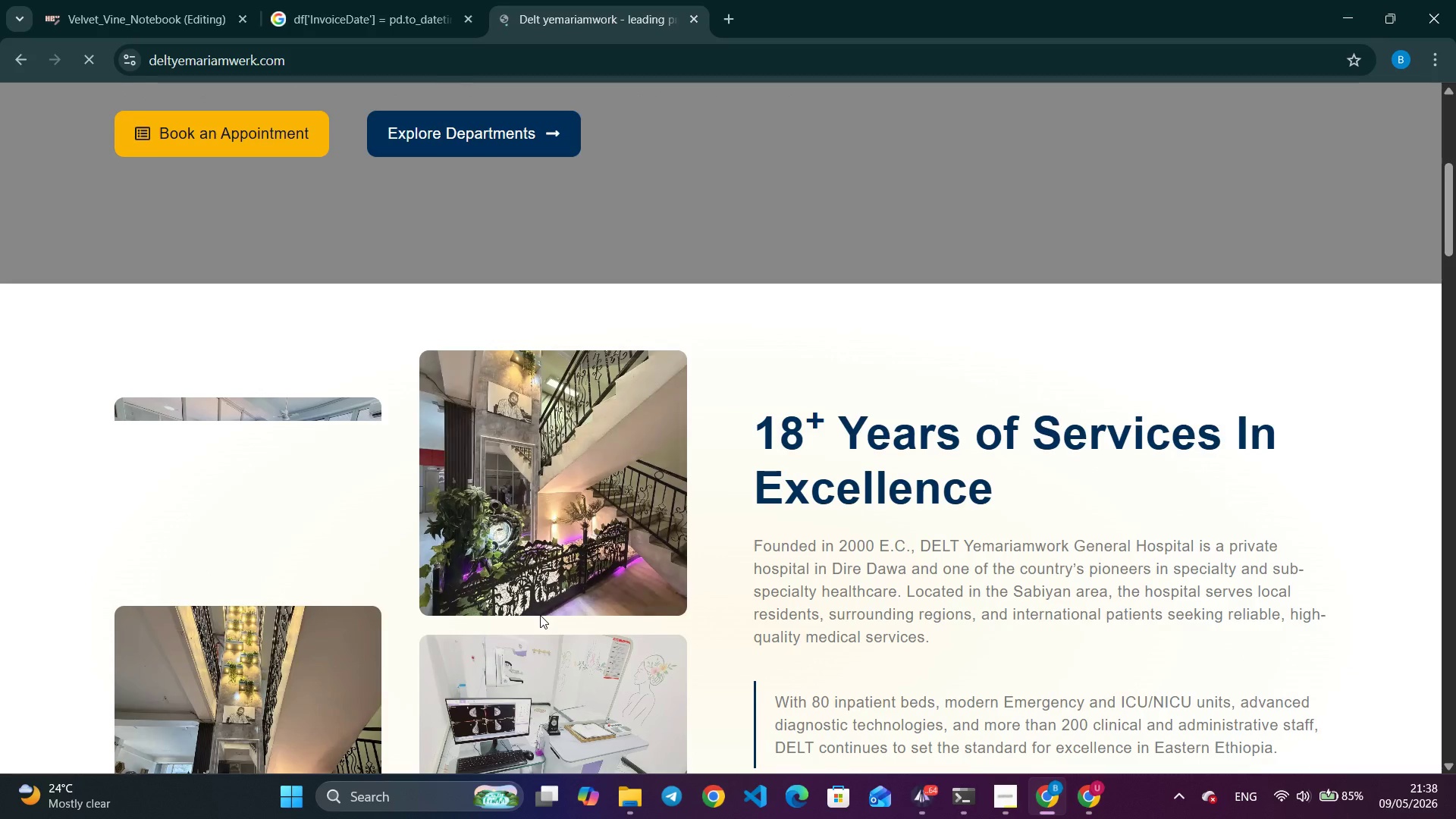 
scroll: coordinate [540, 615], scroll_direction: up, amount: 10.0
 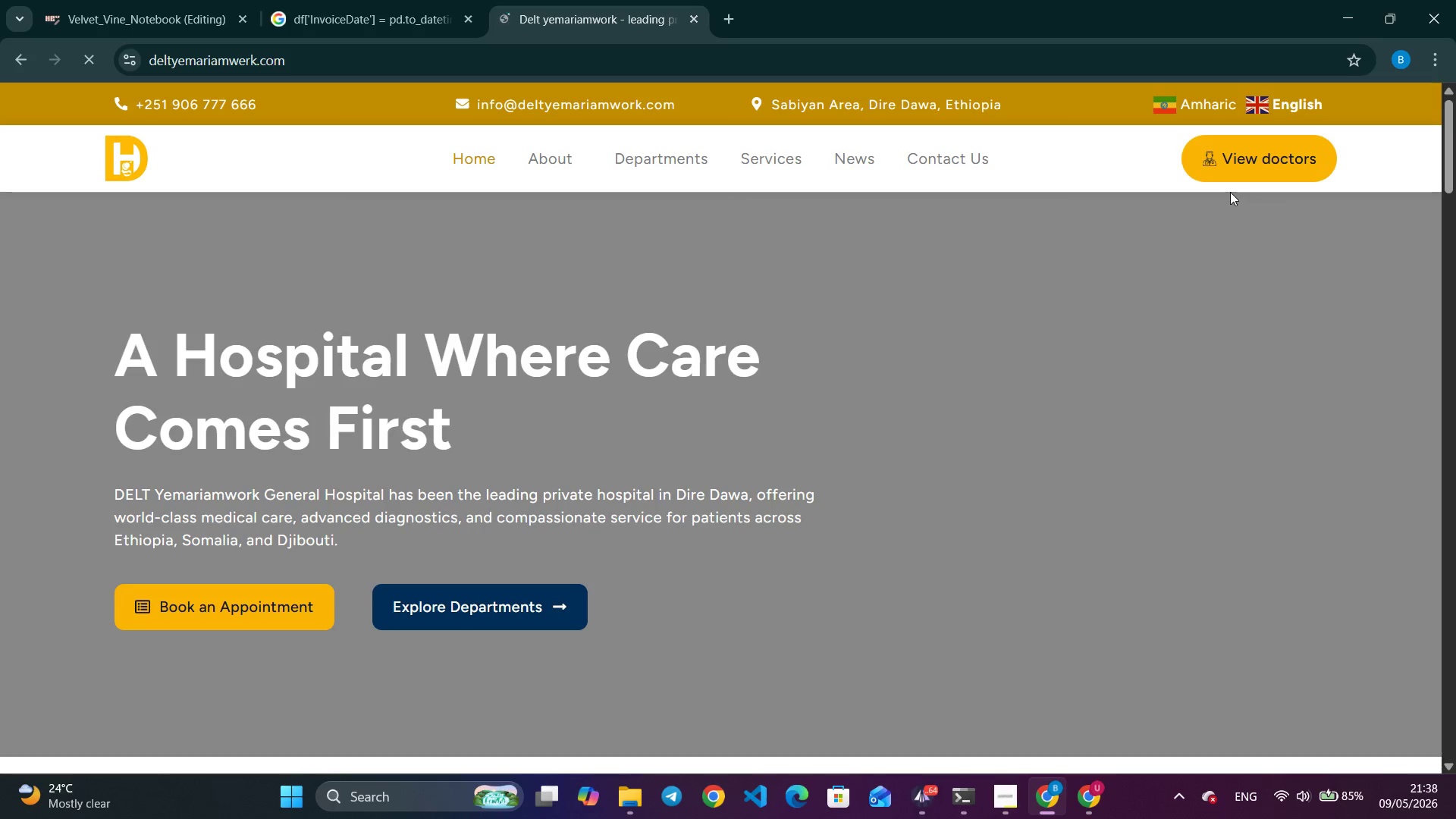 
left_click_drag(start_coordinate=[1446, 150], to_coordinate=[1436, 465])
 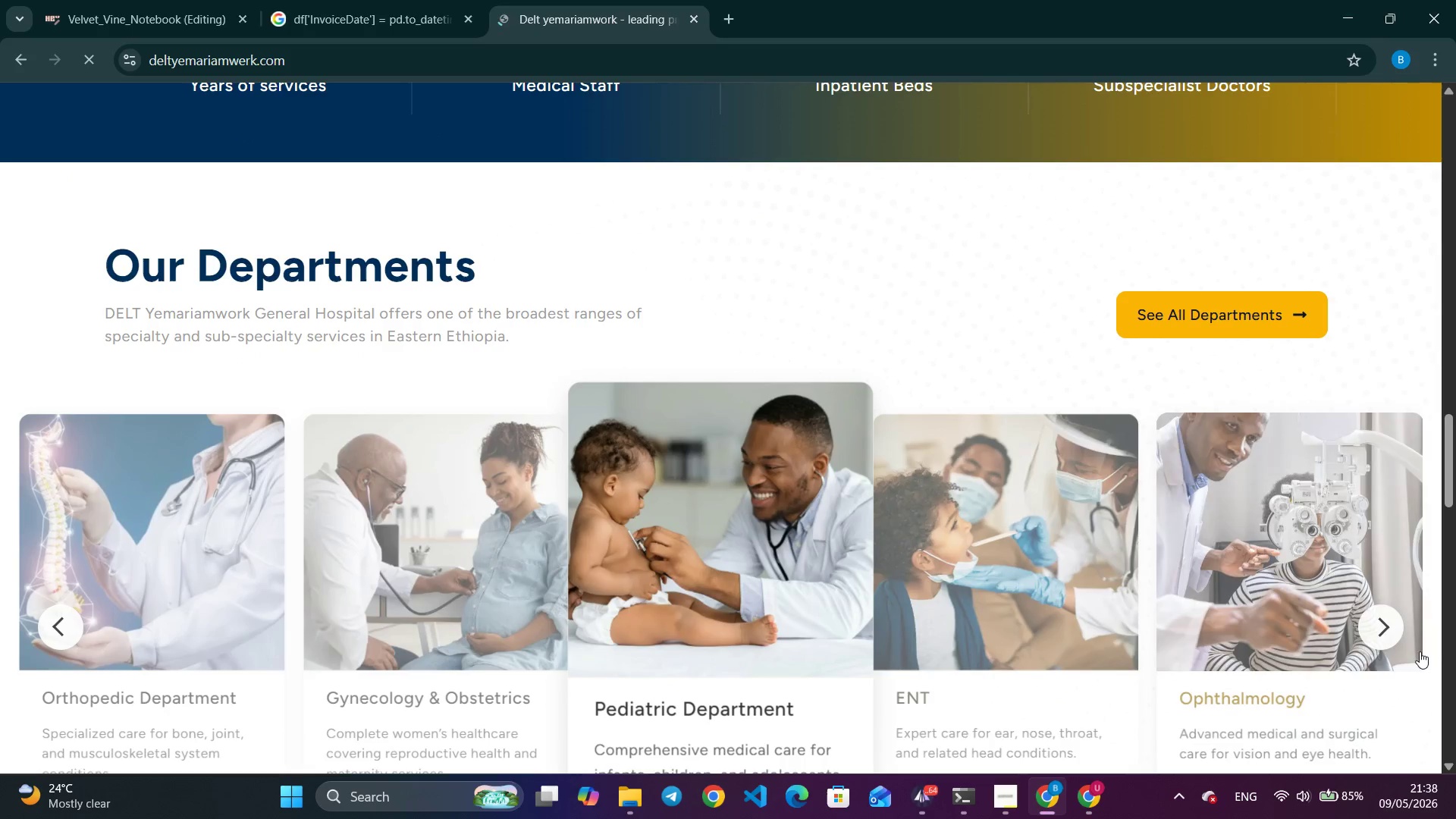 
left_click([1378, 629])
 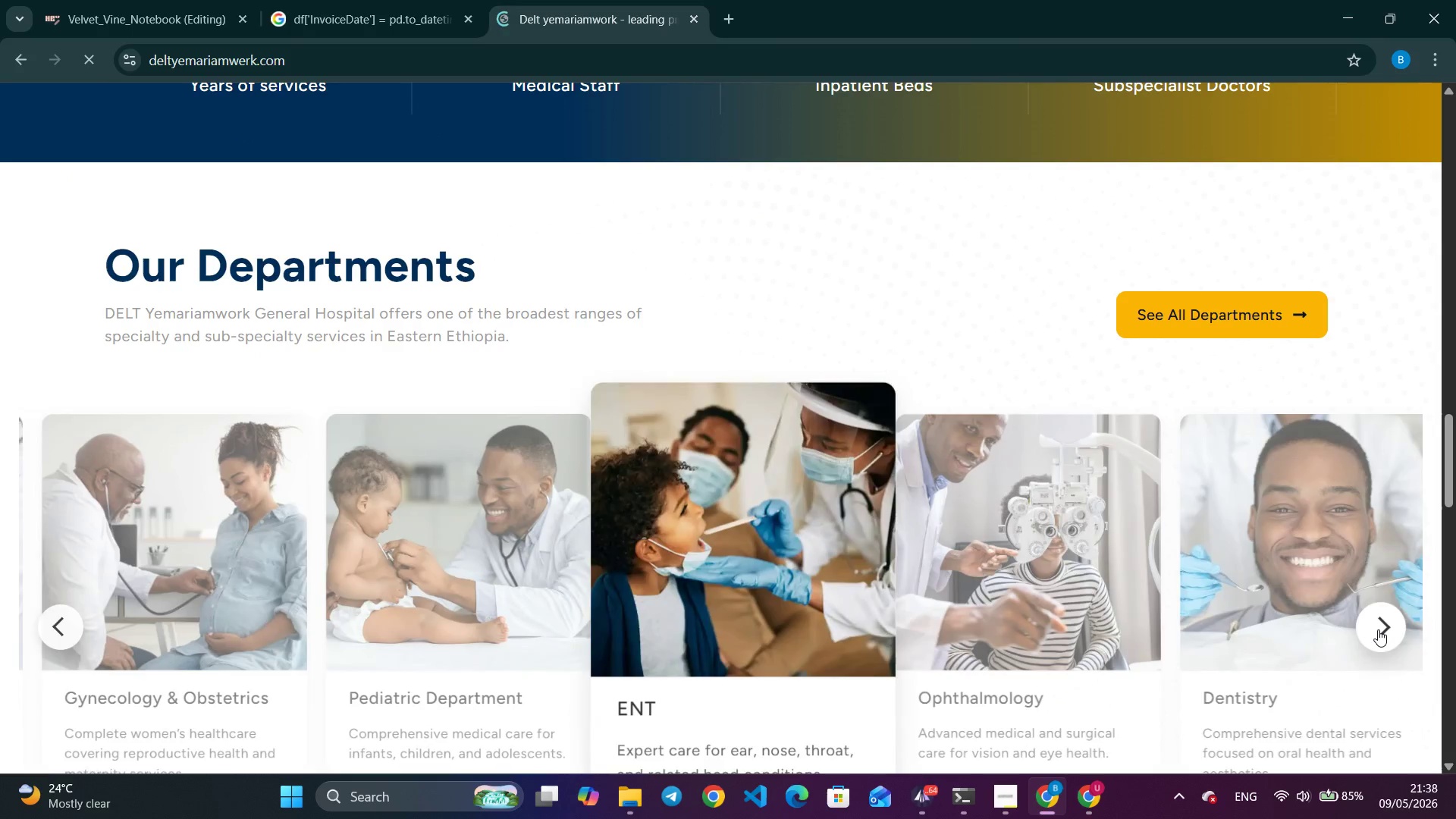 
double_click([1378, 629])
 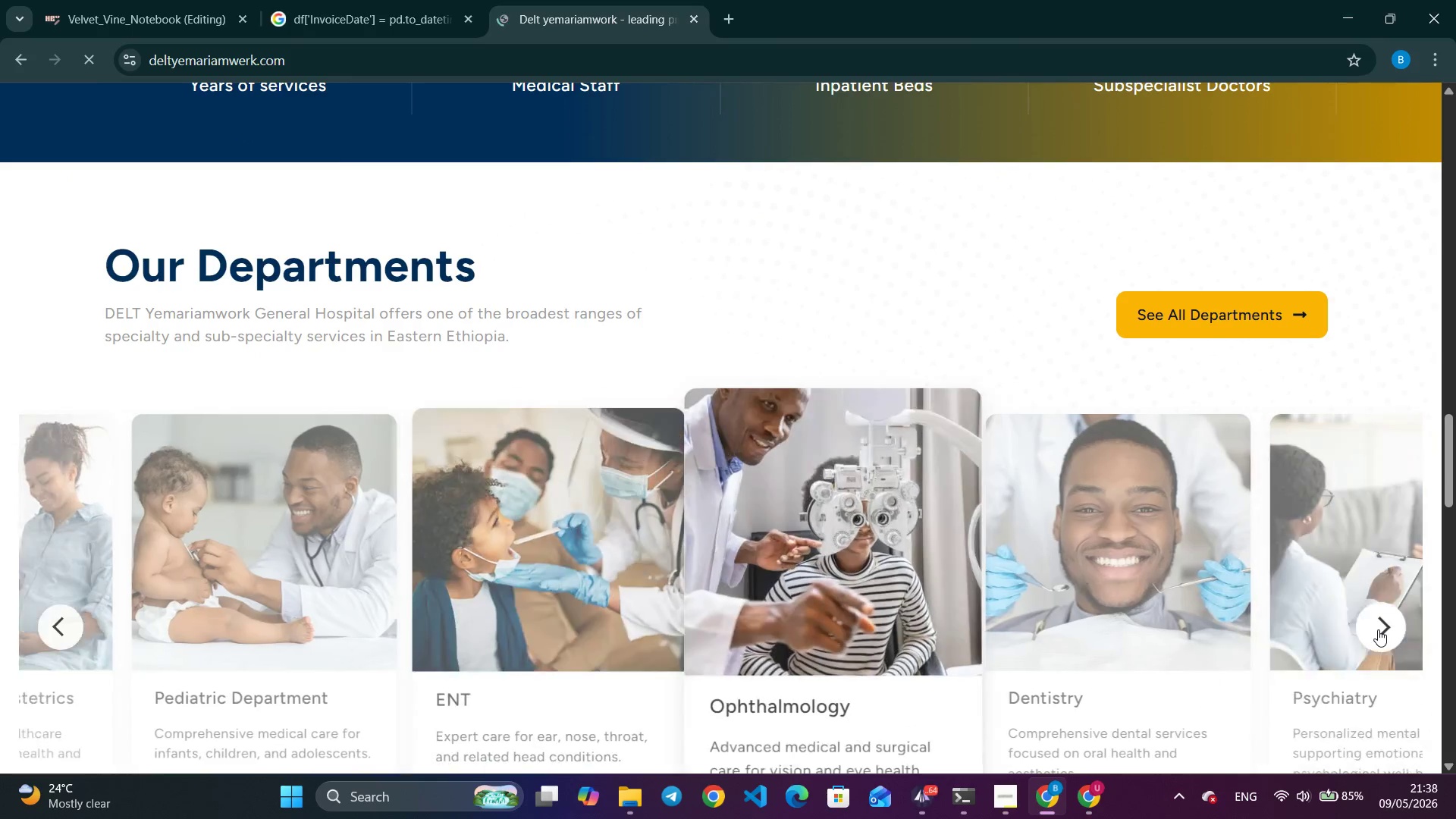 
left_click([1378, 629])
 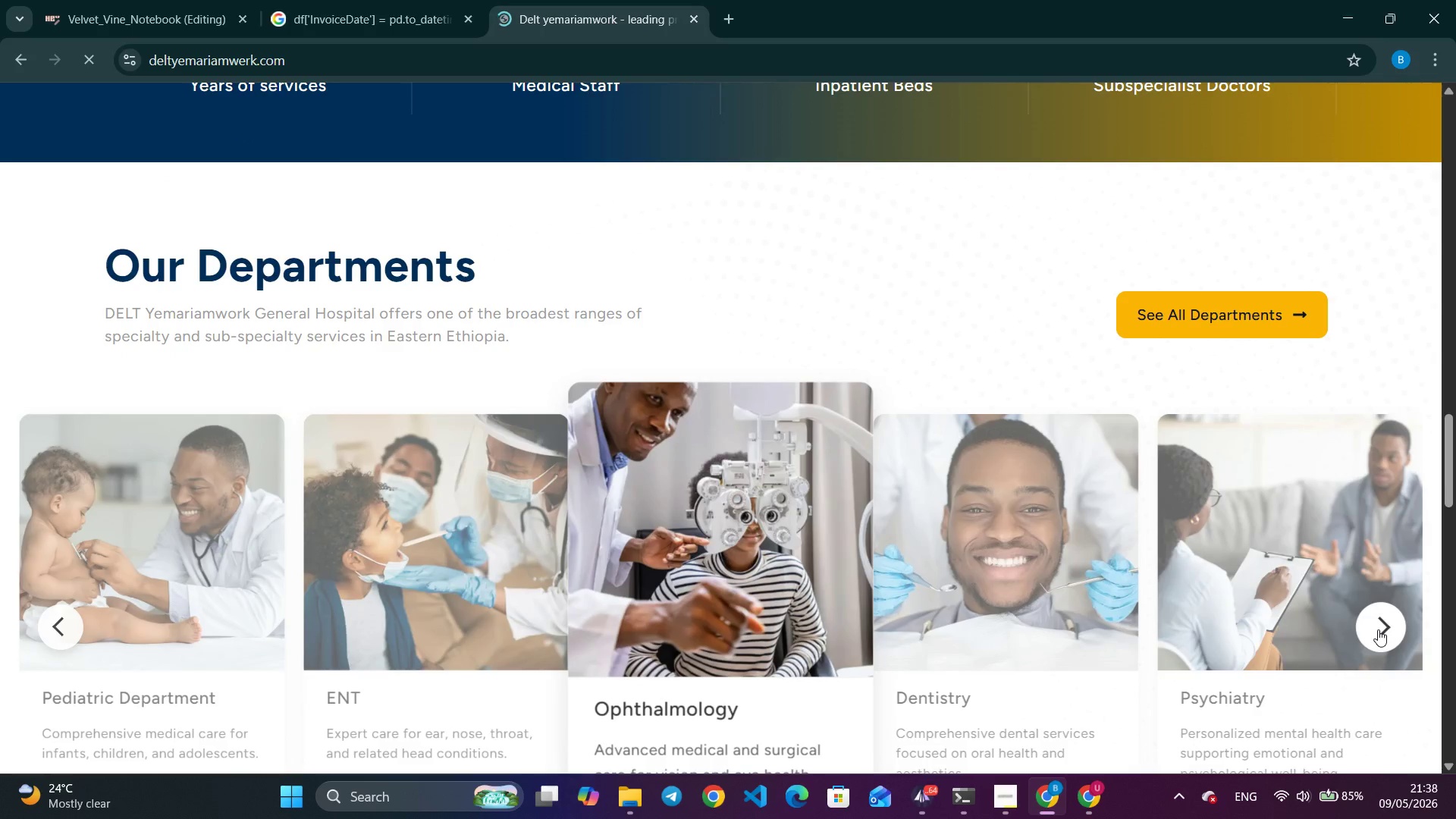 
left_click([1378, 629])
 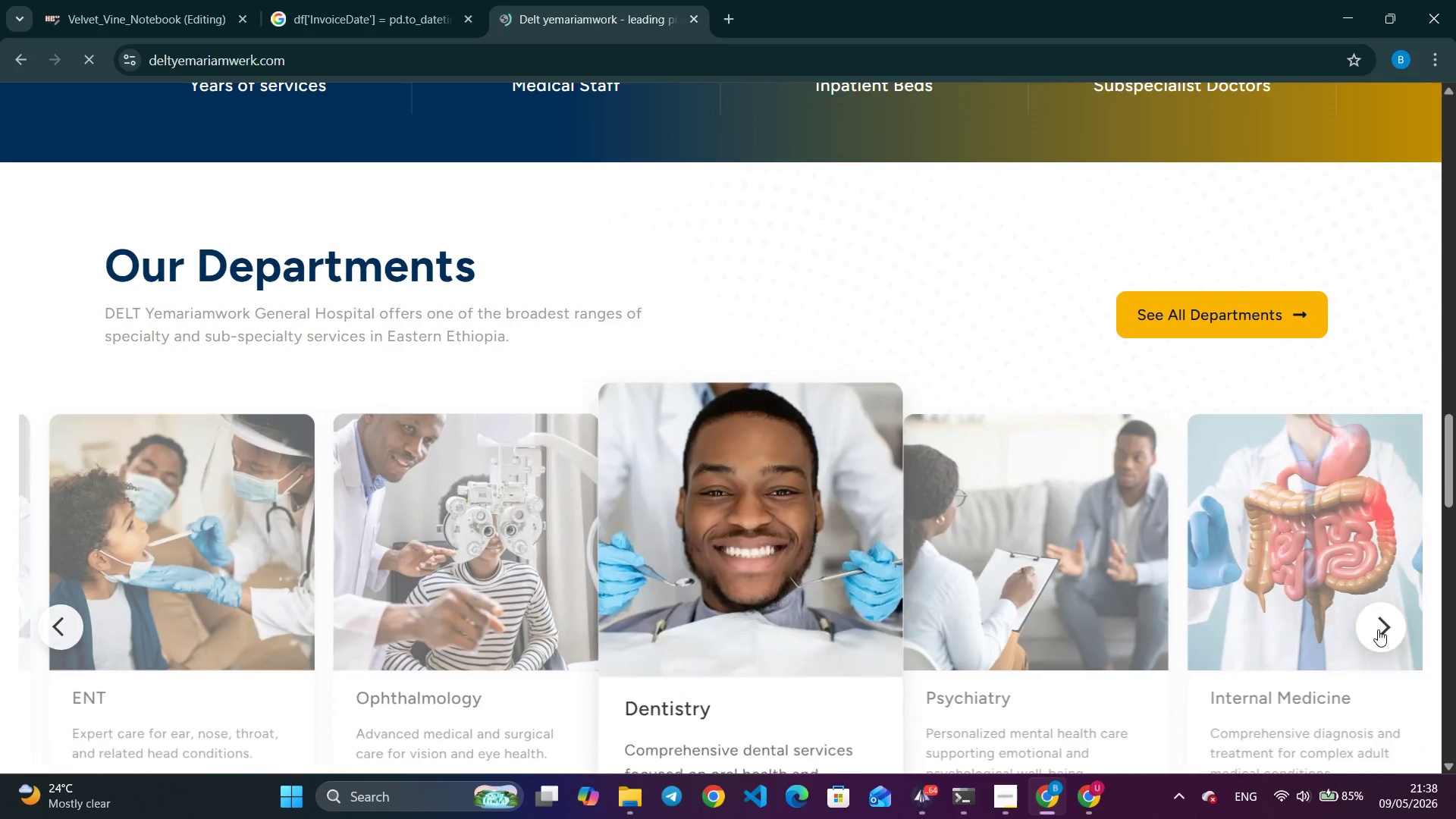 
left_click([1378, 629])
 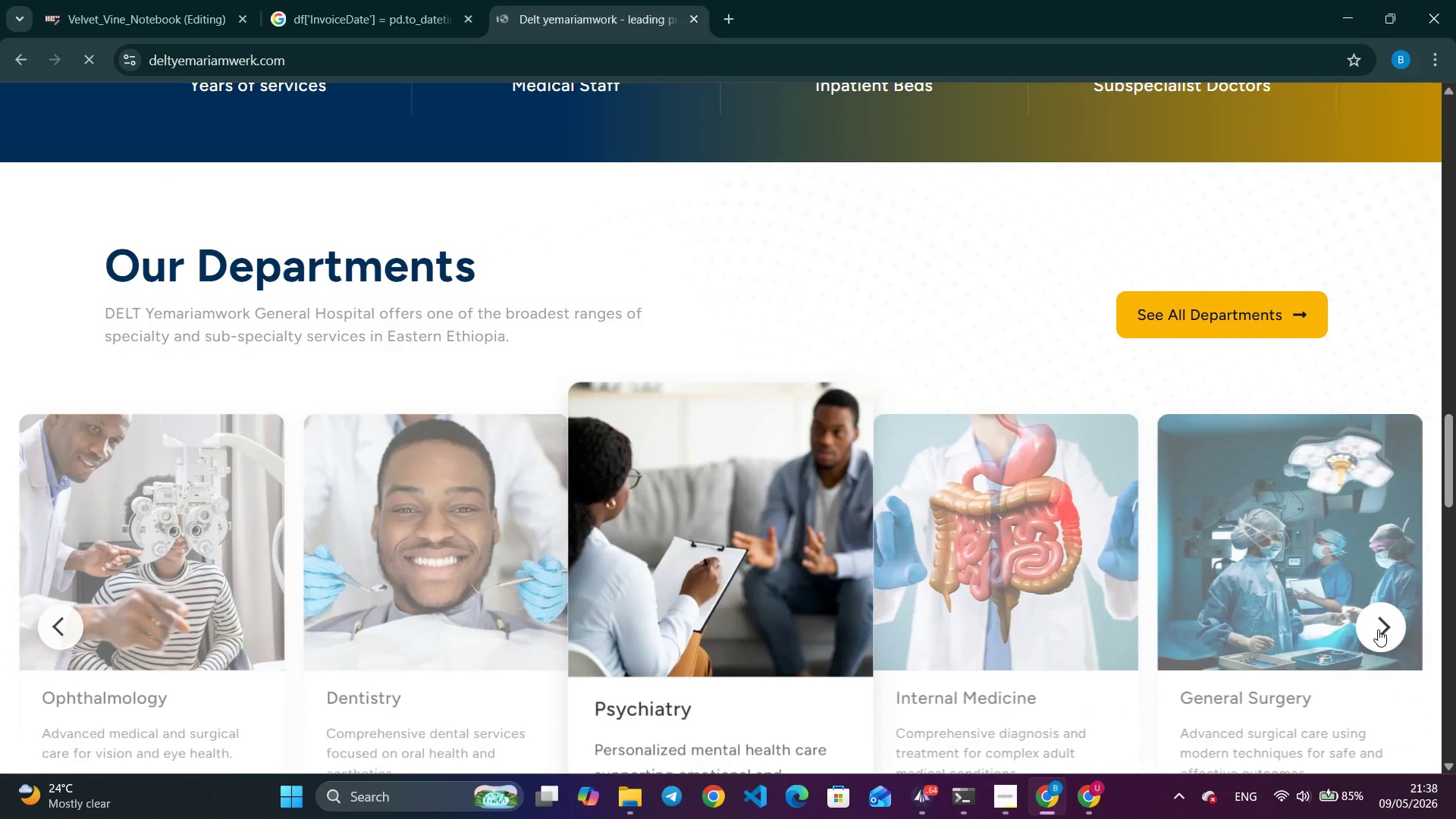 
left_click([1378, 629])
 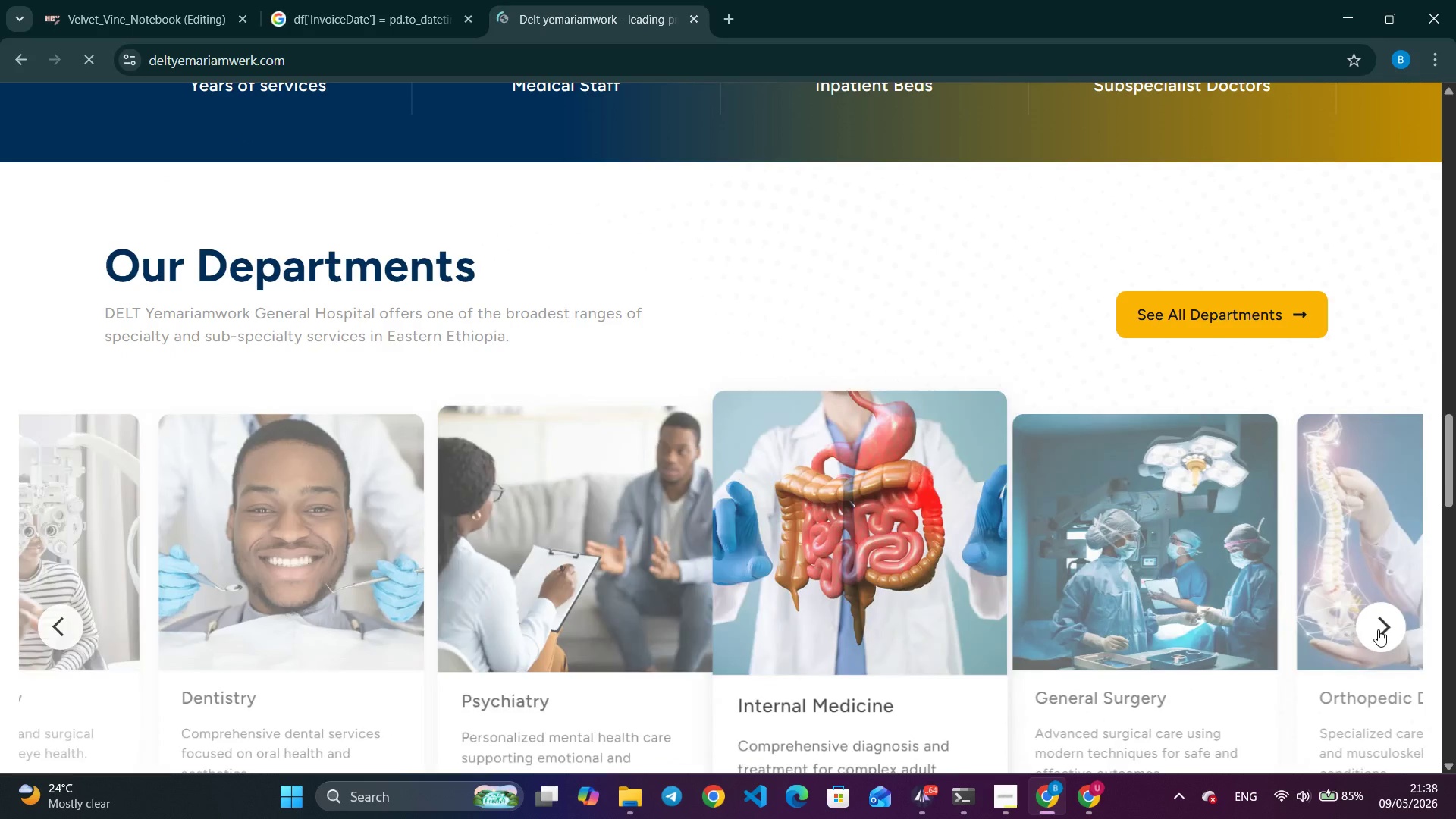 
left_click([1378, 629])
 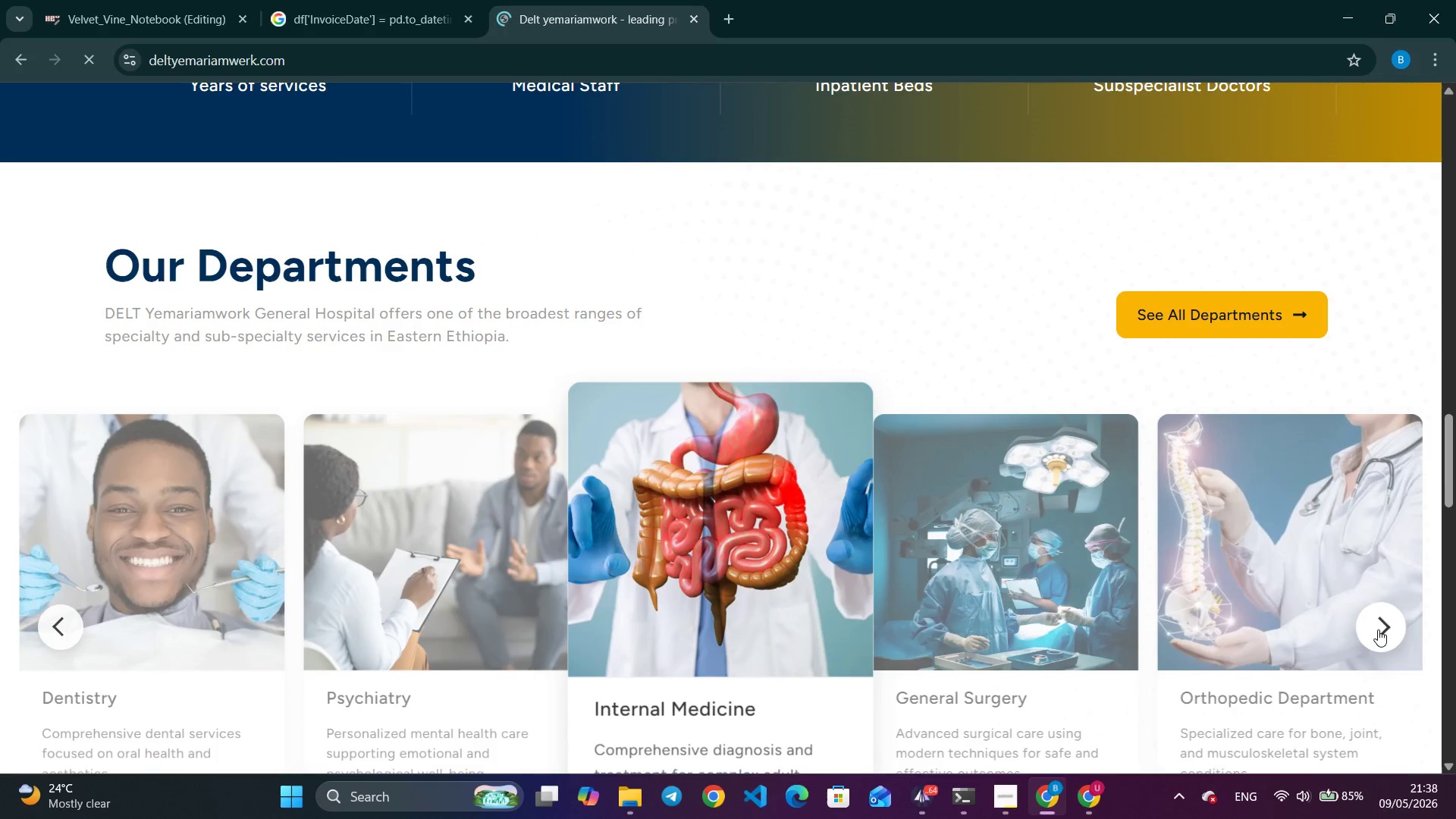 
left_click([1378, 629])
 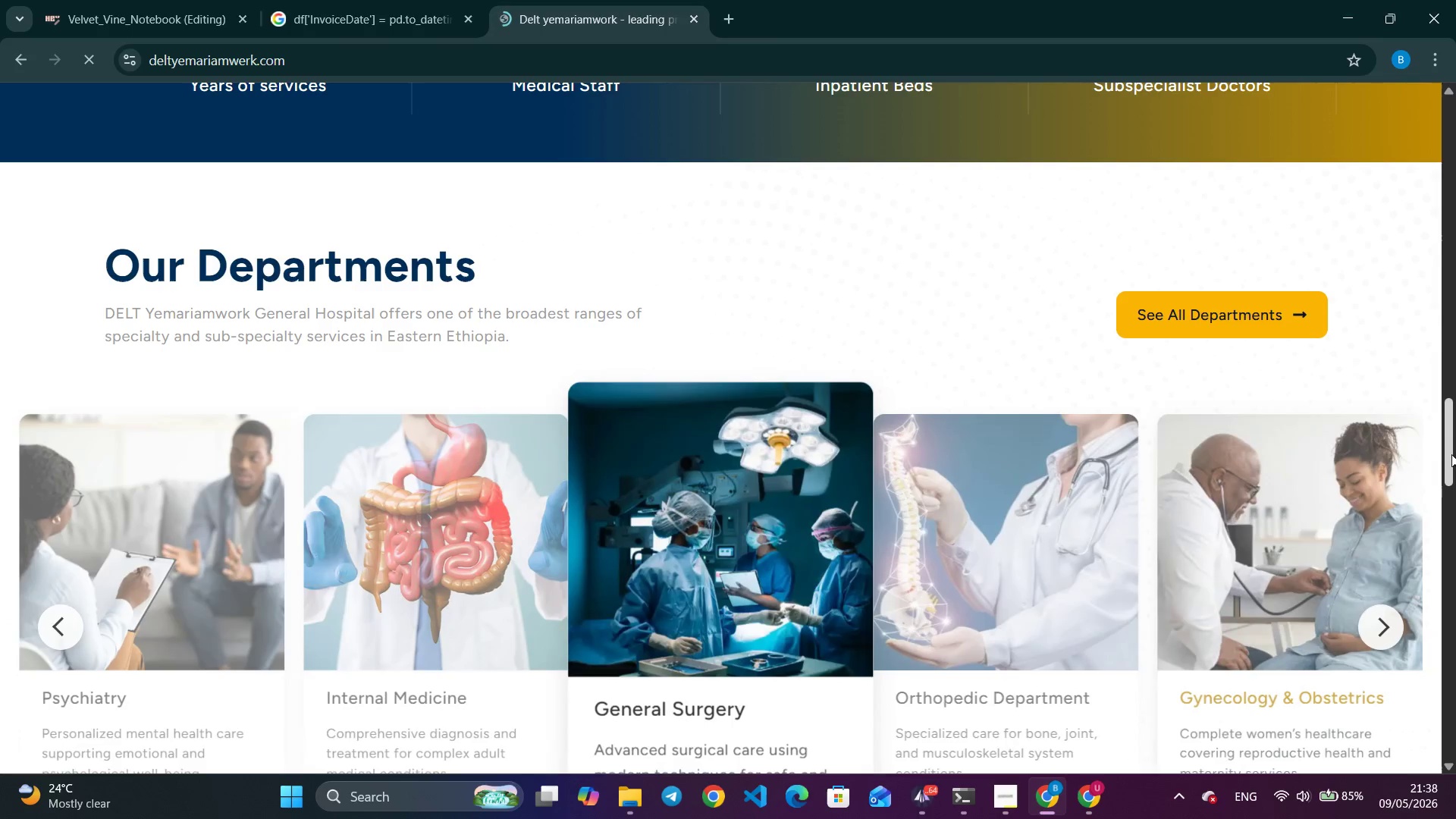 
left_click_drag(start_coordinate=[1450, 455], to_coordinate=[1385, 160])
 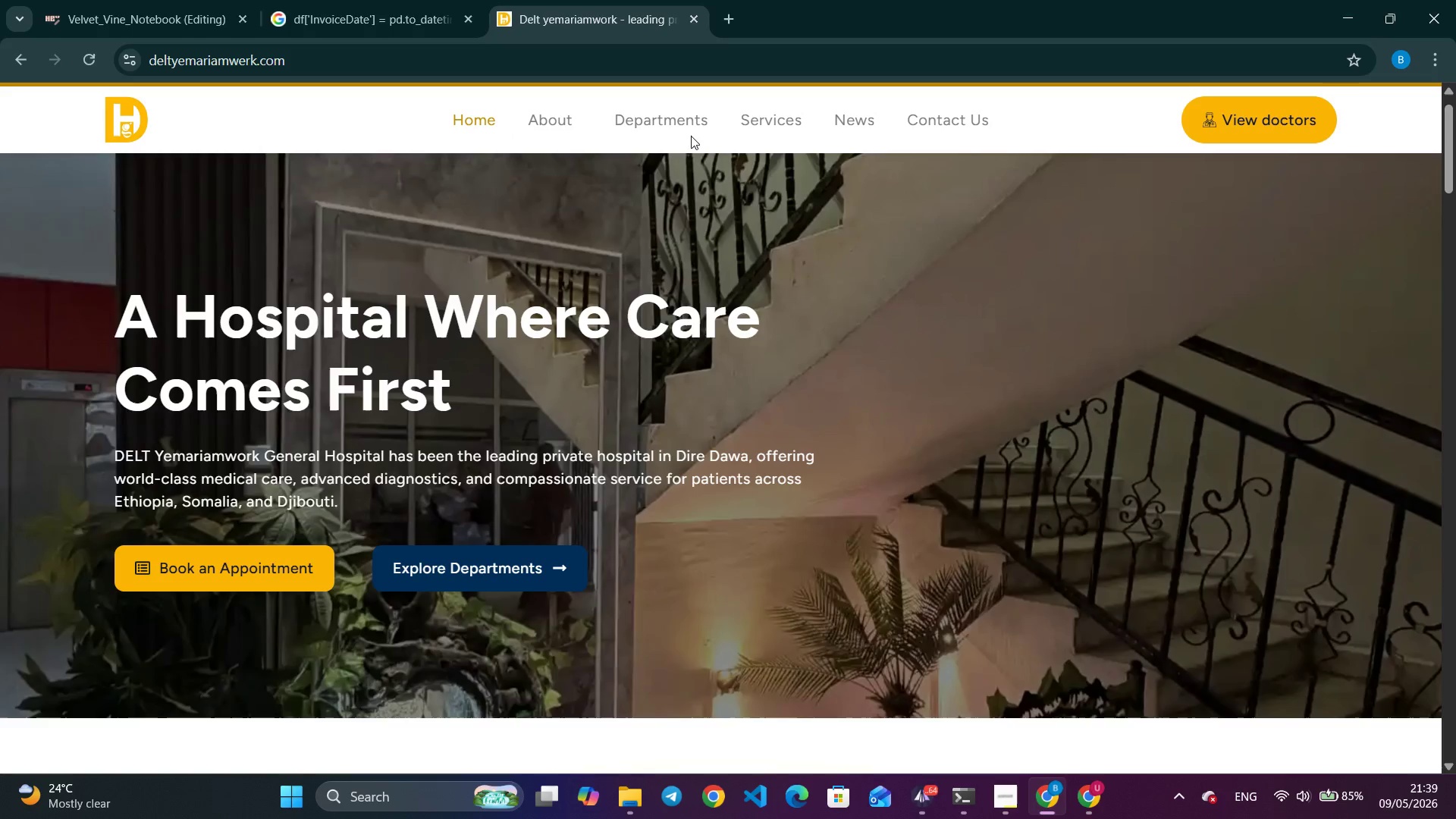 
wait(10.76)
 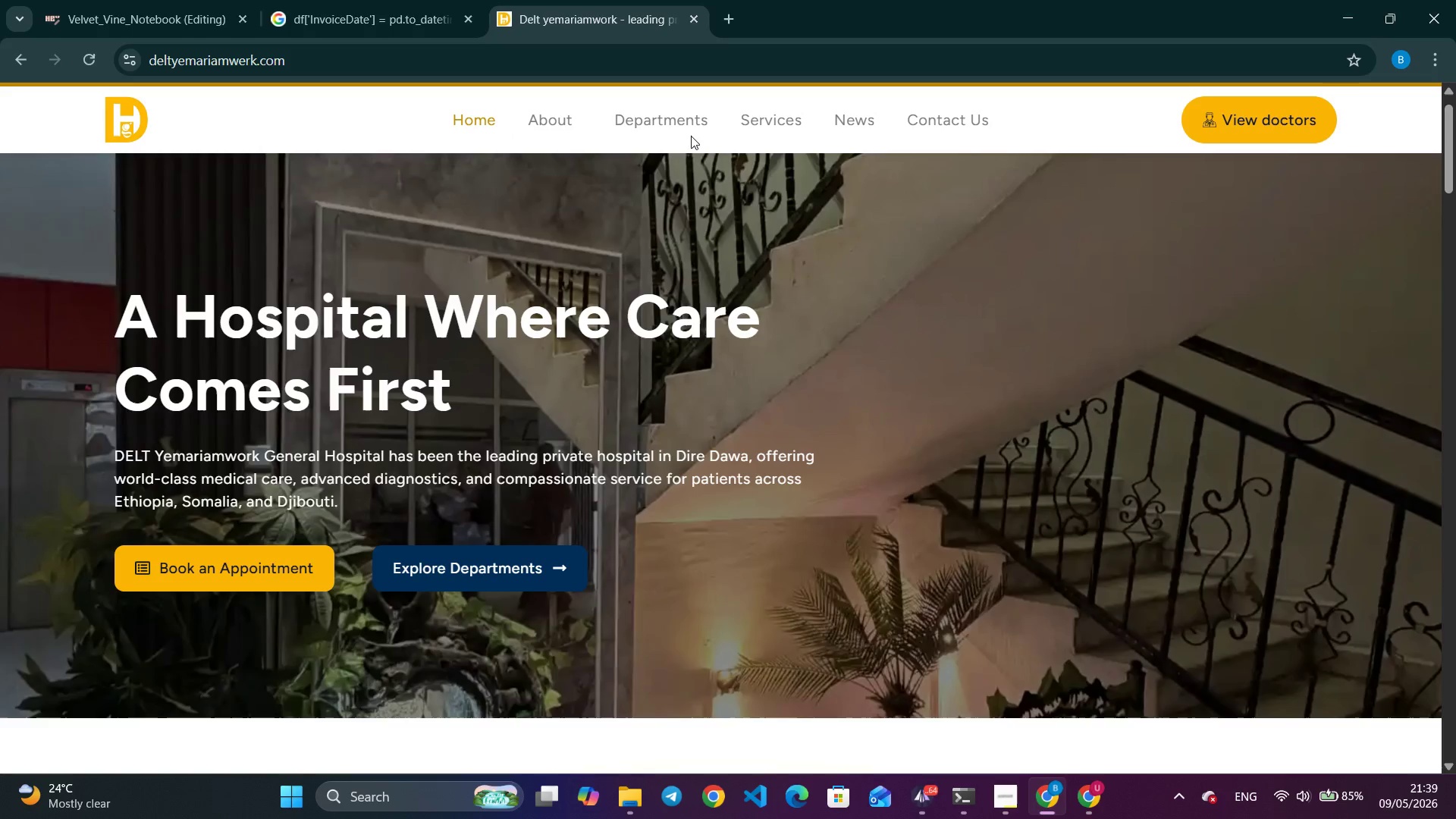 
left_click_drag(start_coordinate=[1452, 165], to_coordinate=[1298, 33])
 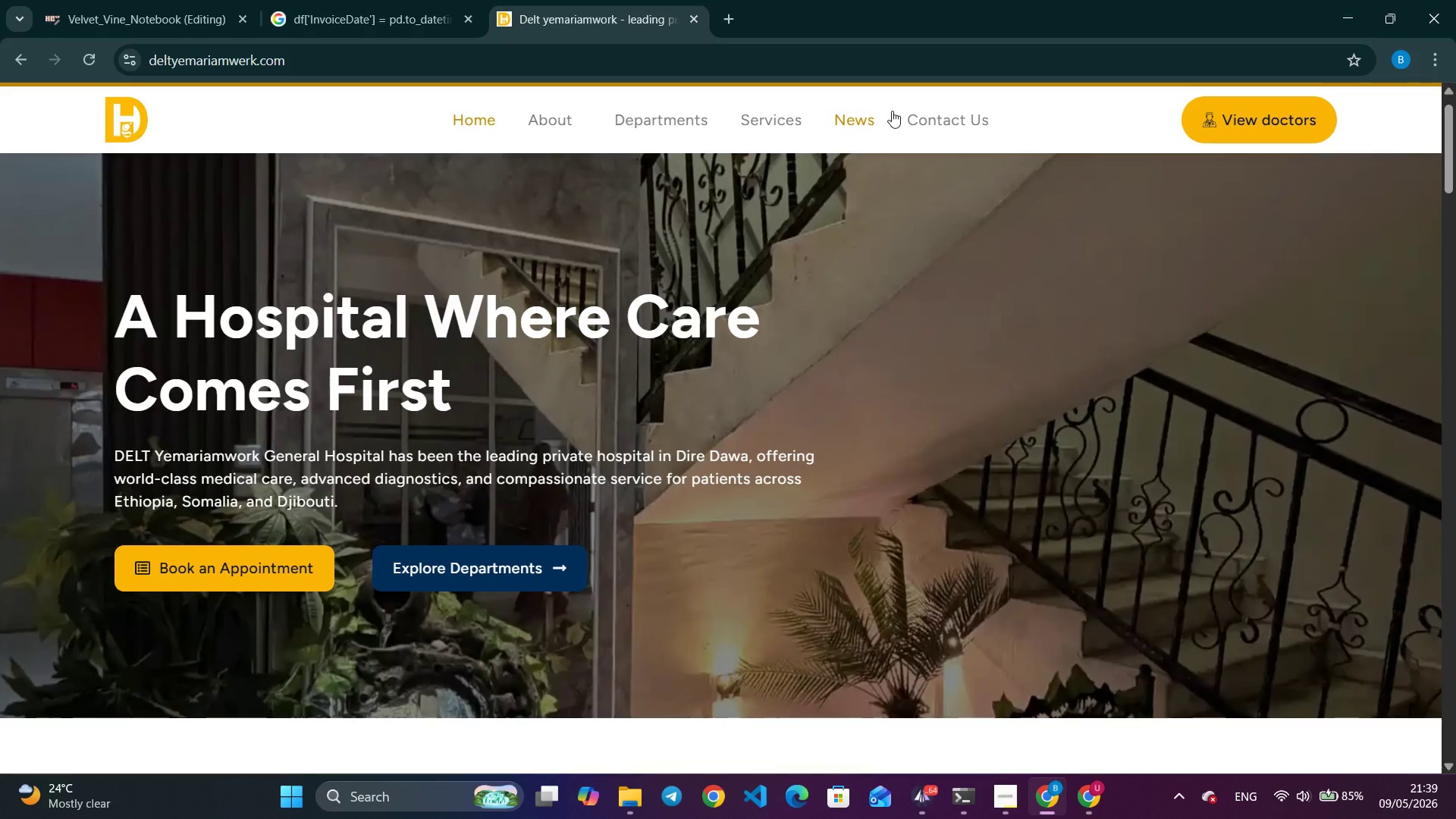 
left_click([930, 124])
 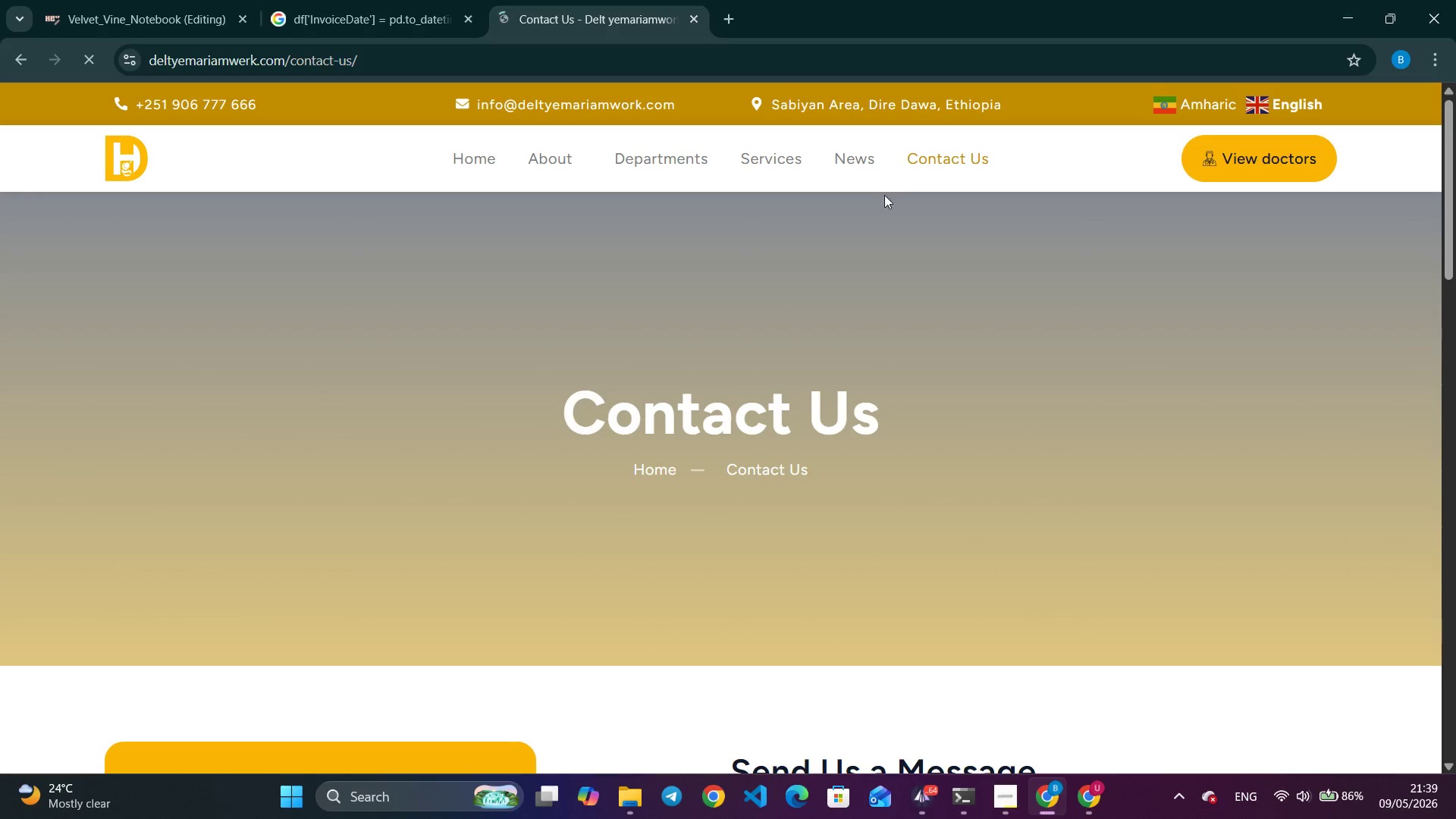 
wait(5.67)
 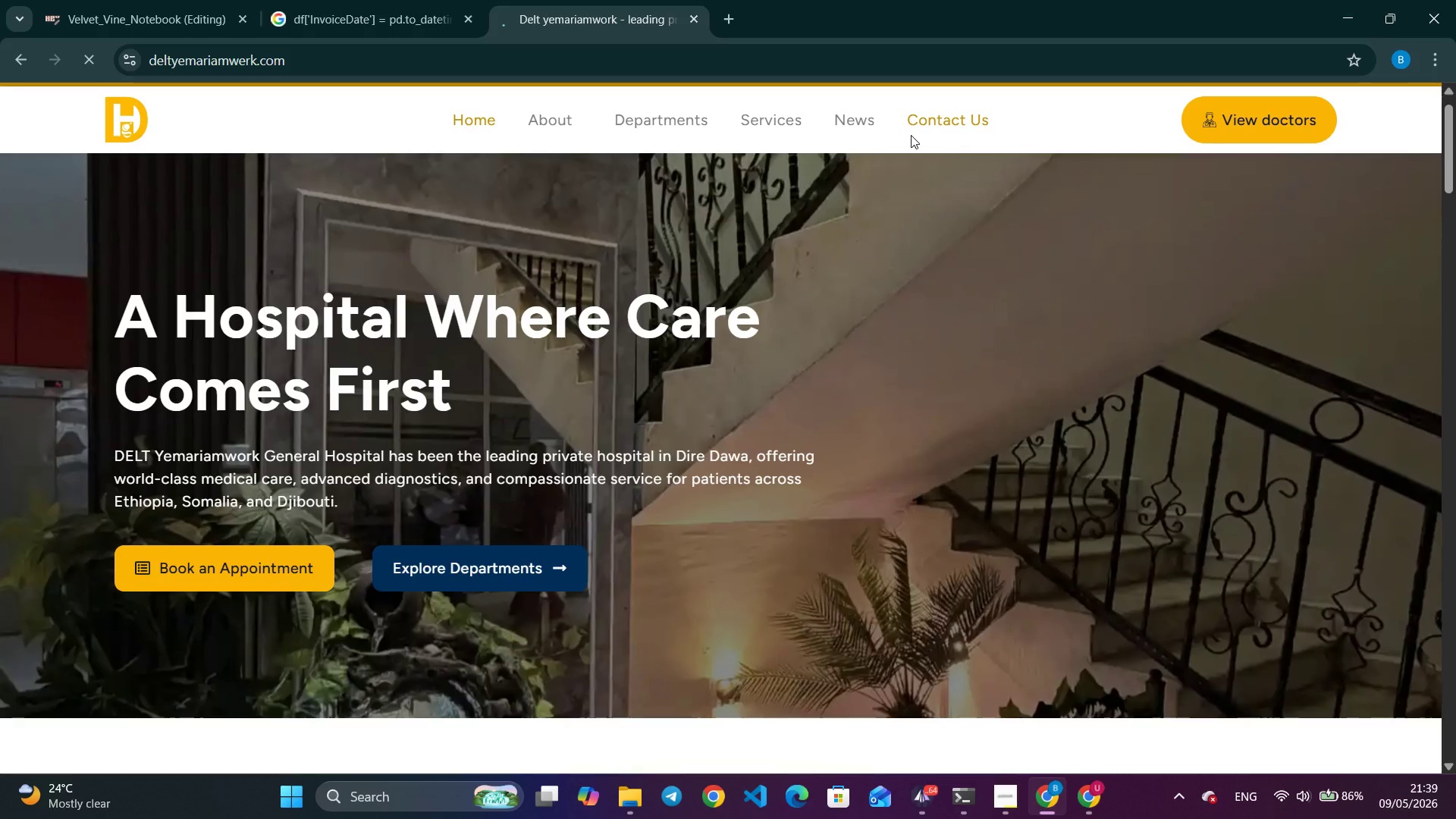 
left_click([1278, 165])
 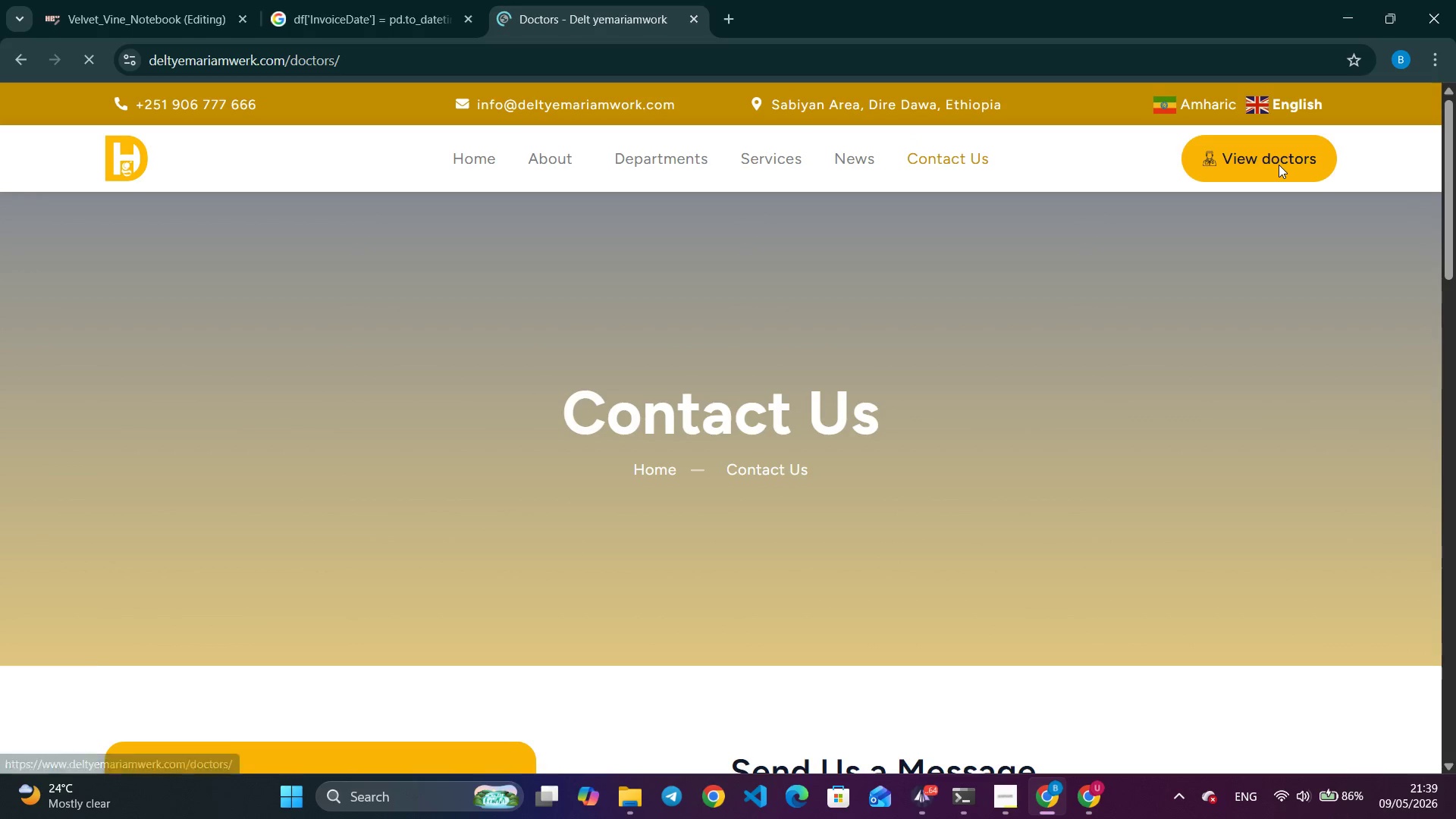 
wait(9.28)
 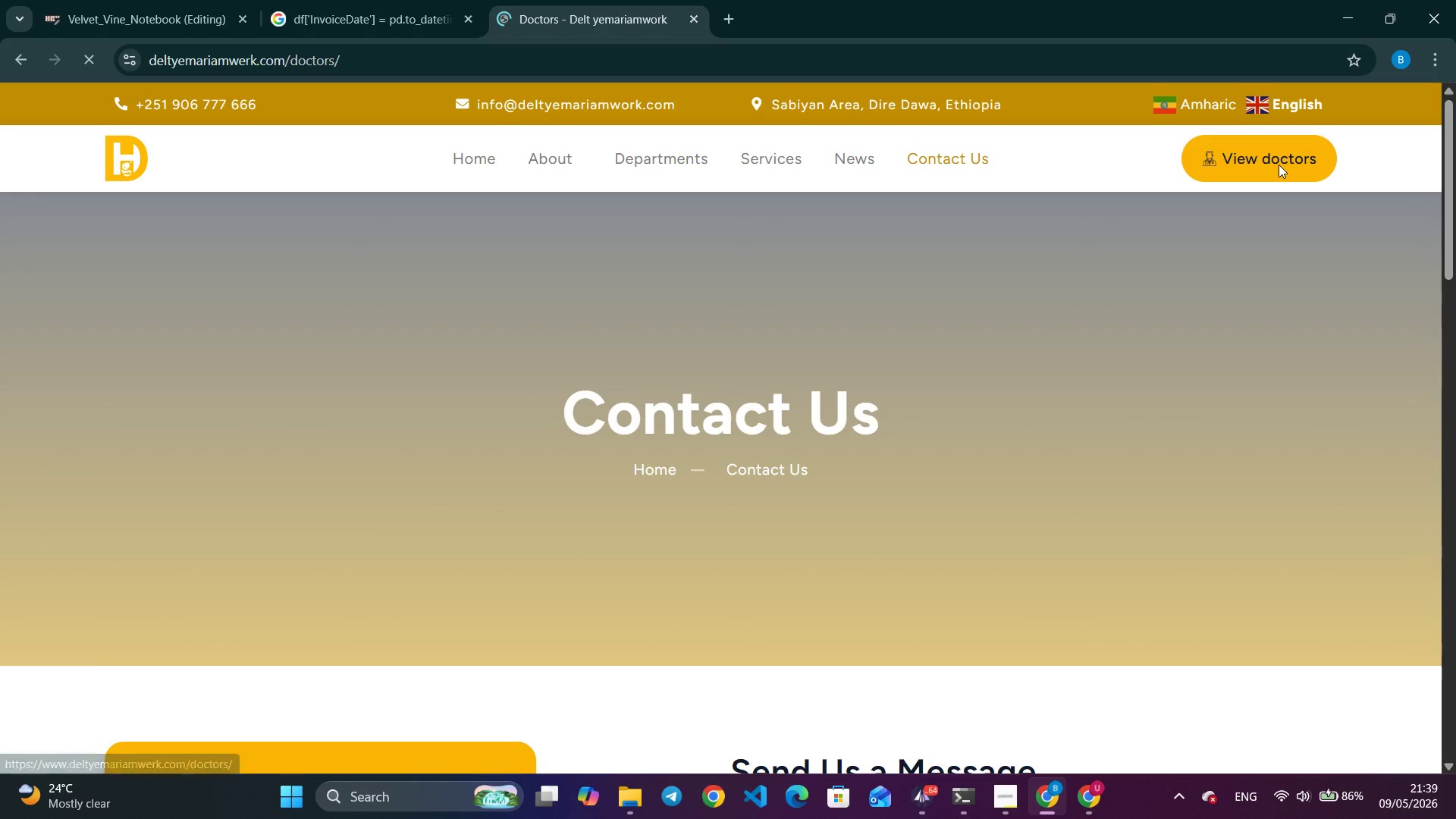 
scroll: coordinate [444, 338], scroll_direction: down, amount: 9.0
 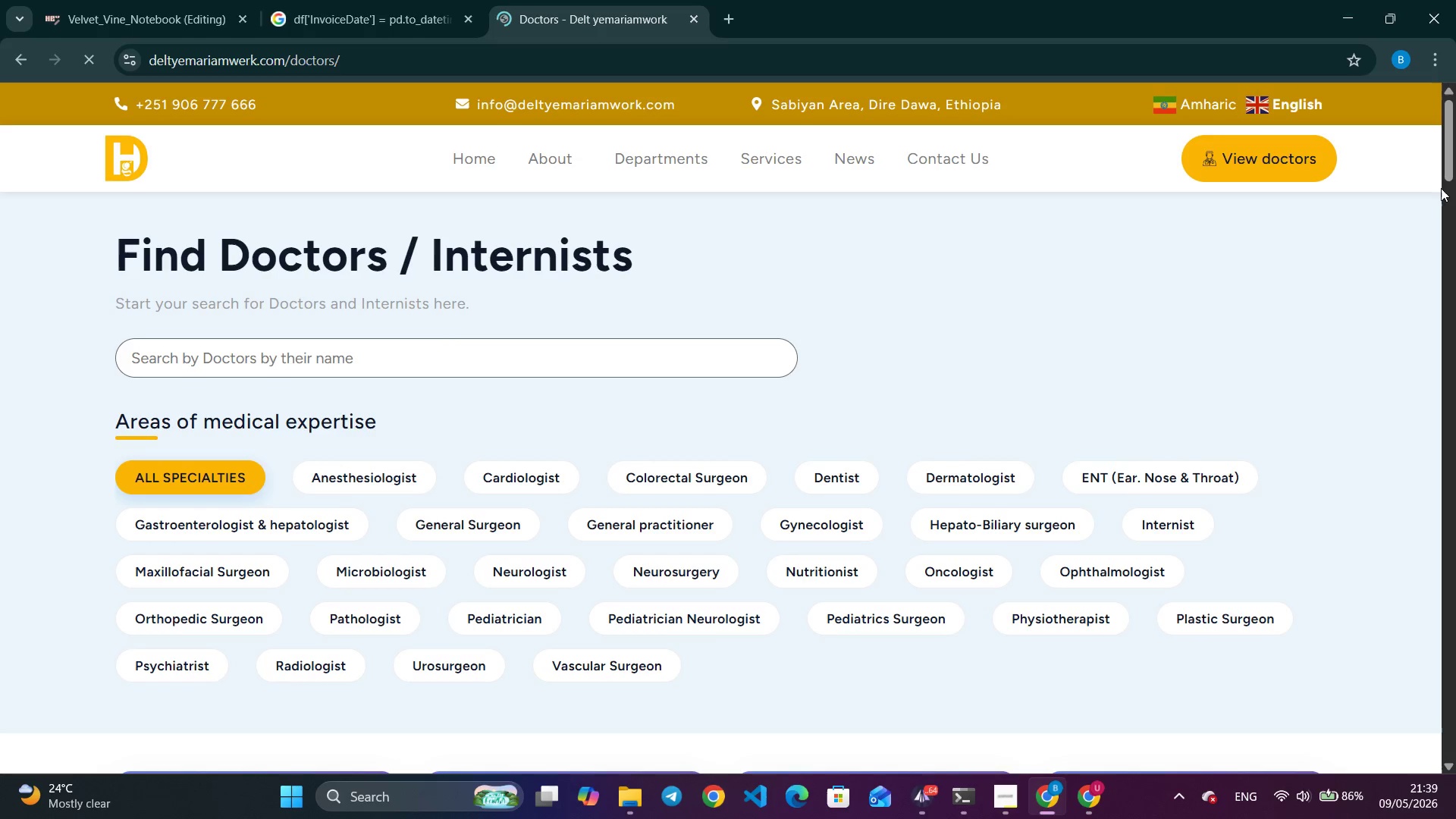 
left_click_drag(start_coordinate=[1450, 160], to_coordinate=[1445, 162])
 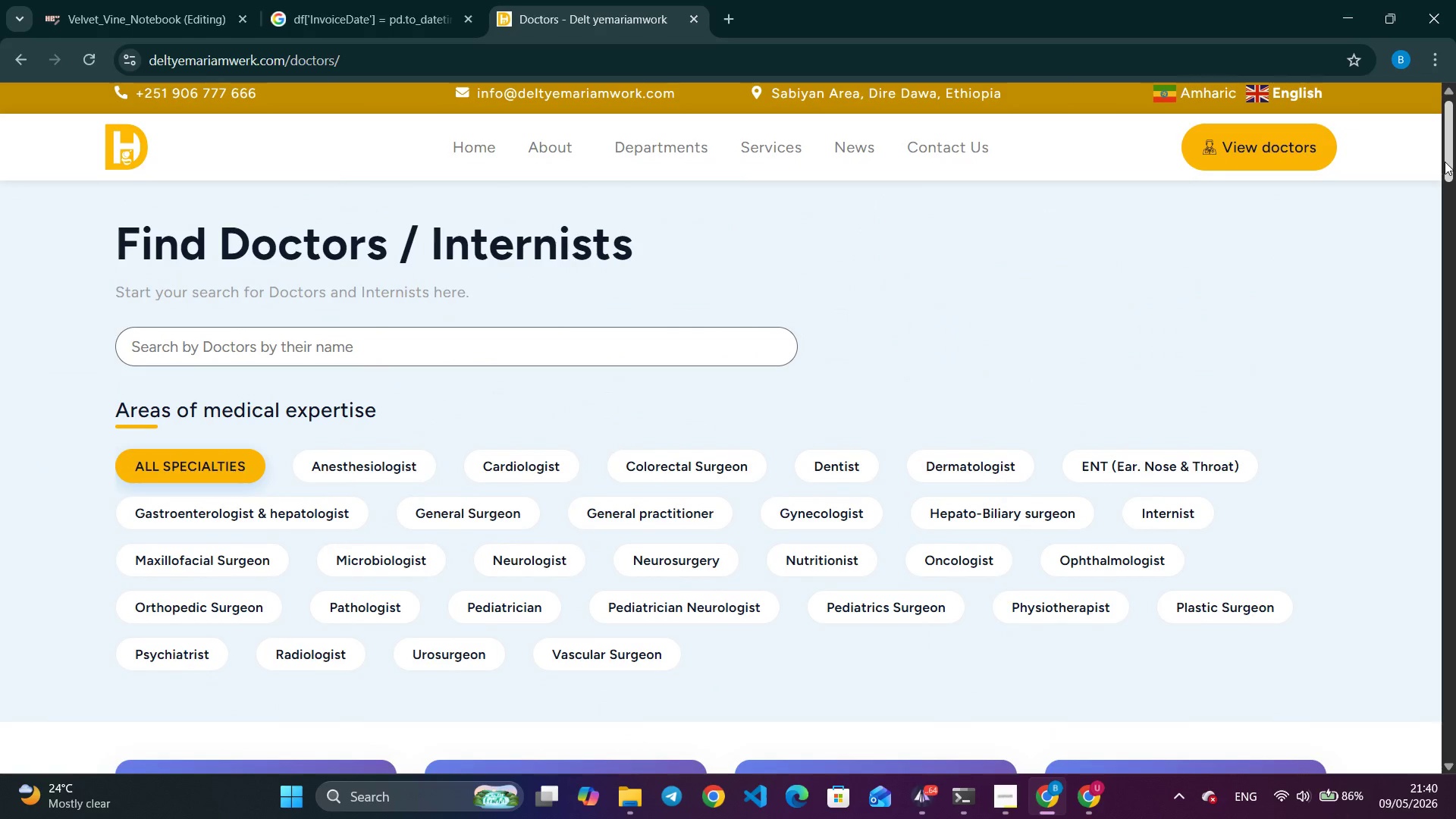 
wait(11.36)
 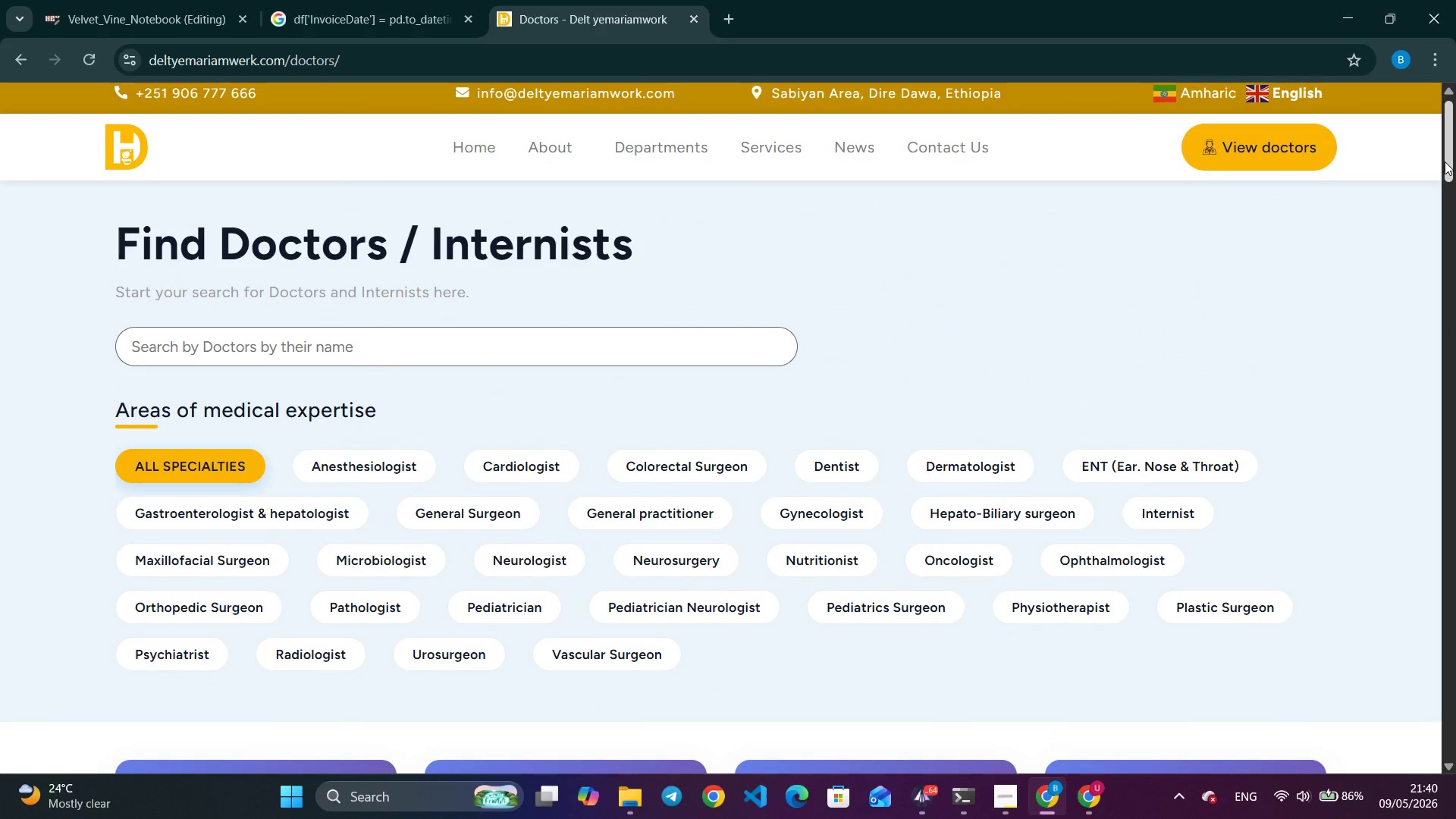 
left_click([694, 18])
 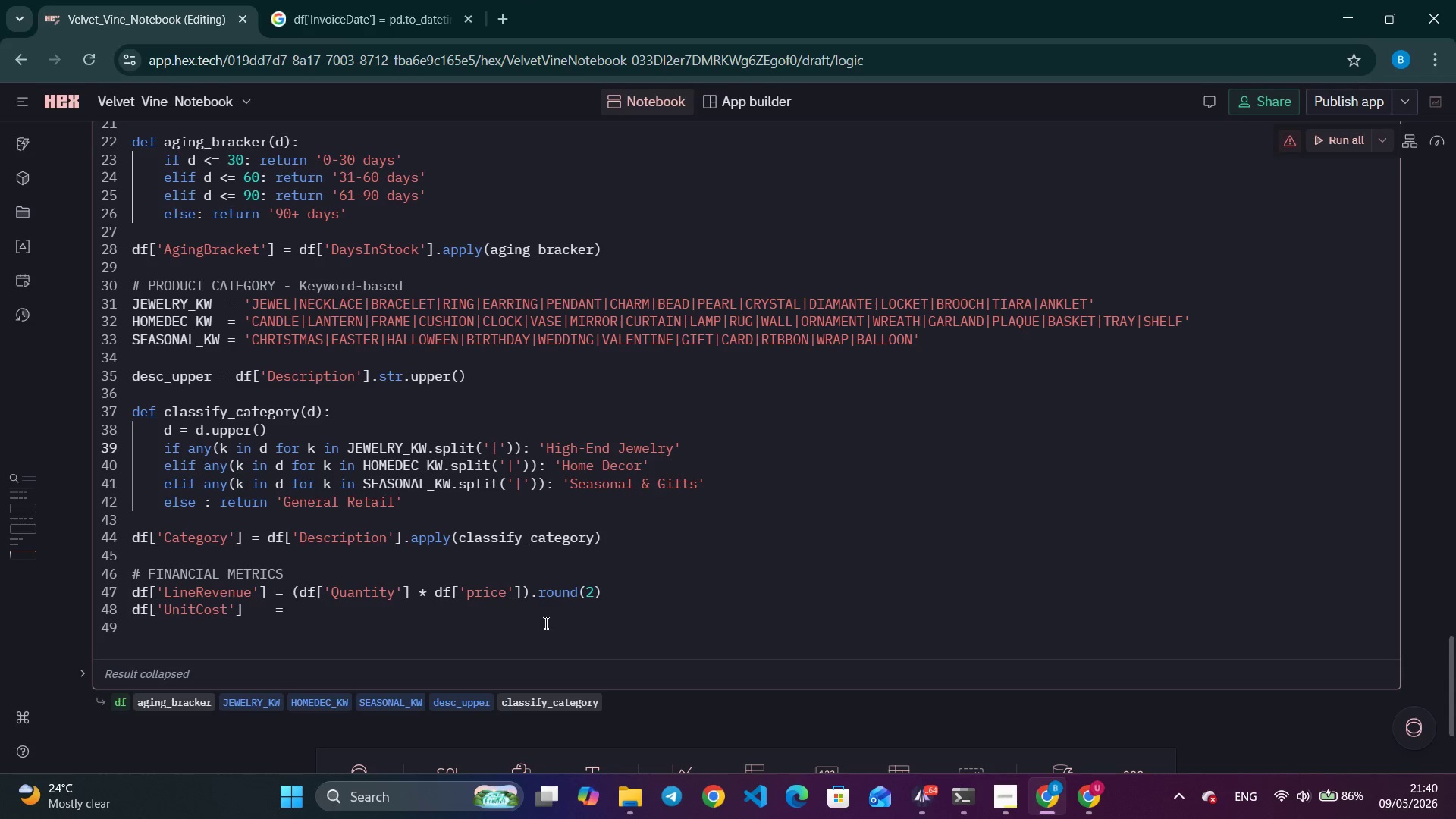 
left_click([532, 619])
 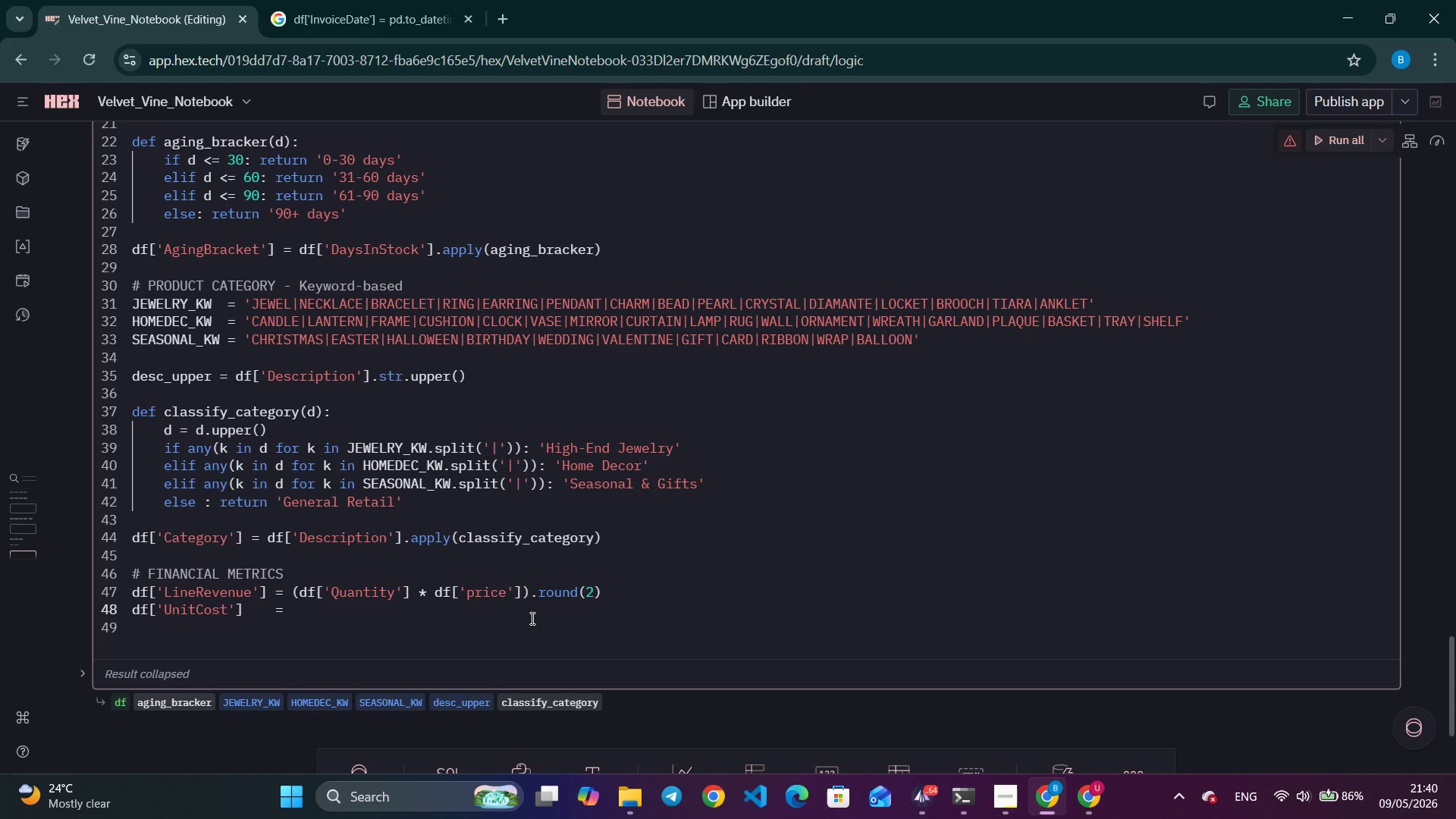 
wait(7.49)
 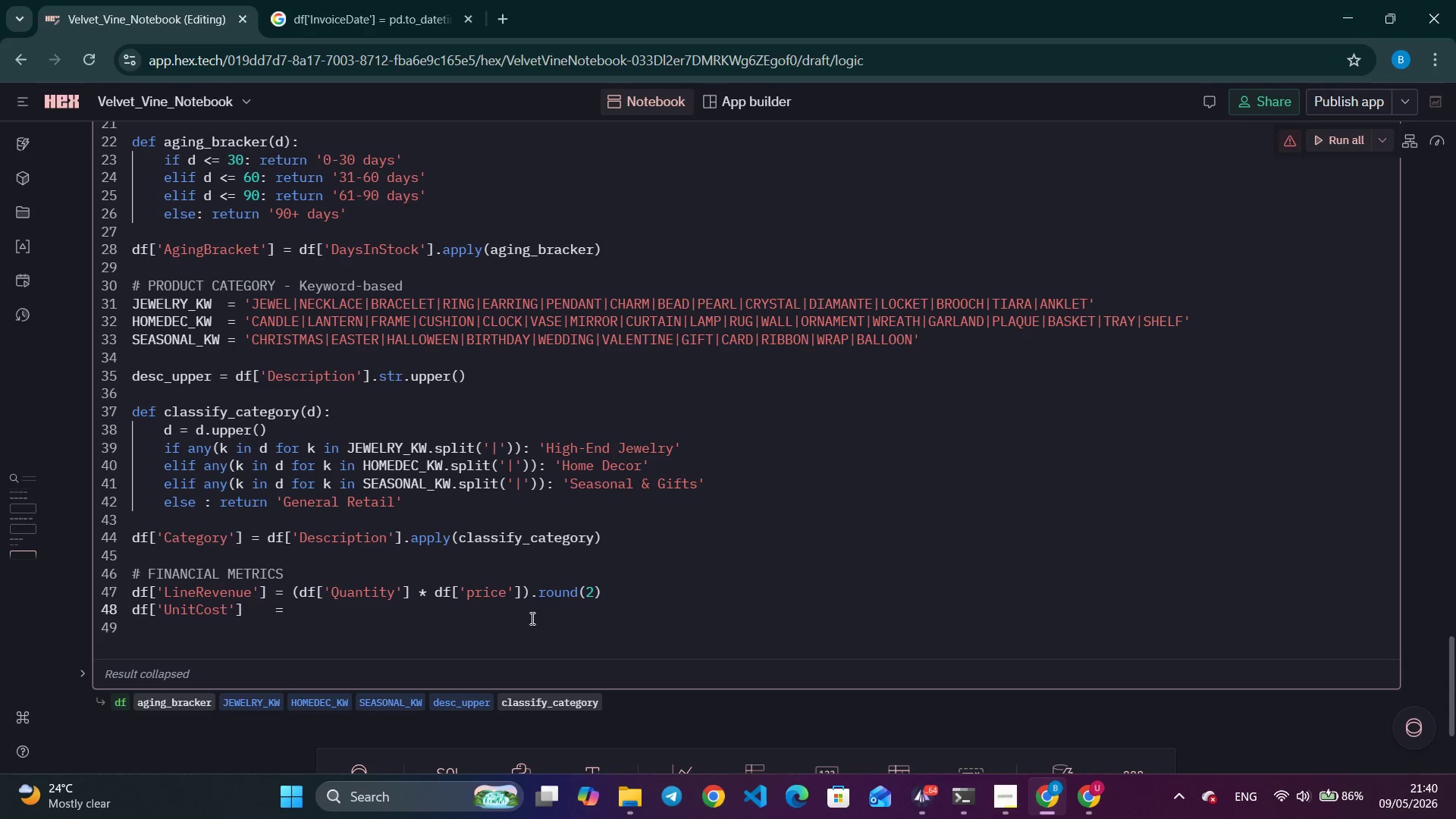 
type( (df[')
 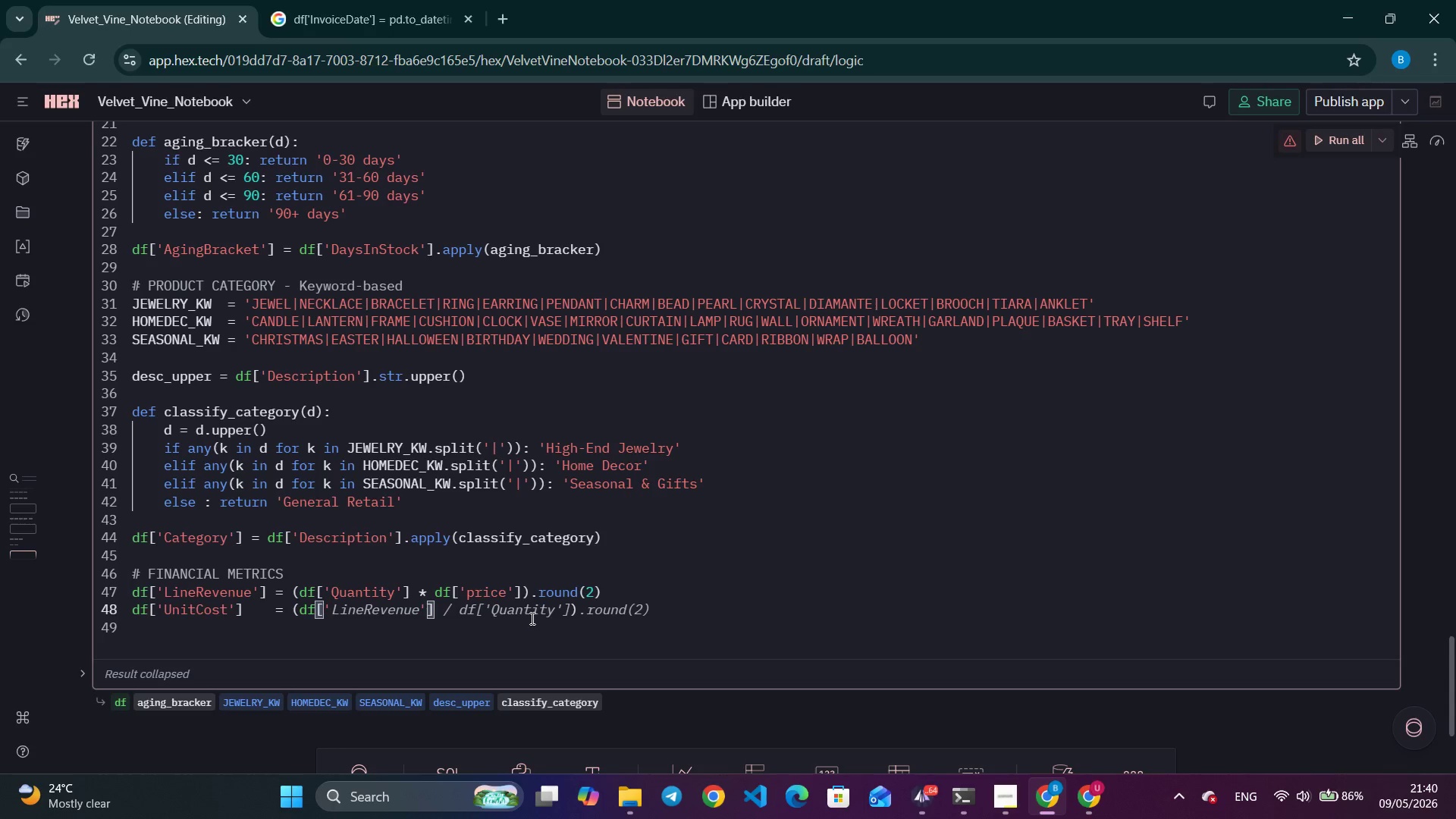 
type(Price)
 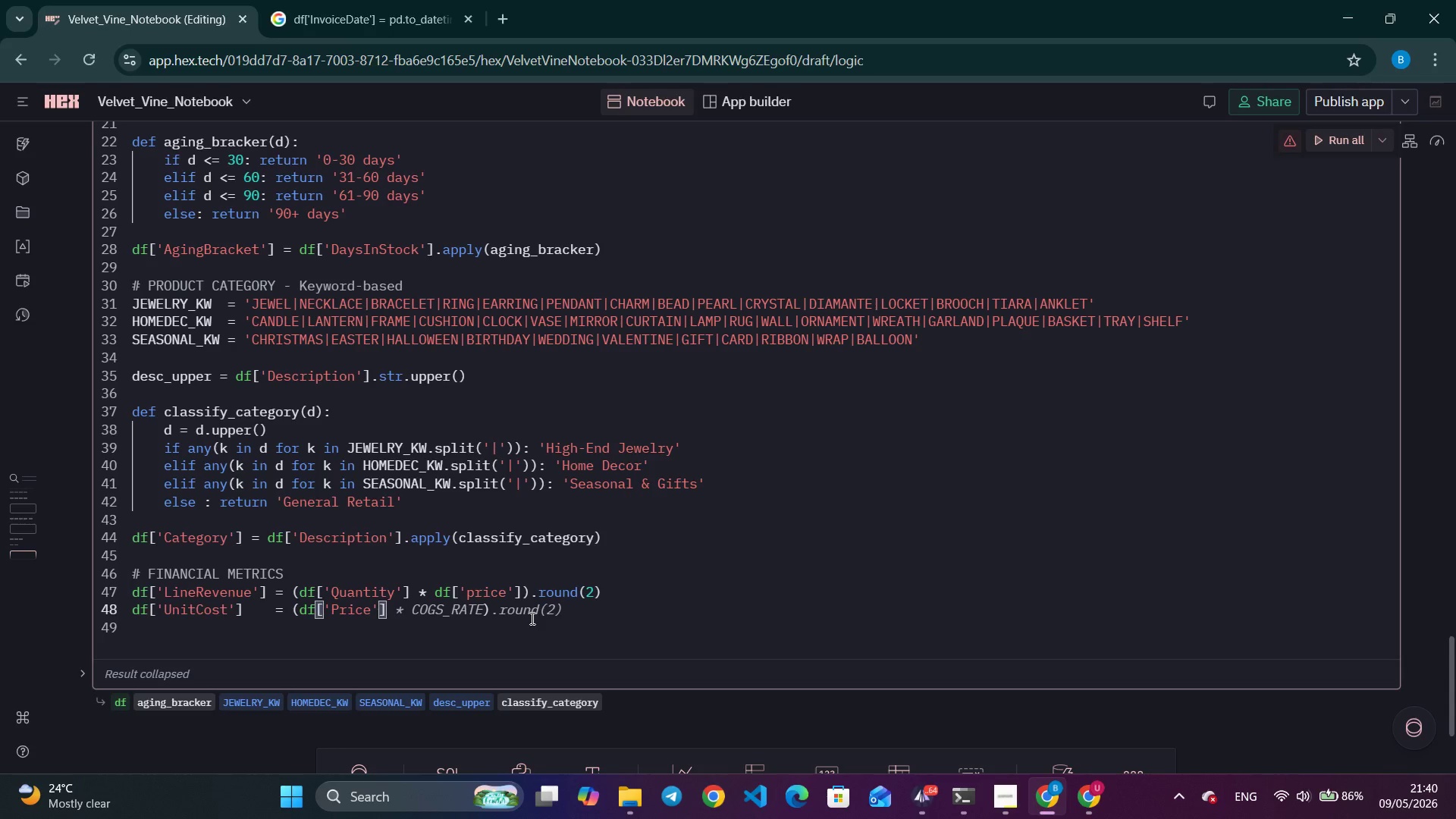 
wait(5.69)
 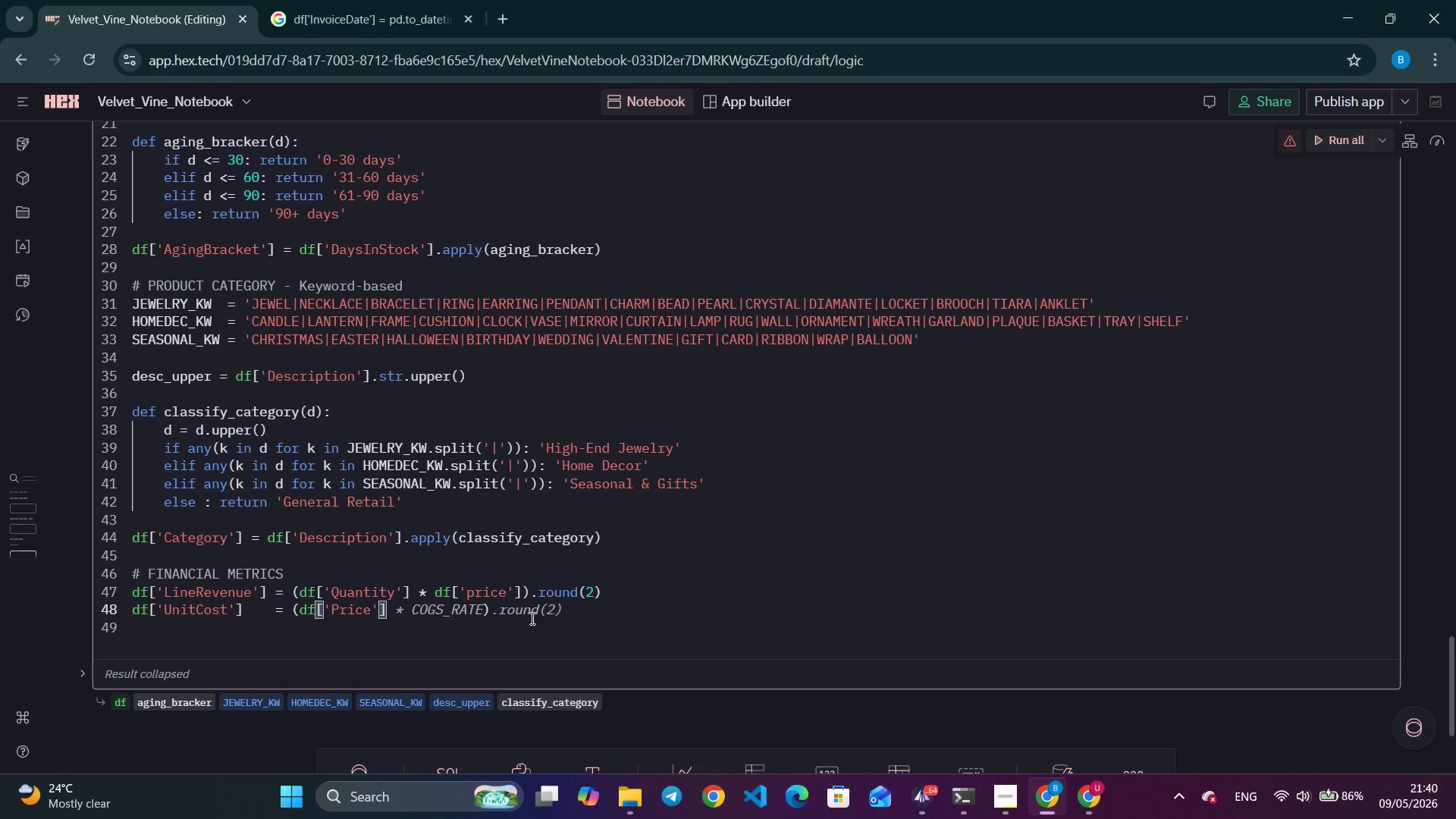 
key(Control+ArrowRight)
 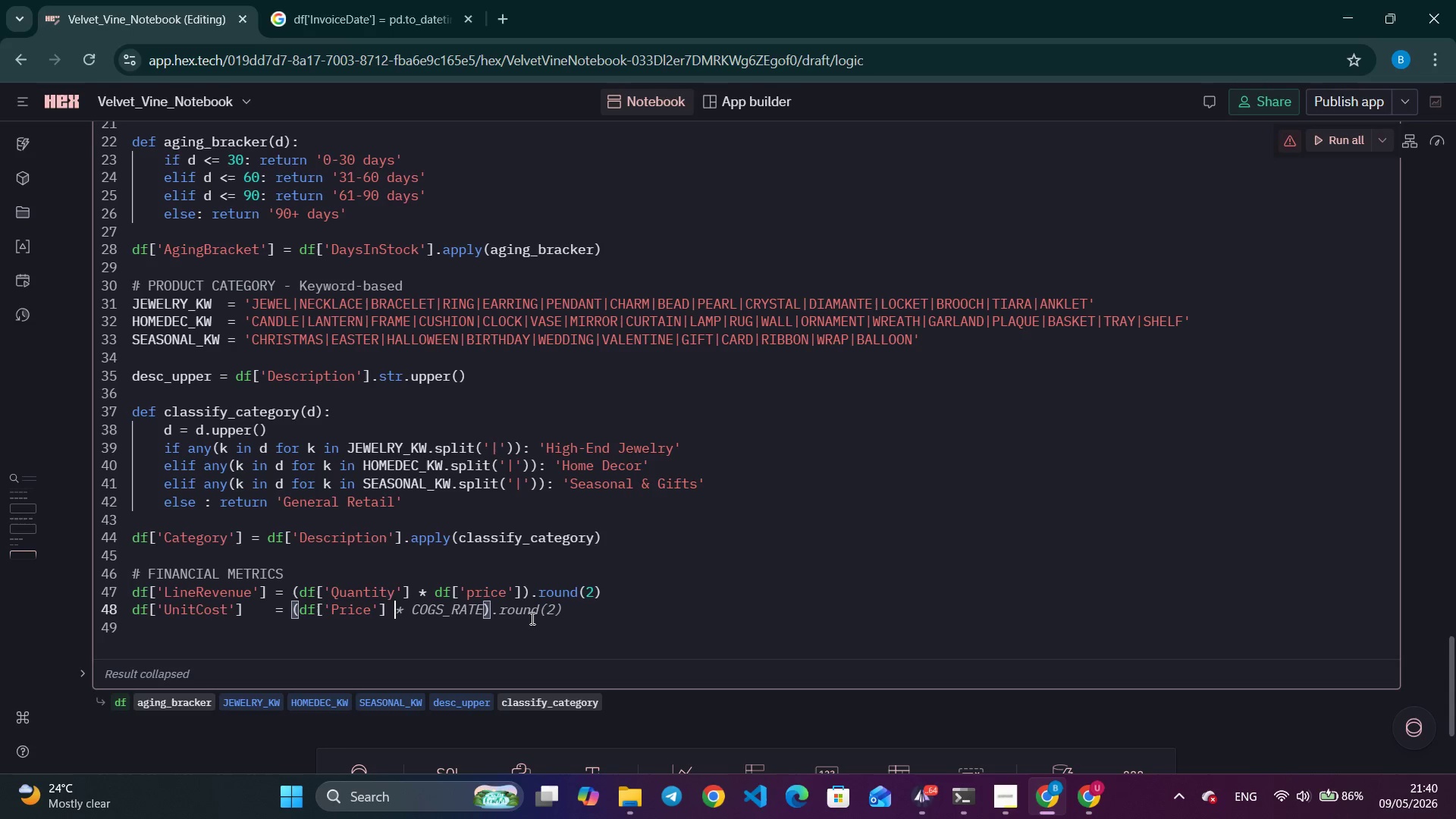 
key(Control+ArrowRight)
 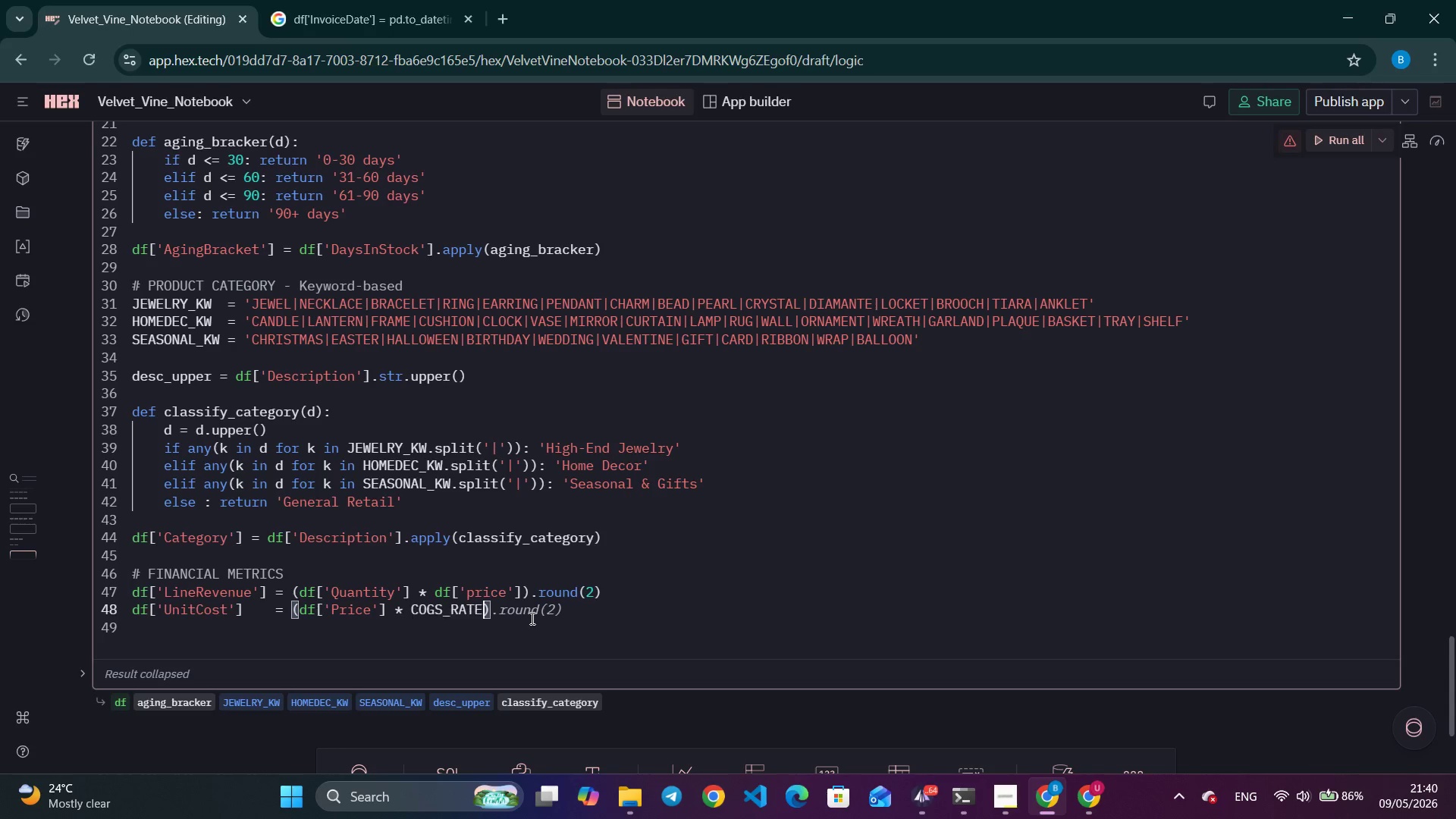 
key(Control+ArrowRight)
 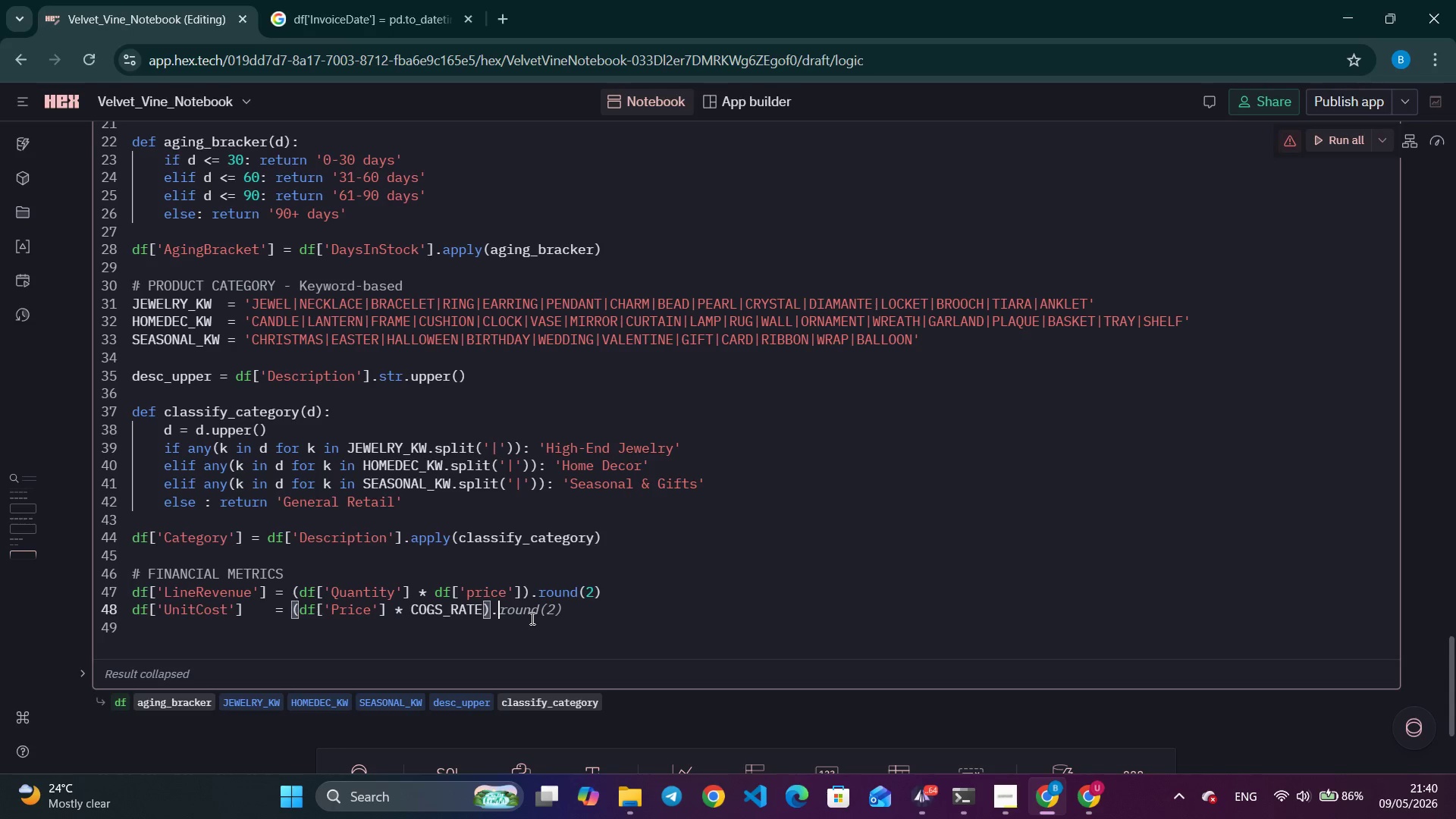 
key(Control+ArrowRight)
 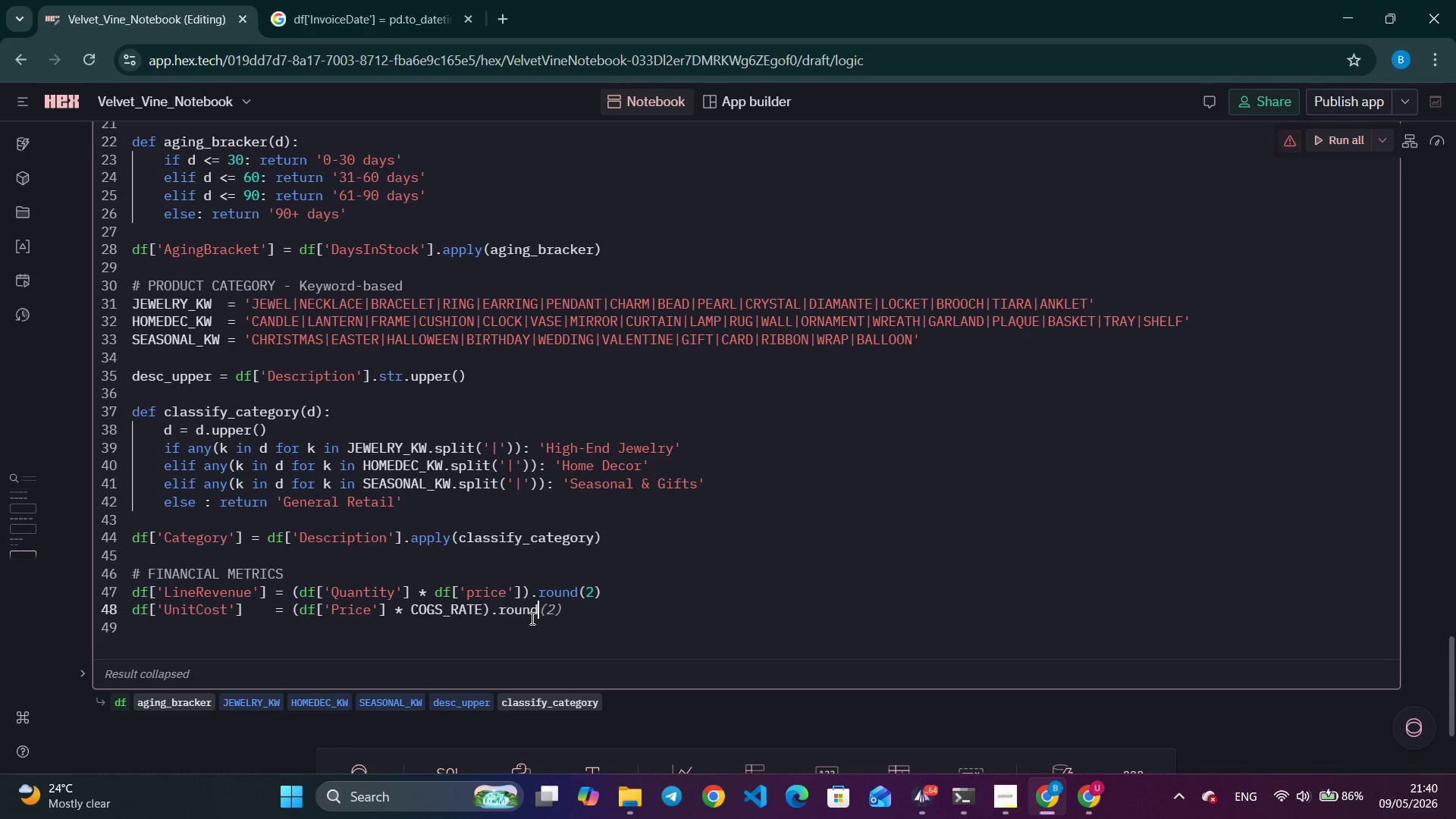 
key(Control+ArrowRight)
 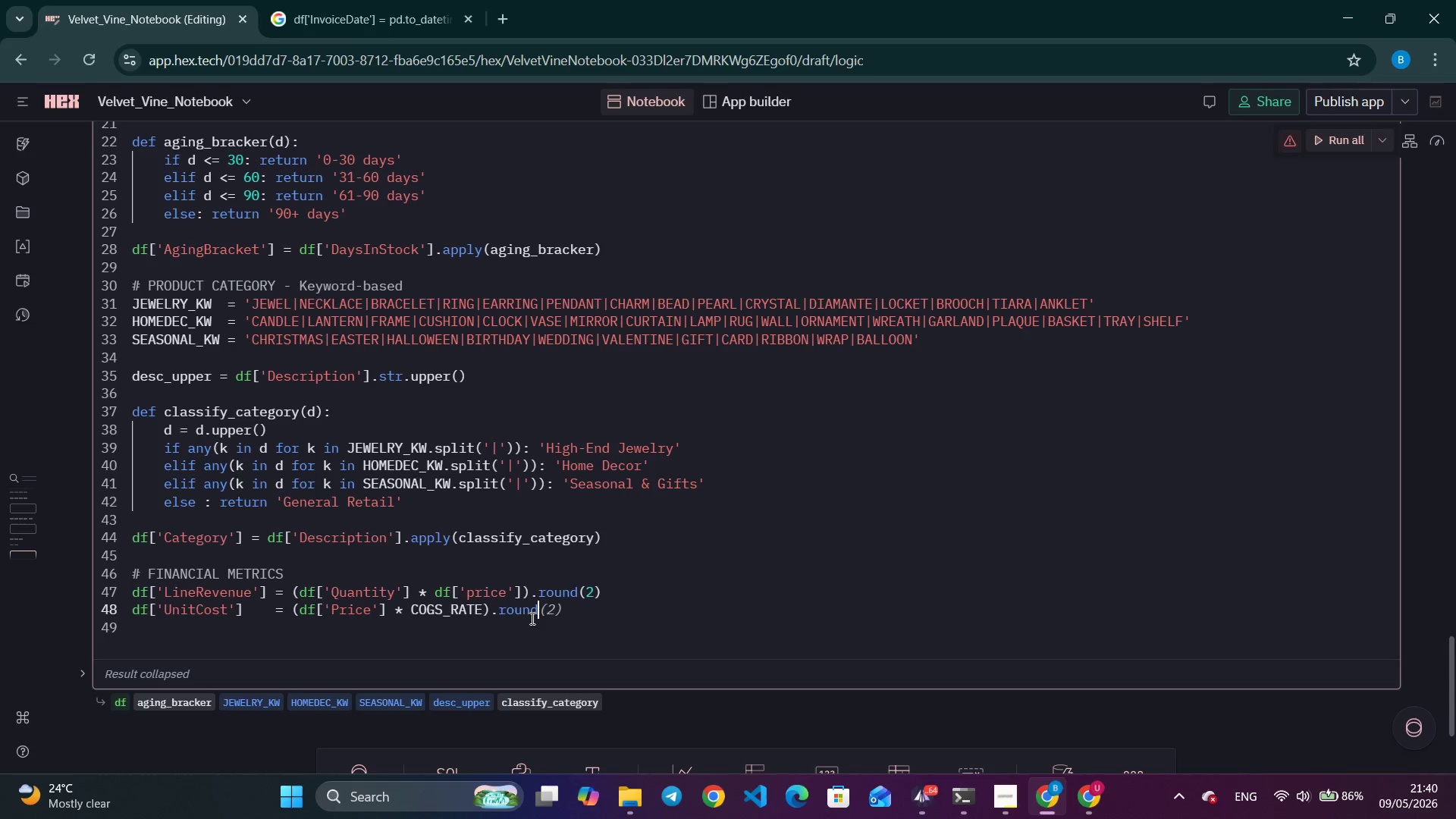 
key(Control+ArrowRight)
 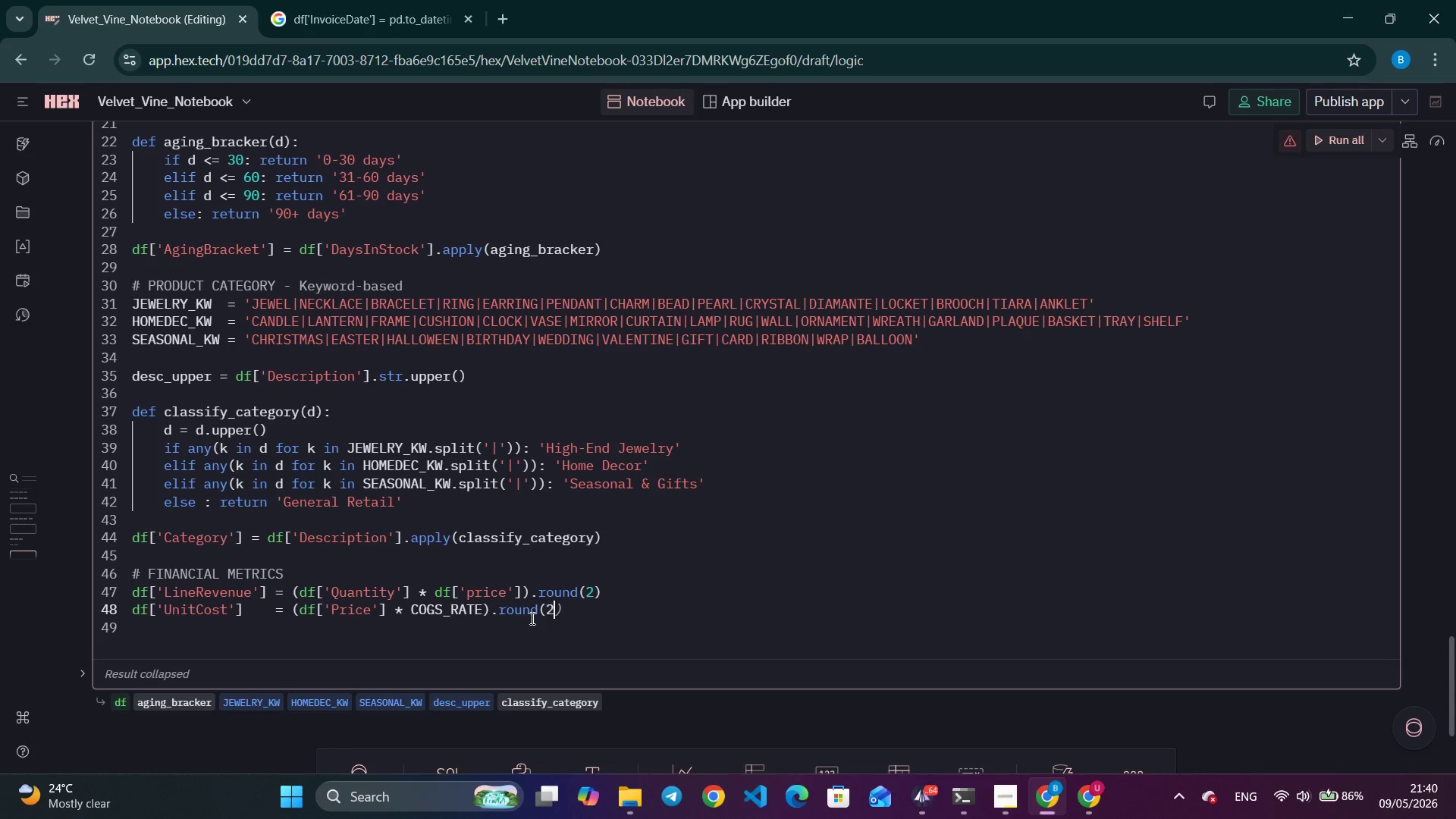 
key(Control+ArrowRight)
 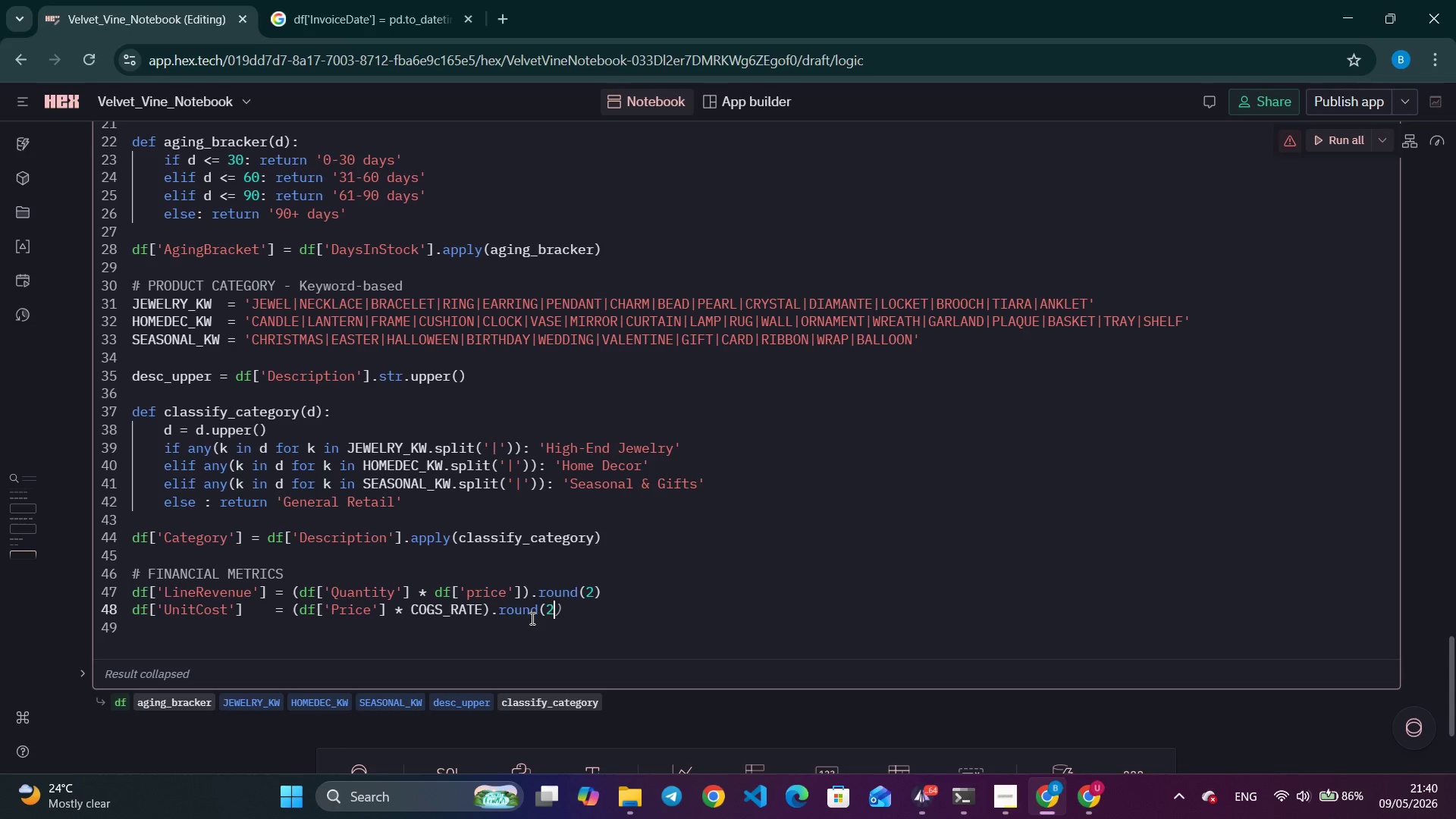 
key(Control+ArrowRight)
 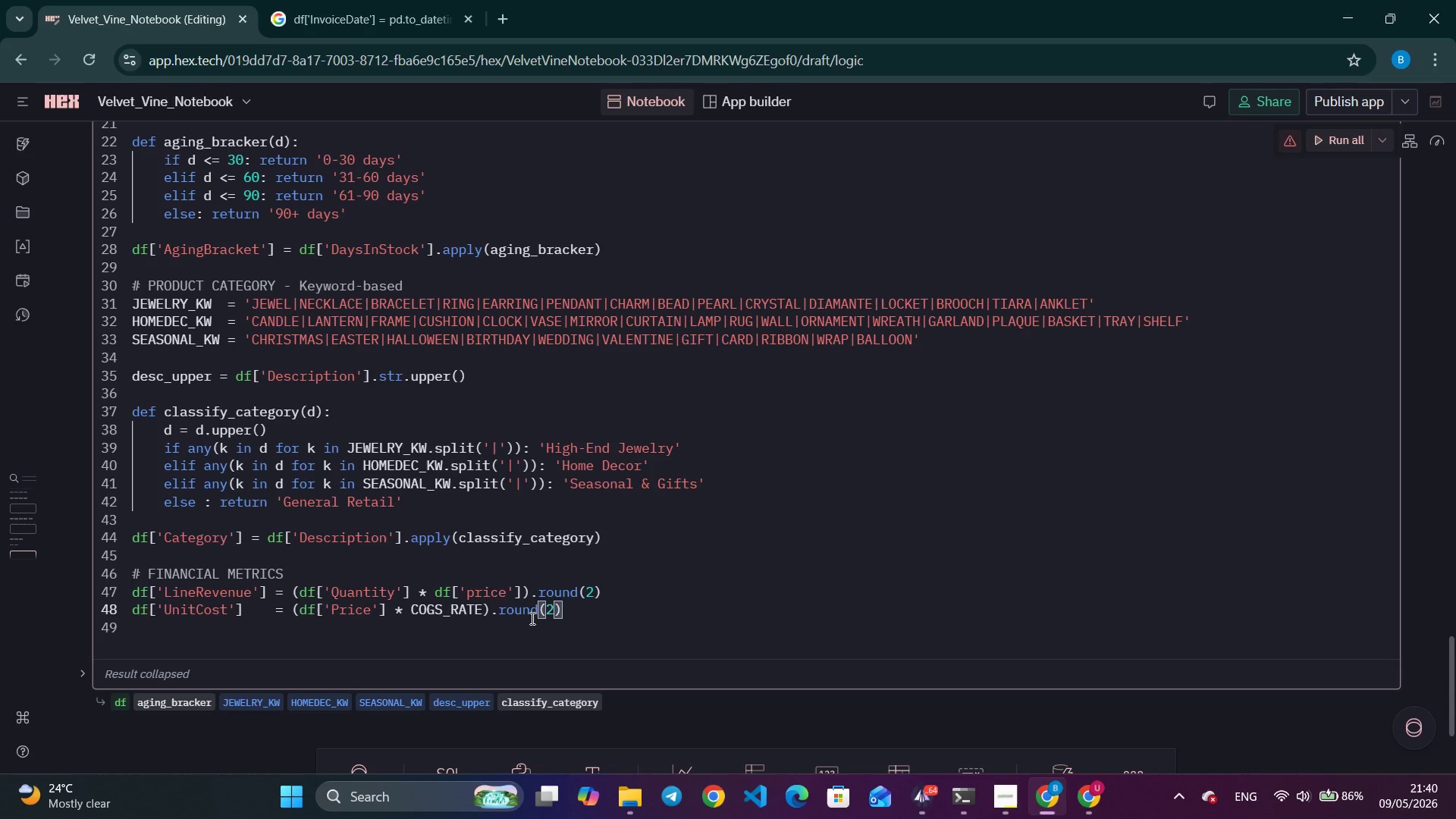 
key(Enter)
 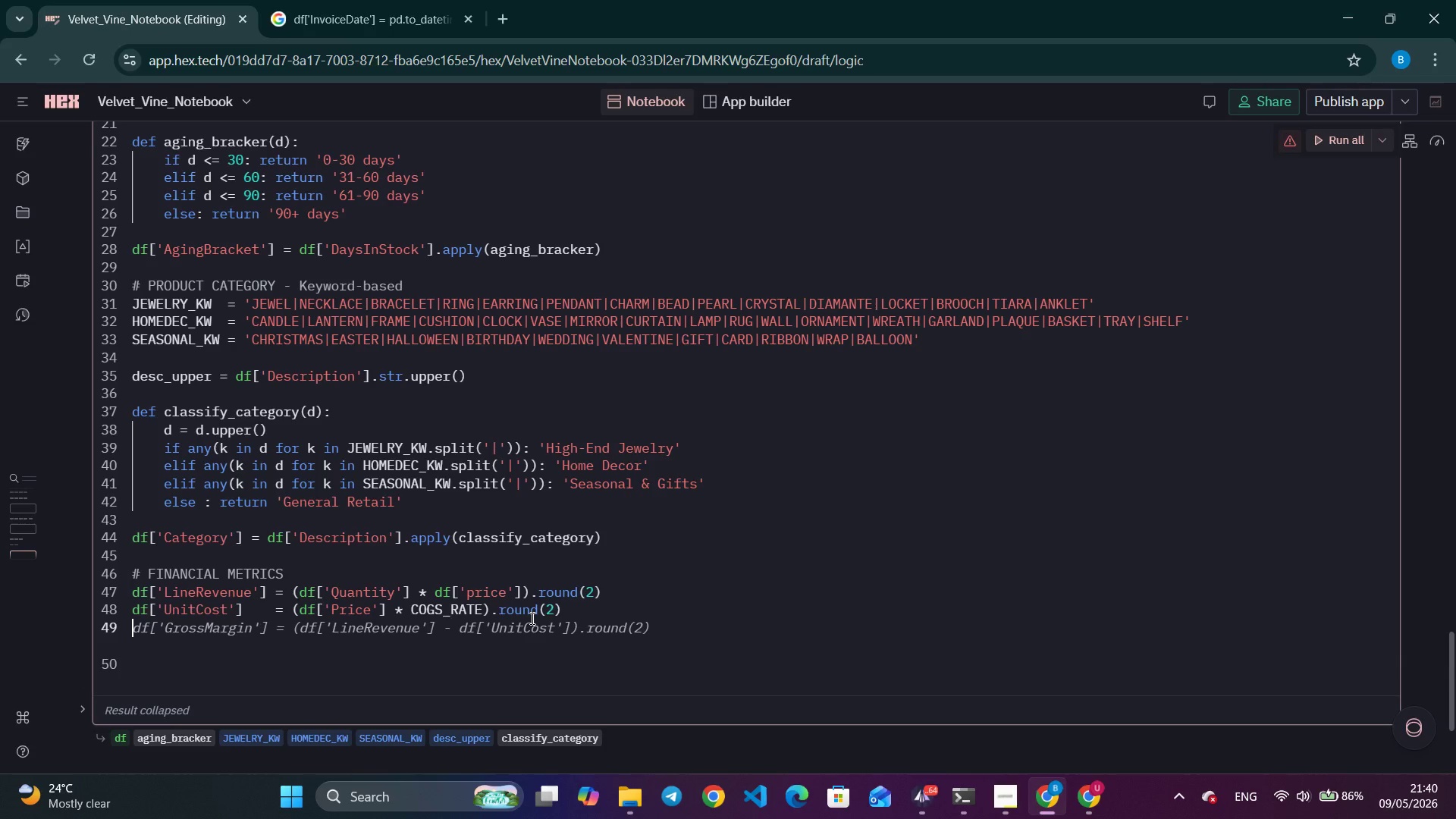 
type(df['LinesCOGS)
 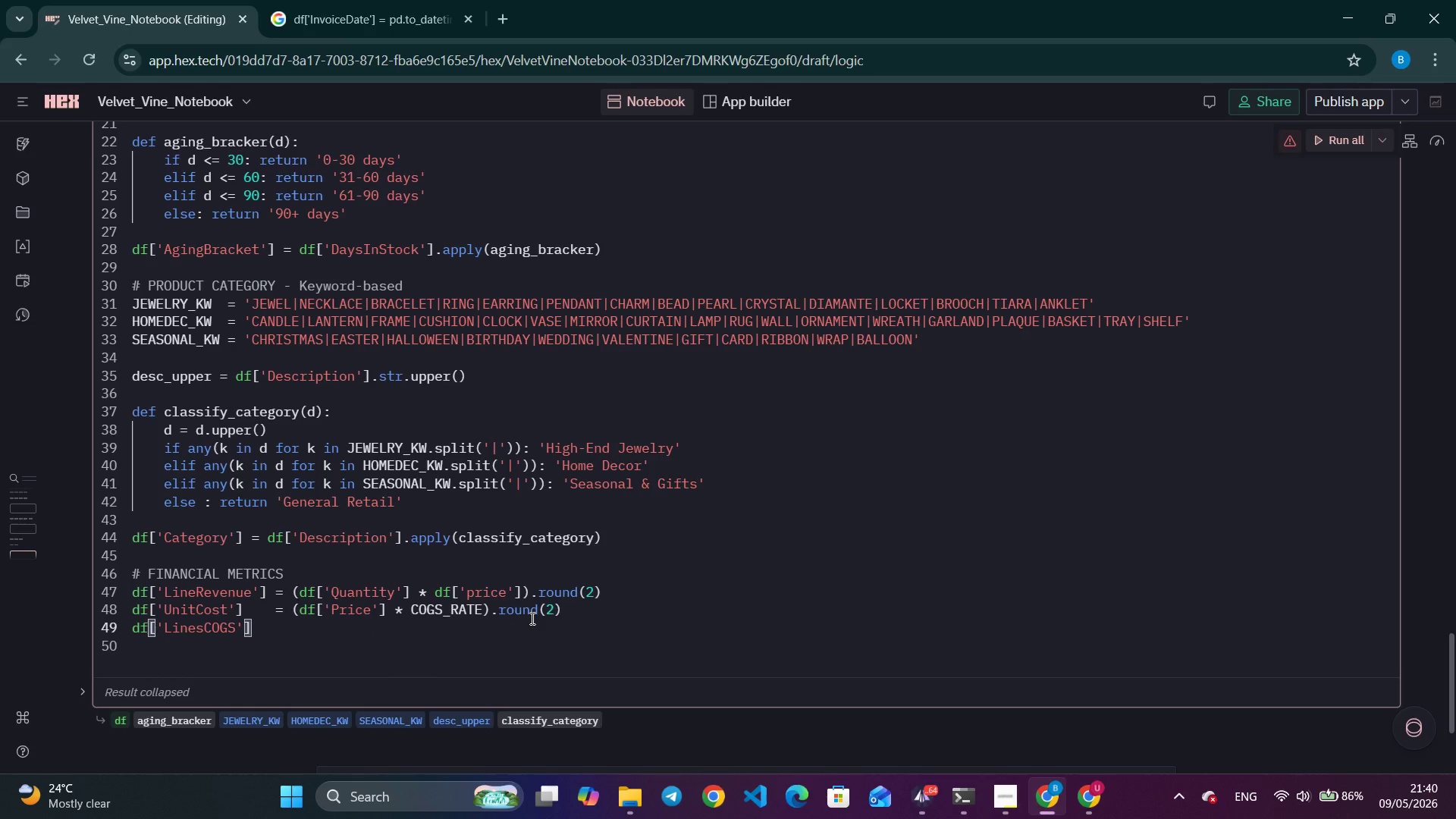 
key(ArrowRight)
 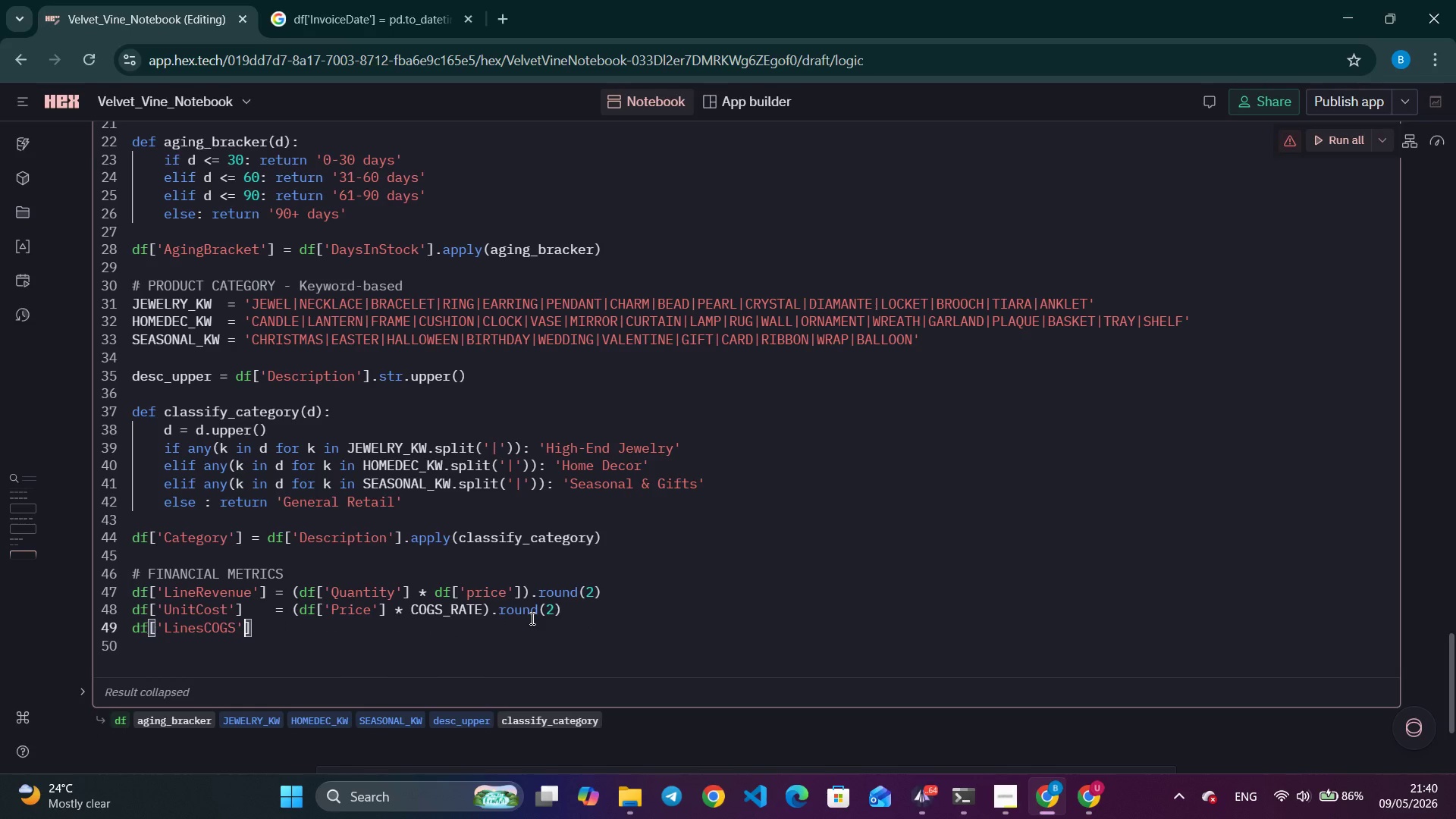 
key(ArrowRight)
 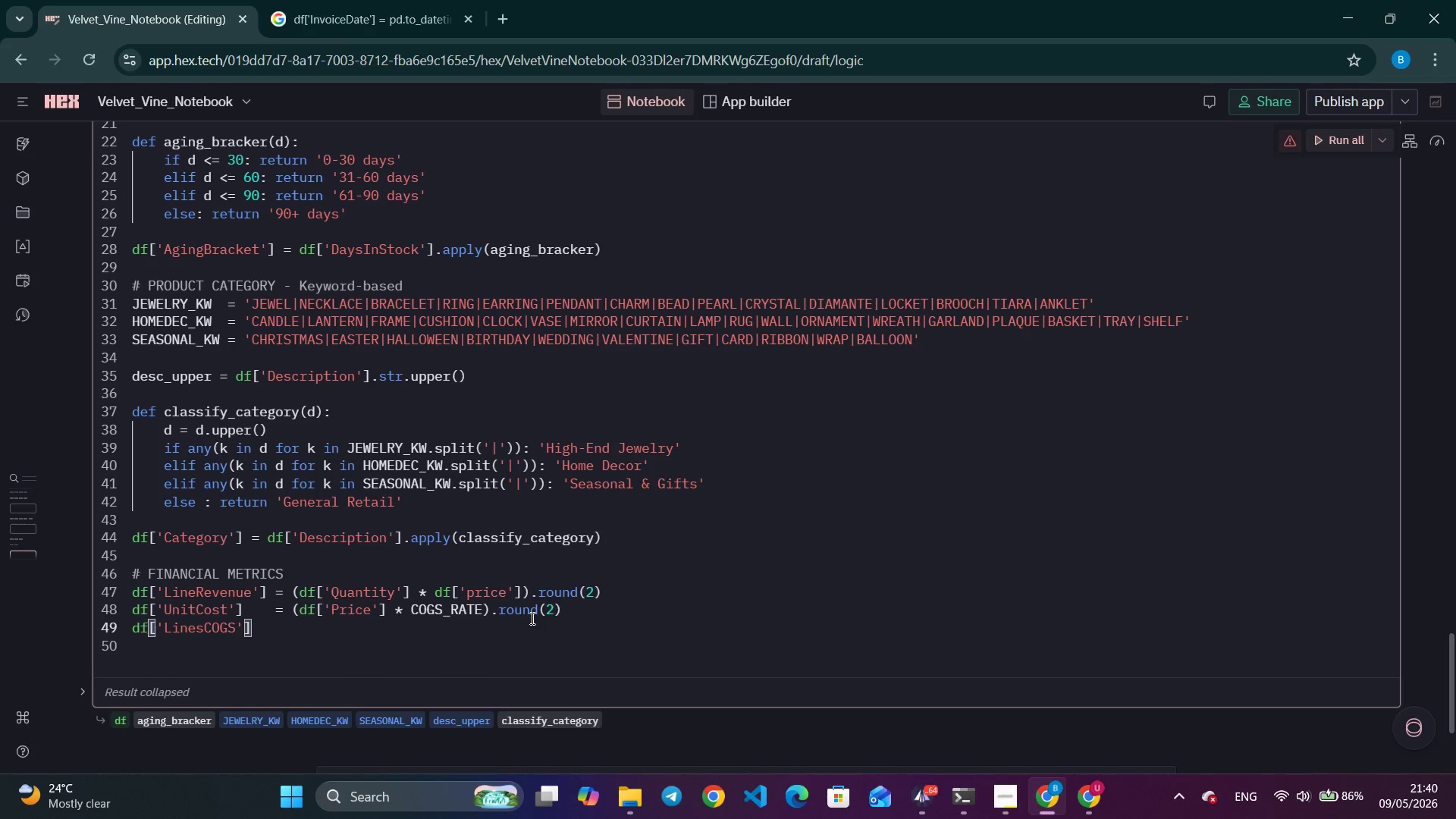 
type( = (DF)
key(Backspace)
key(Backspace)
type(df)
 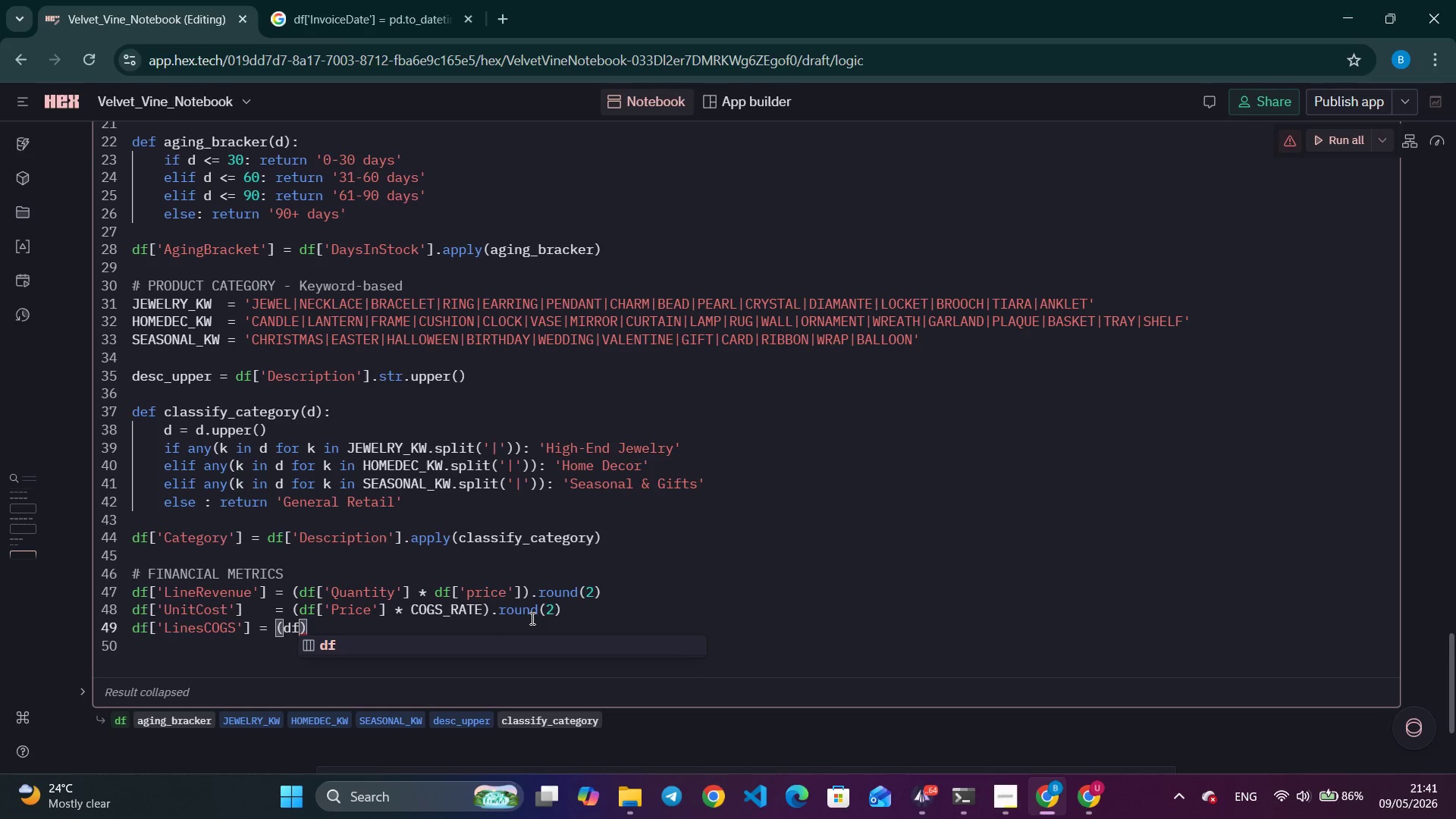 
type(['UnitCost)
 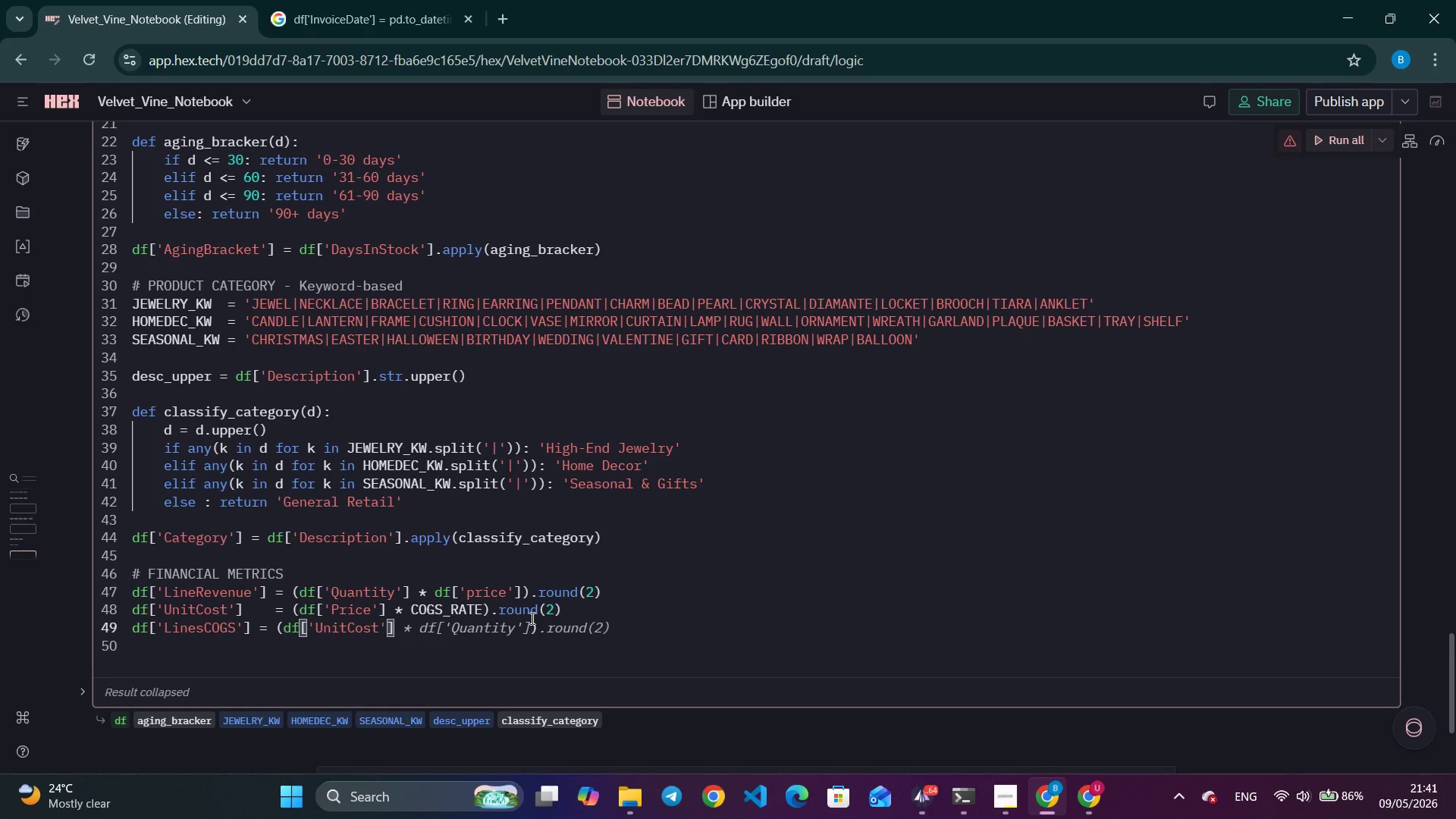 
wait(5.3)
 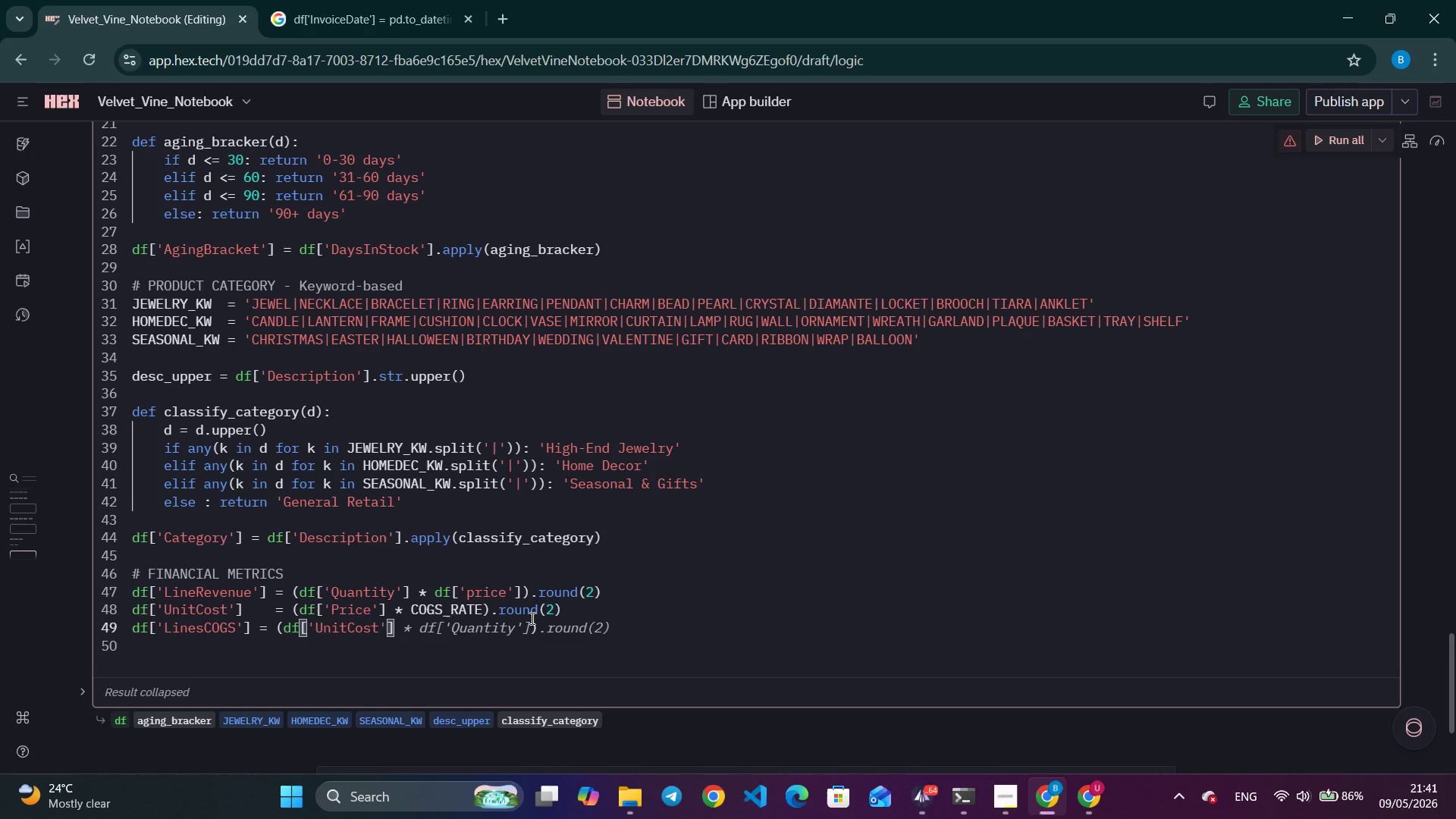 
key(Control+ArrowRight)
 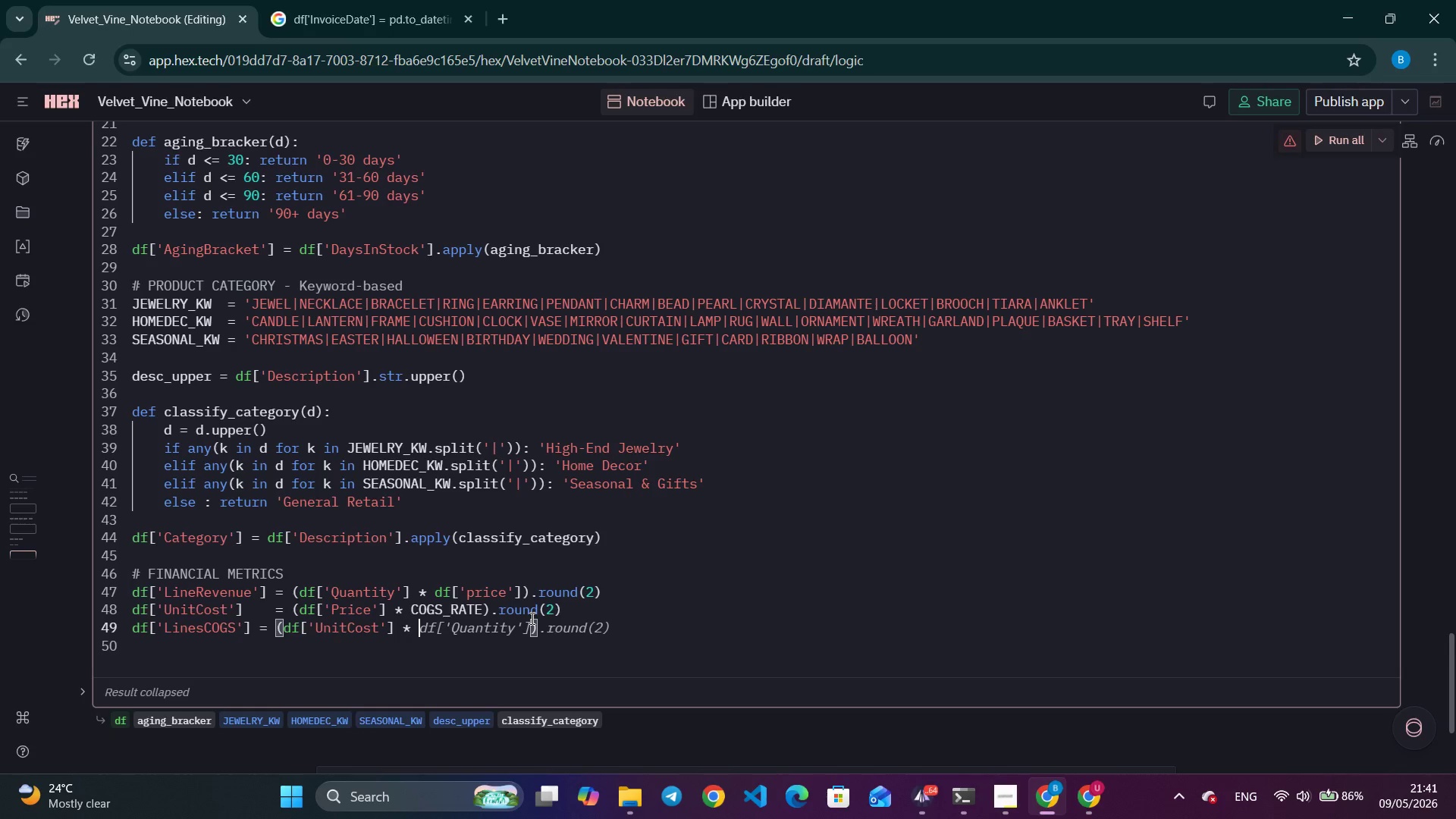 
key(Control+ArrowRight)
 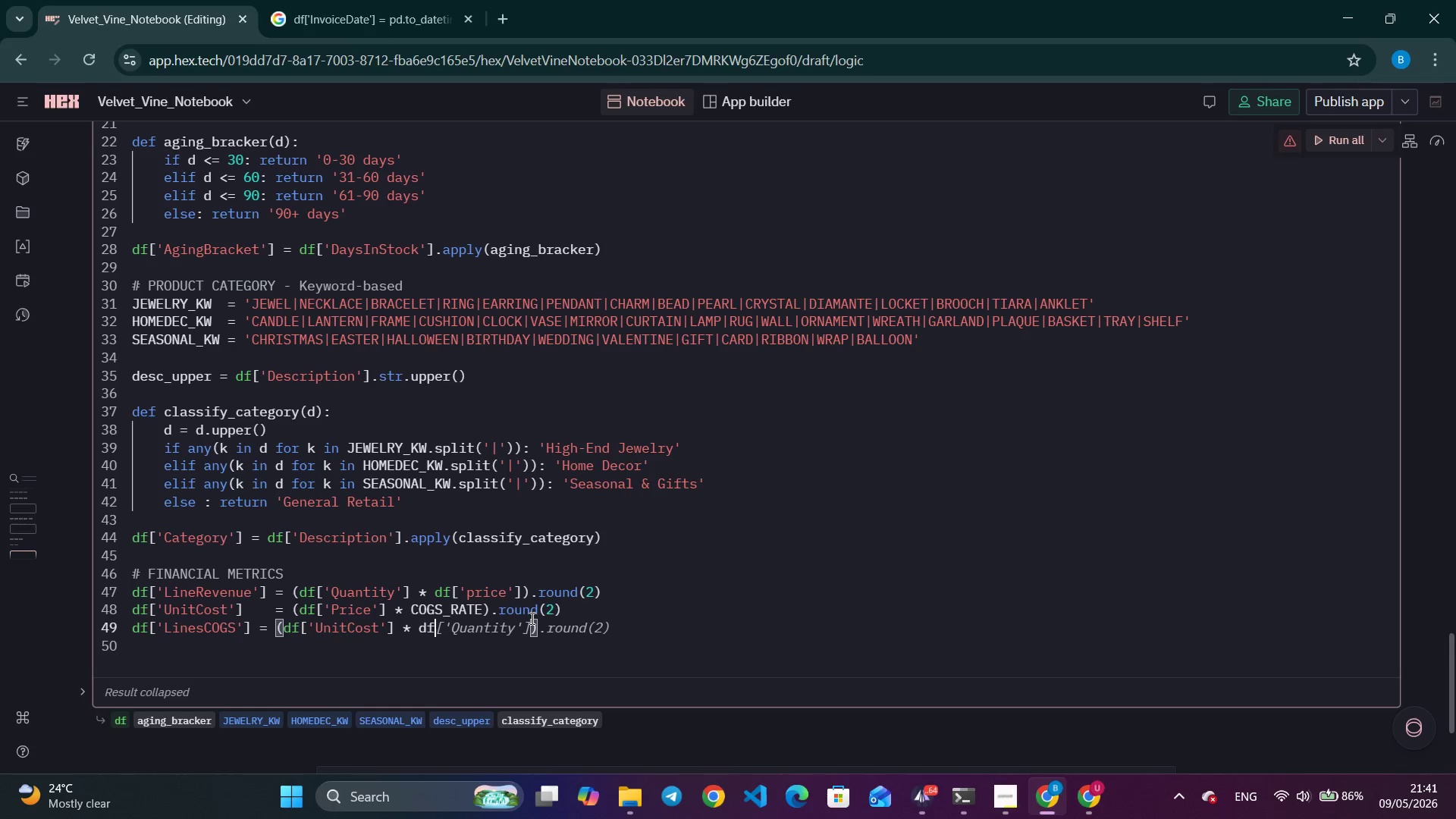 
key(Control+ArrowRight)
 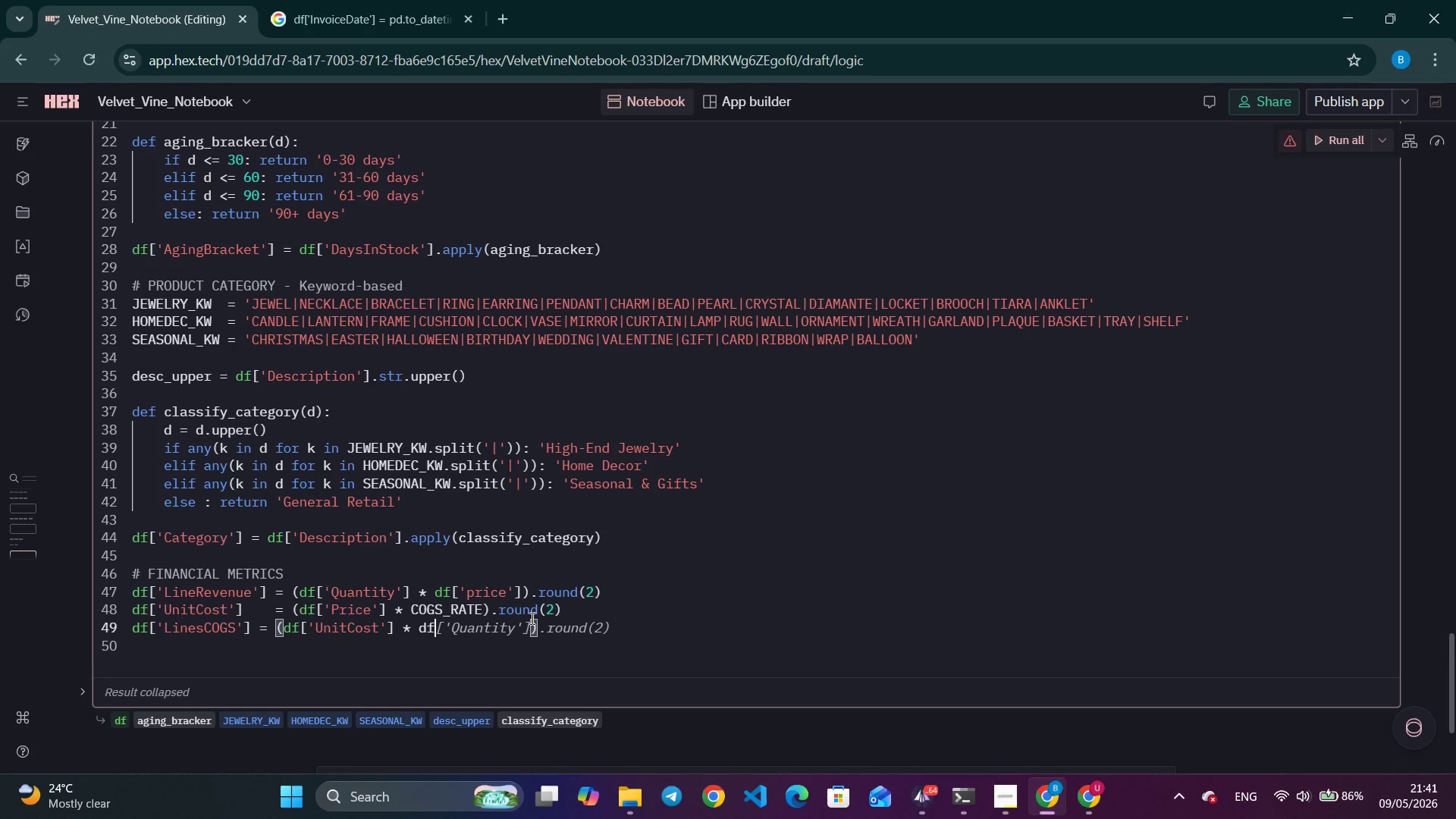 
key(Control+ArrowRight)
 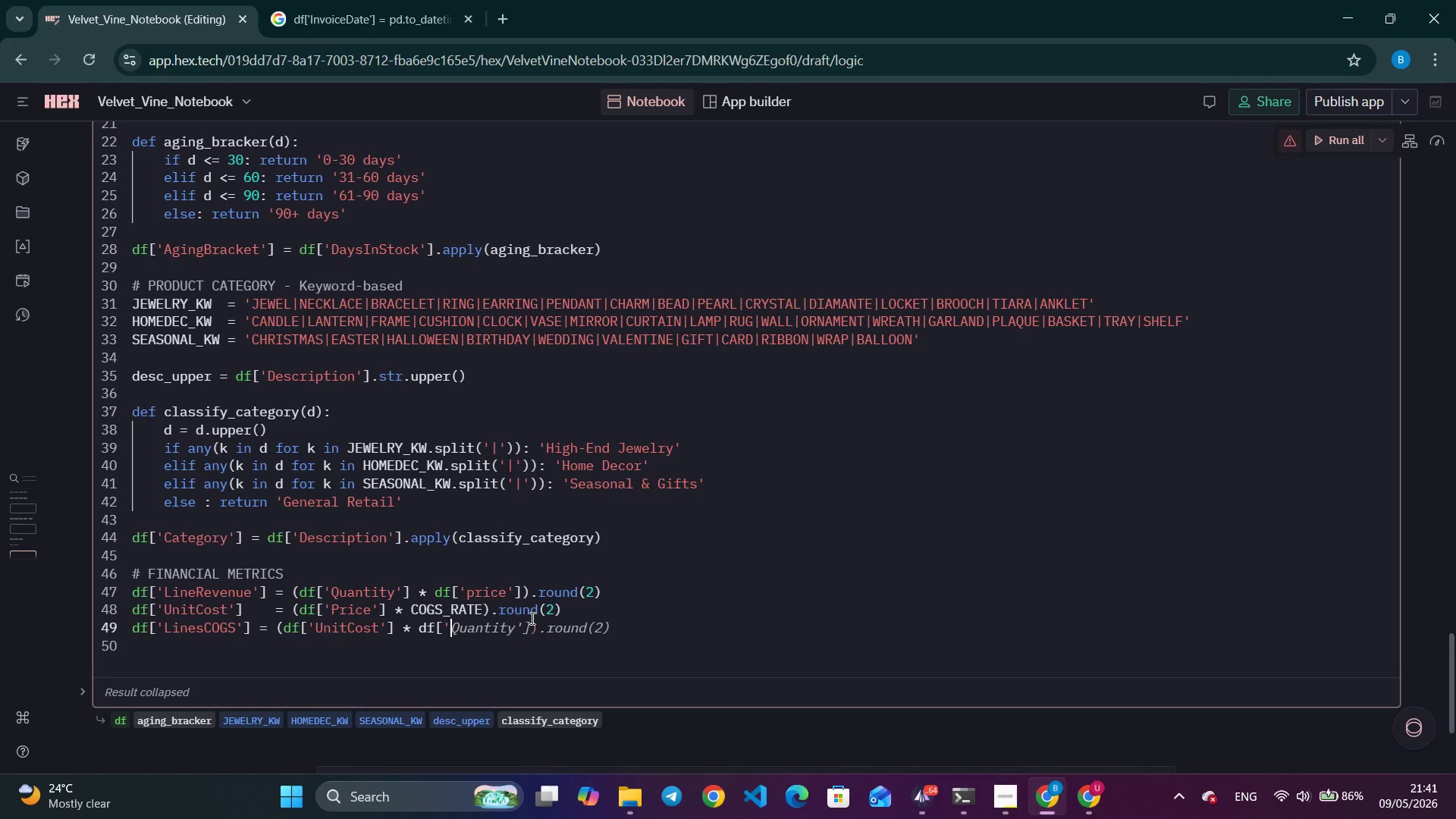 
key(Control+ArrowRight)
 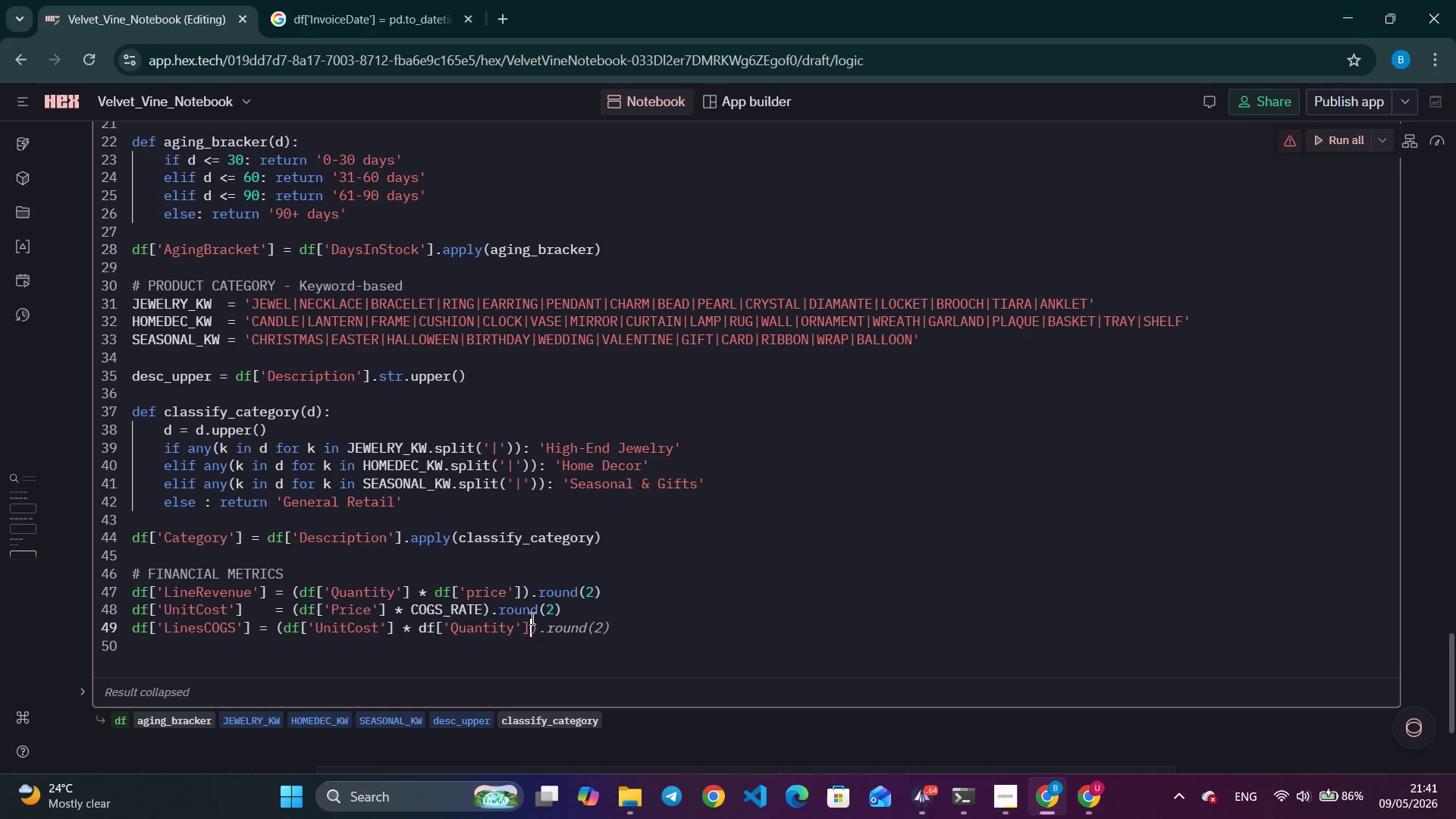 
key(Control+ArrowRight)
 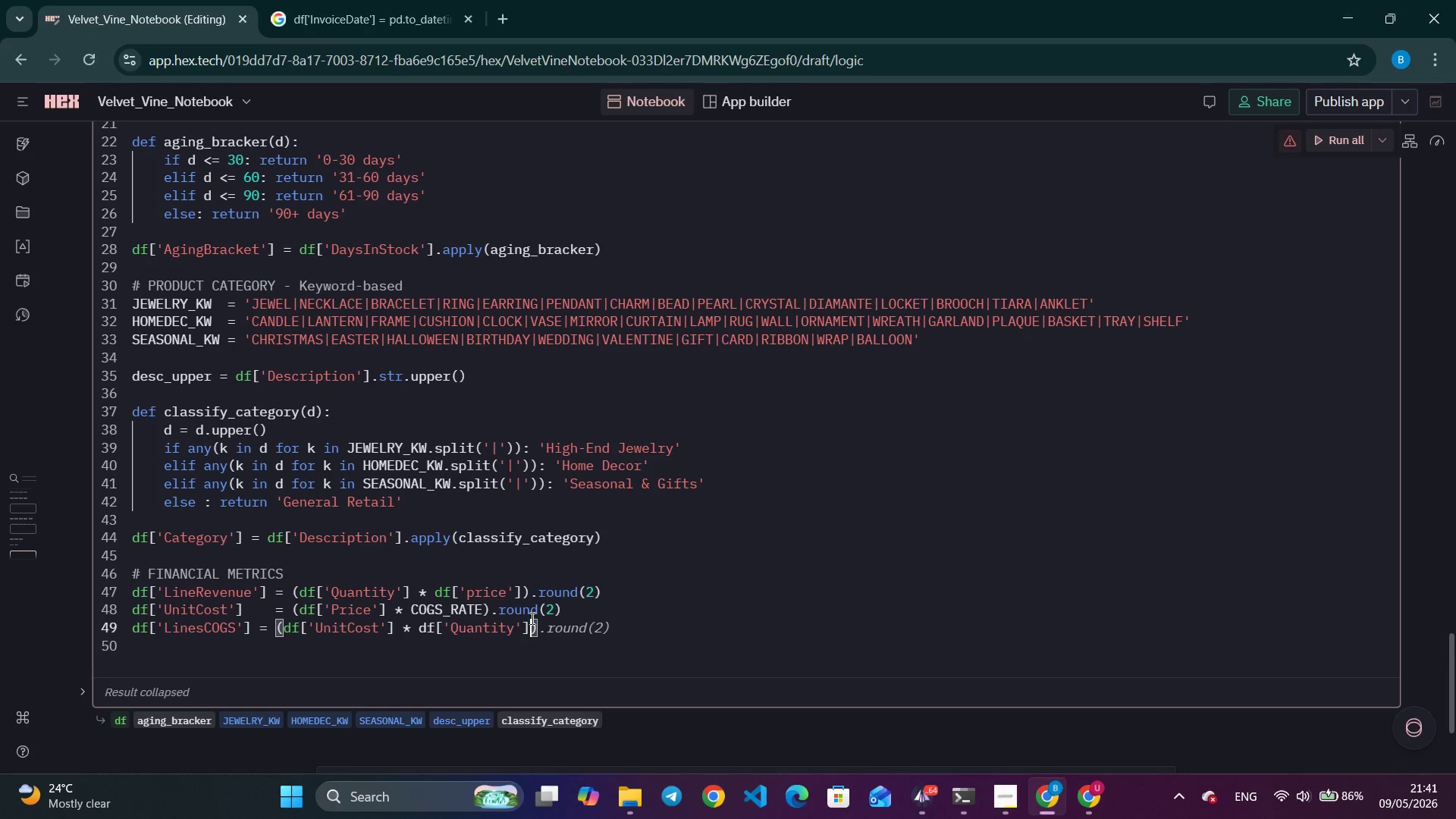 
key(Control+ArrowRight)
 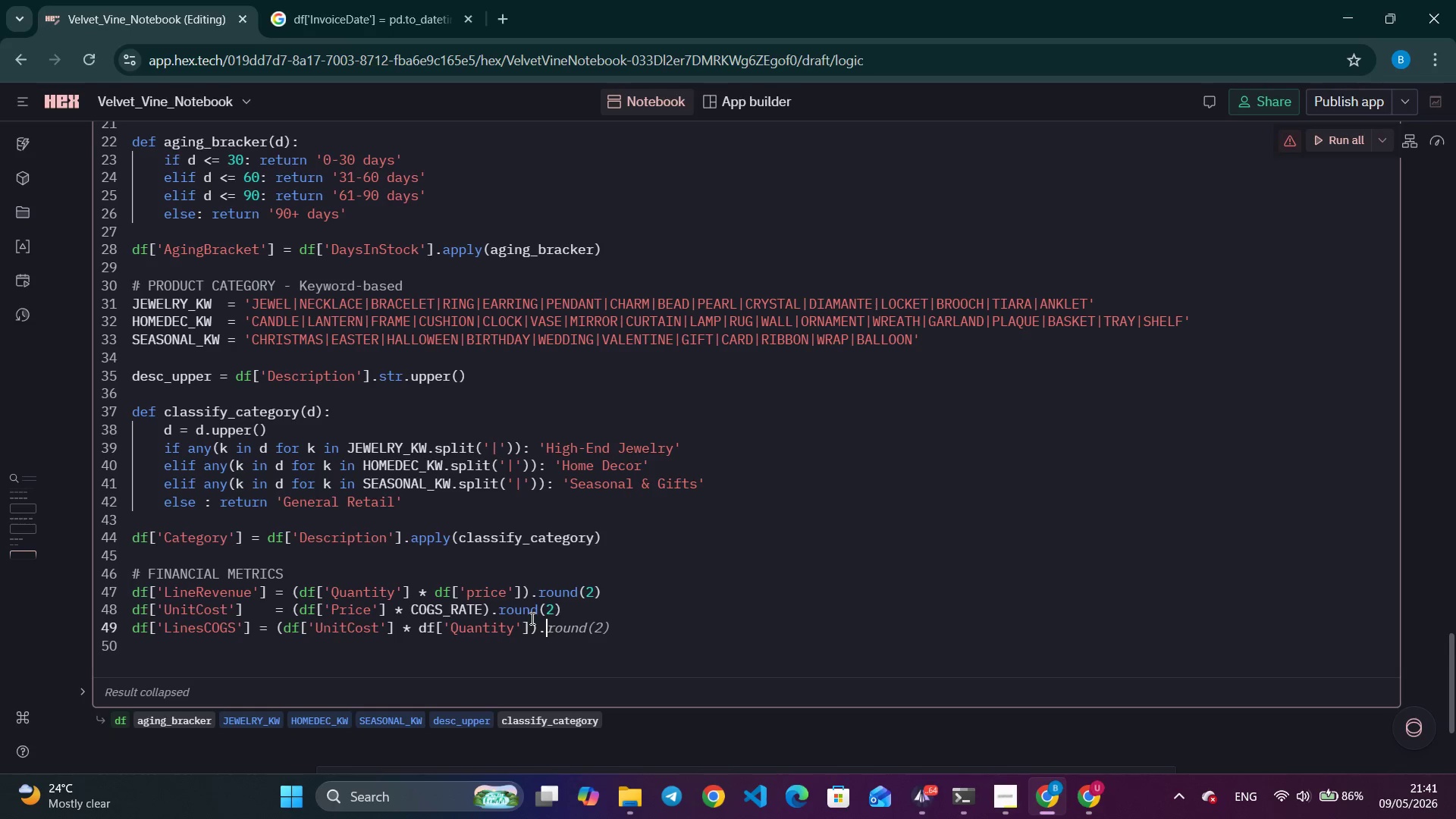 
key(Control+ArrowRight)
 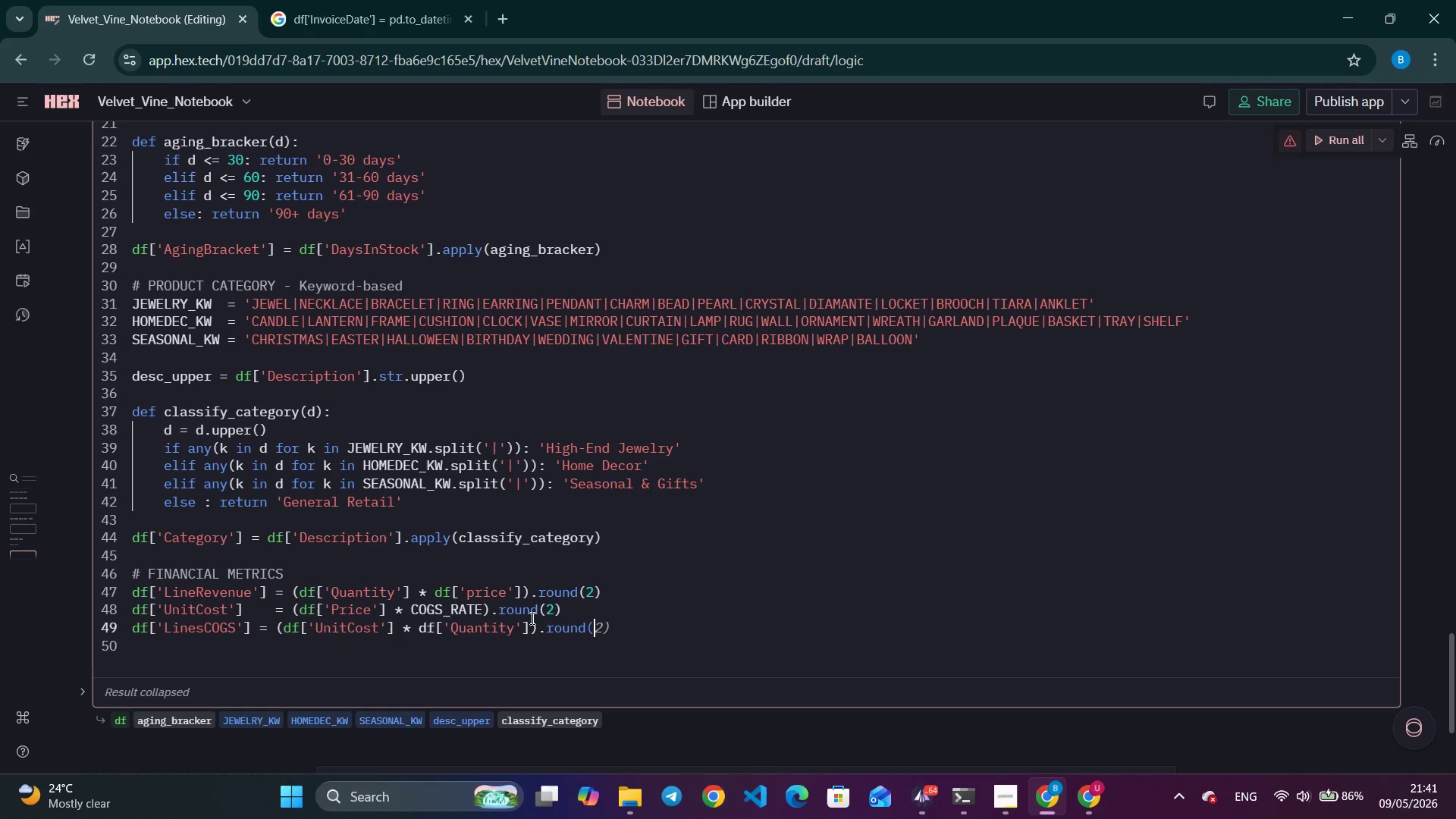 
key(Control+ArrowRight)
 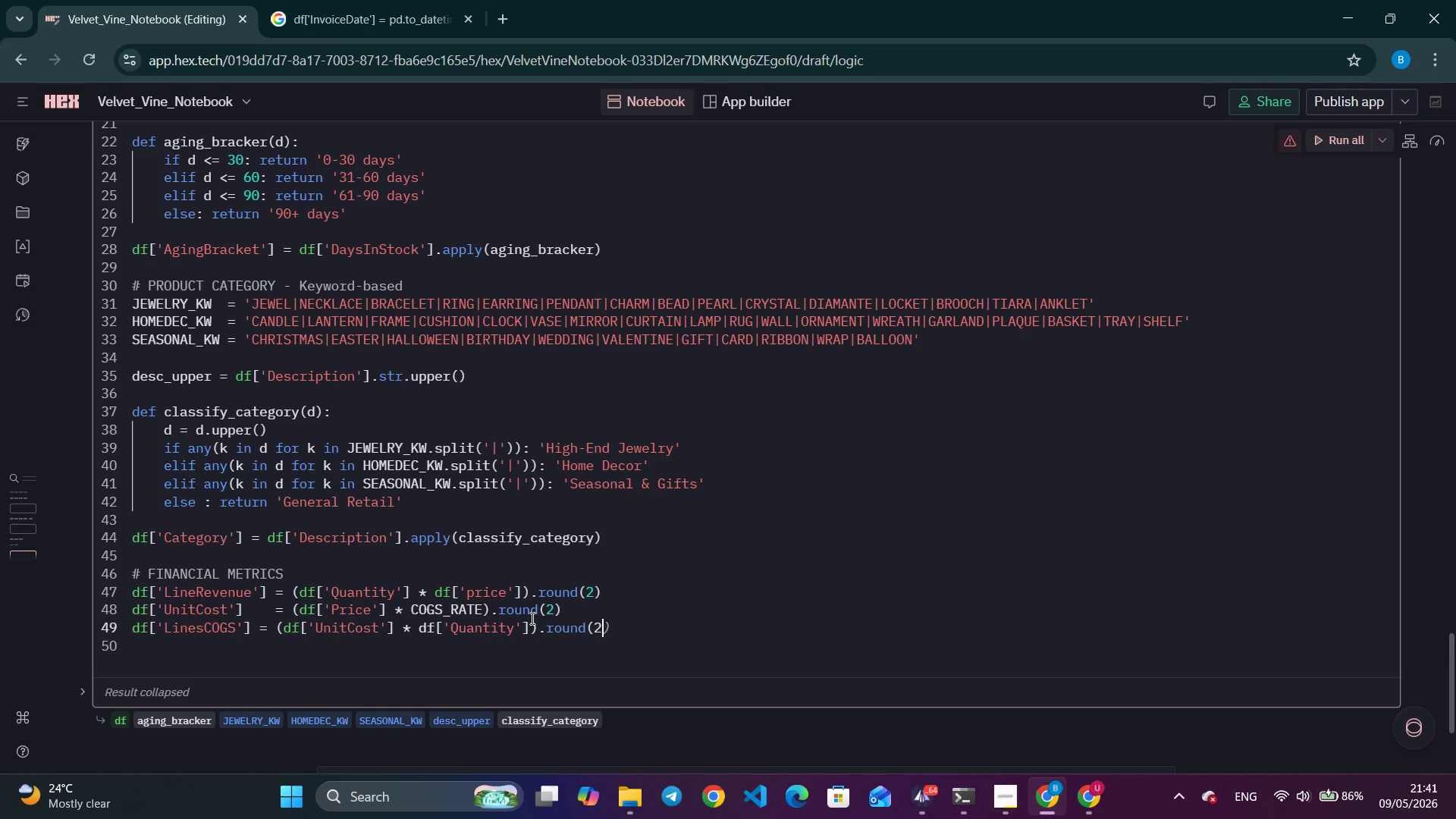 
key(Control+ArrowRight)
 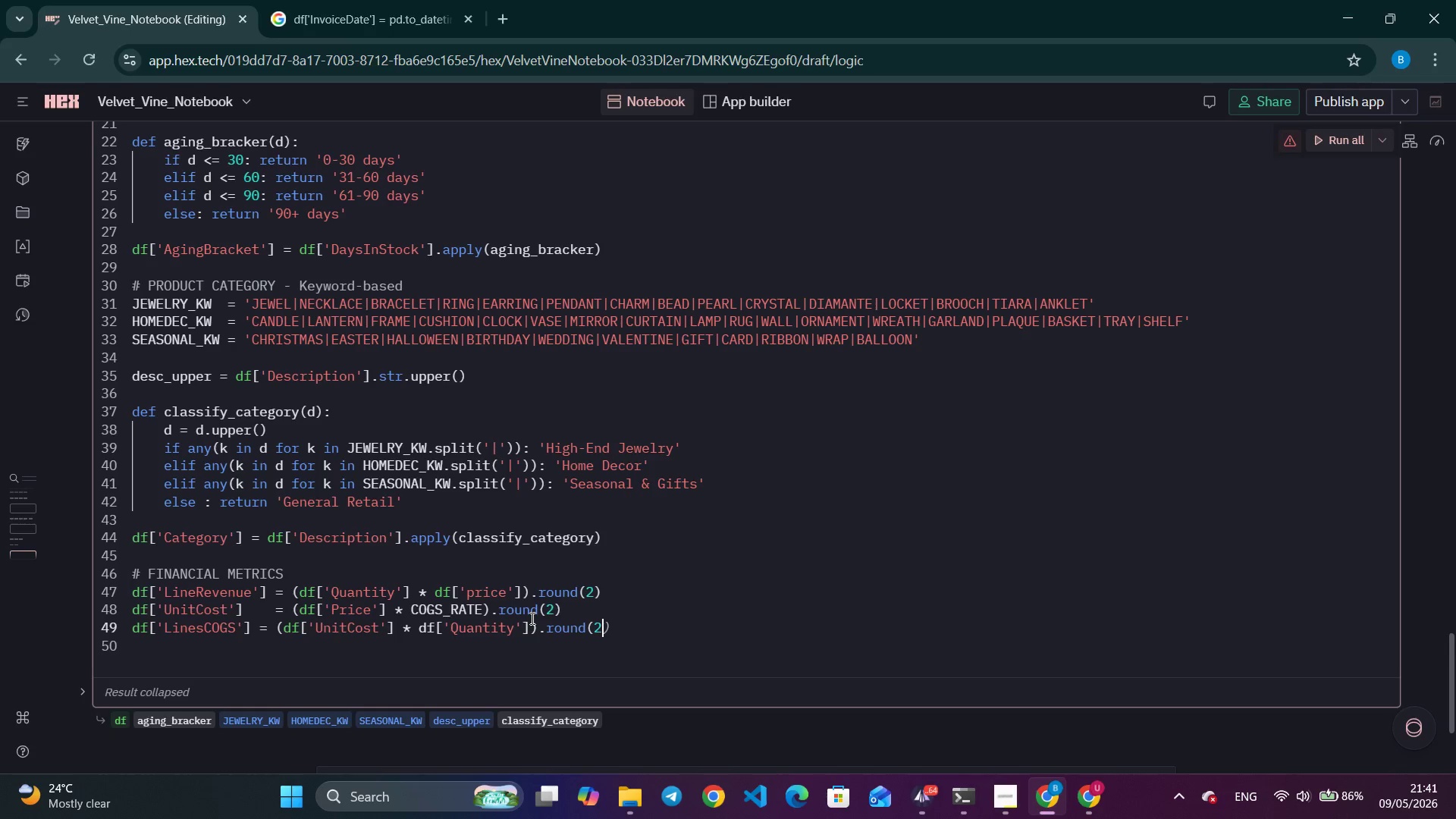 
key(Control+ArrowRight)
 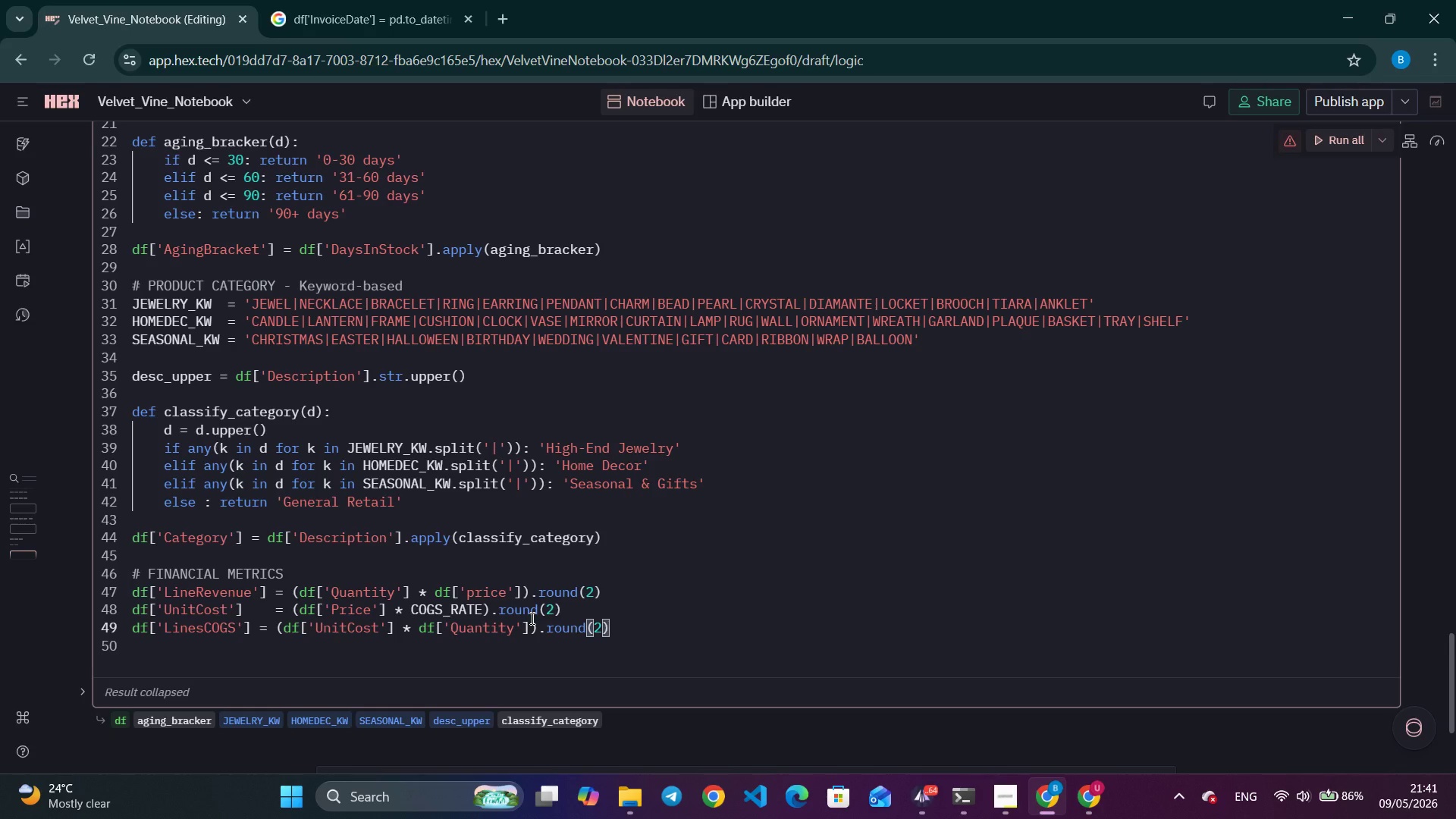 
key(Enter)
 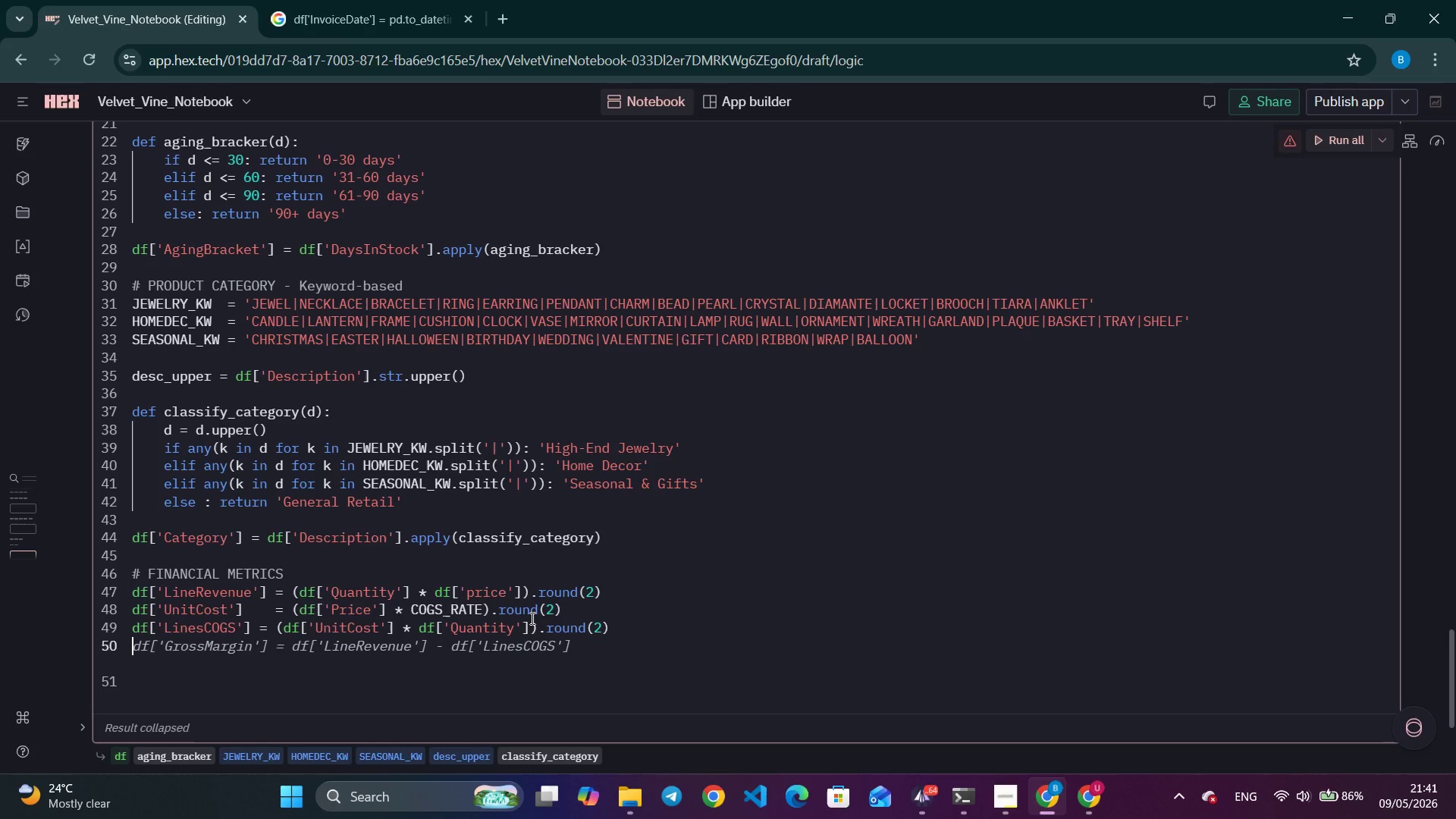 
type(df['Lines)
 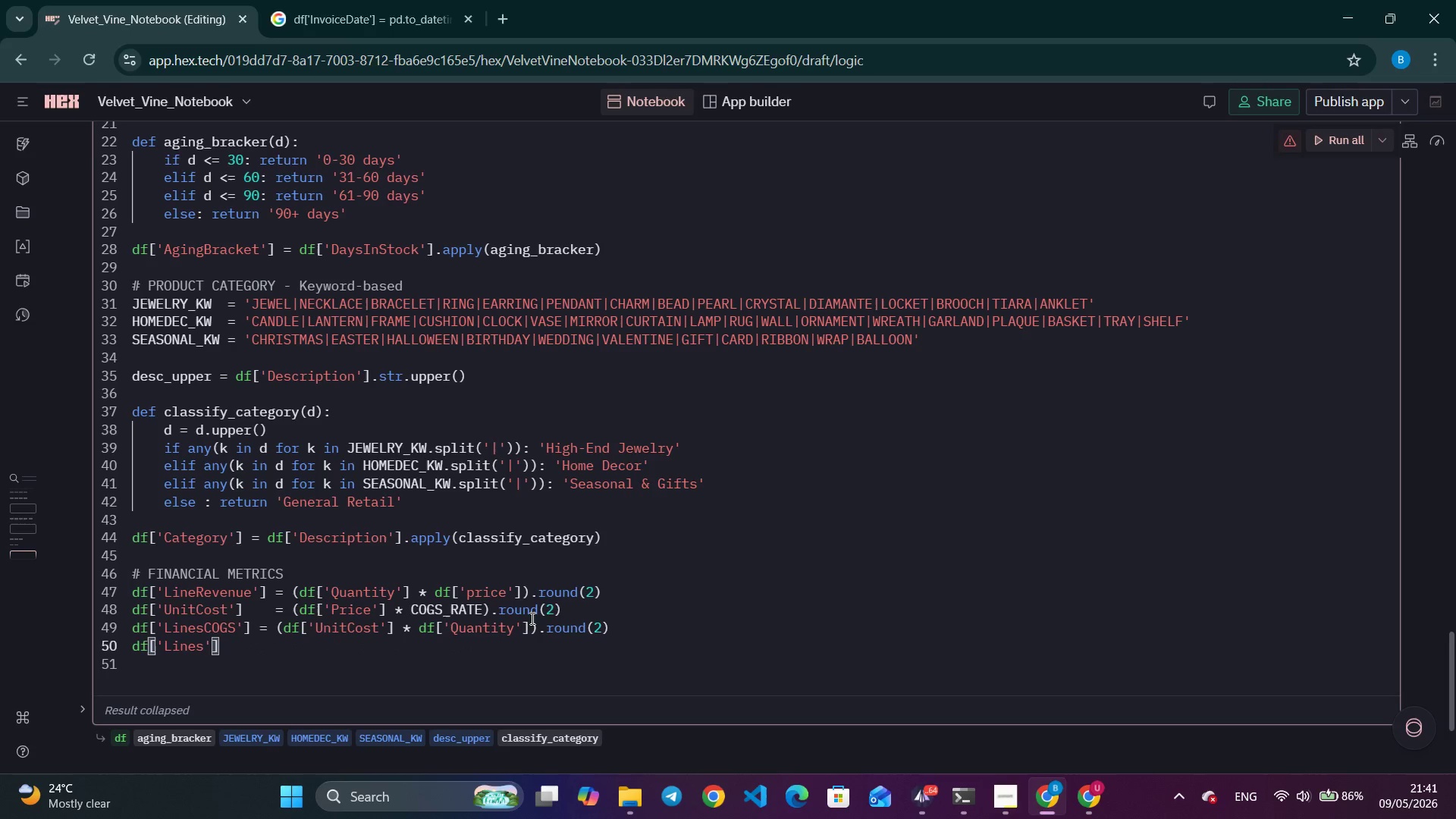 
wait(7.75)
 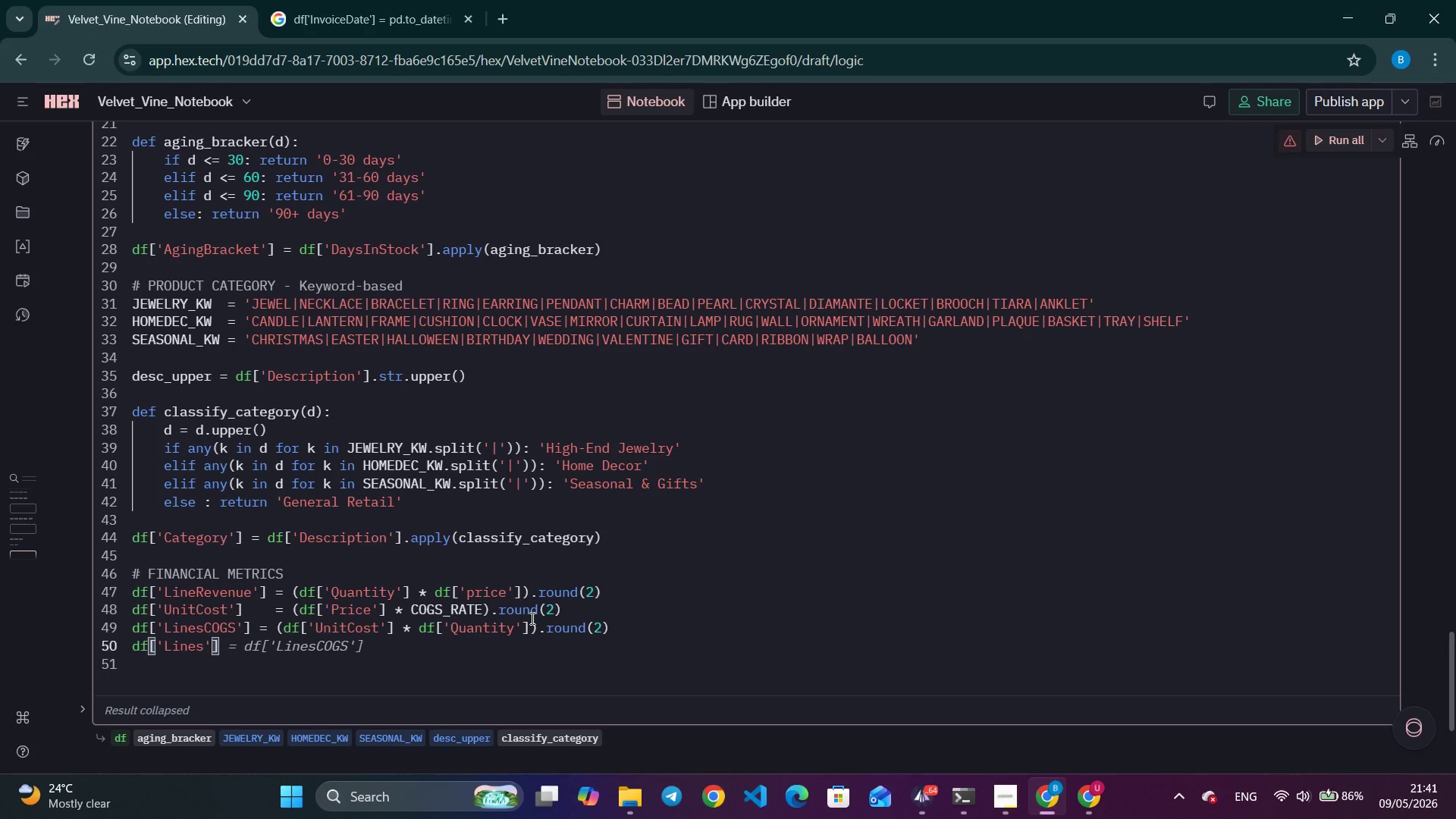 
type(tateno )
 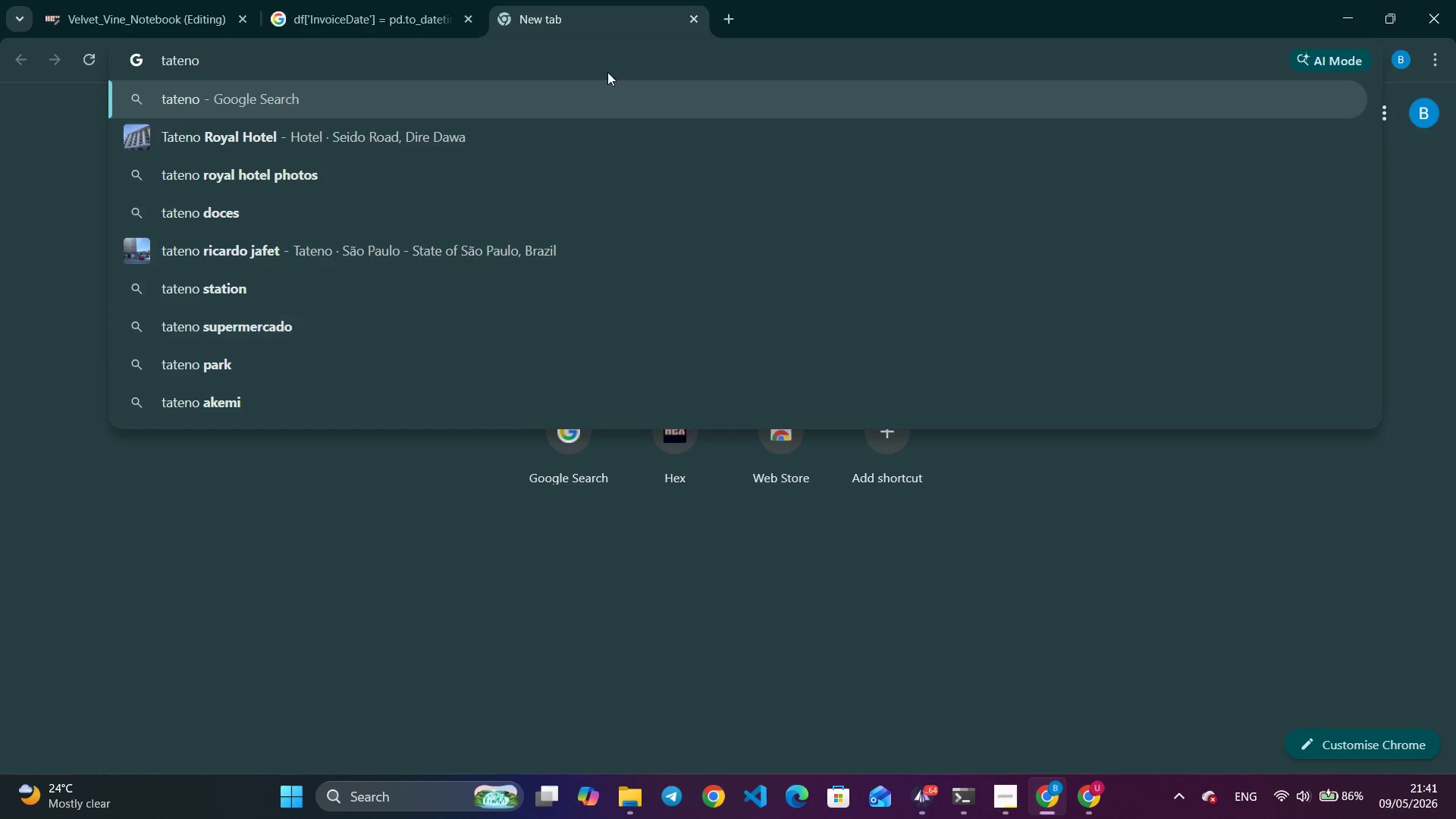 
left_click([530, 146])
 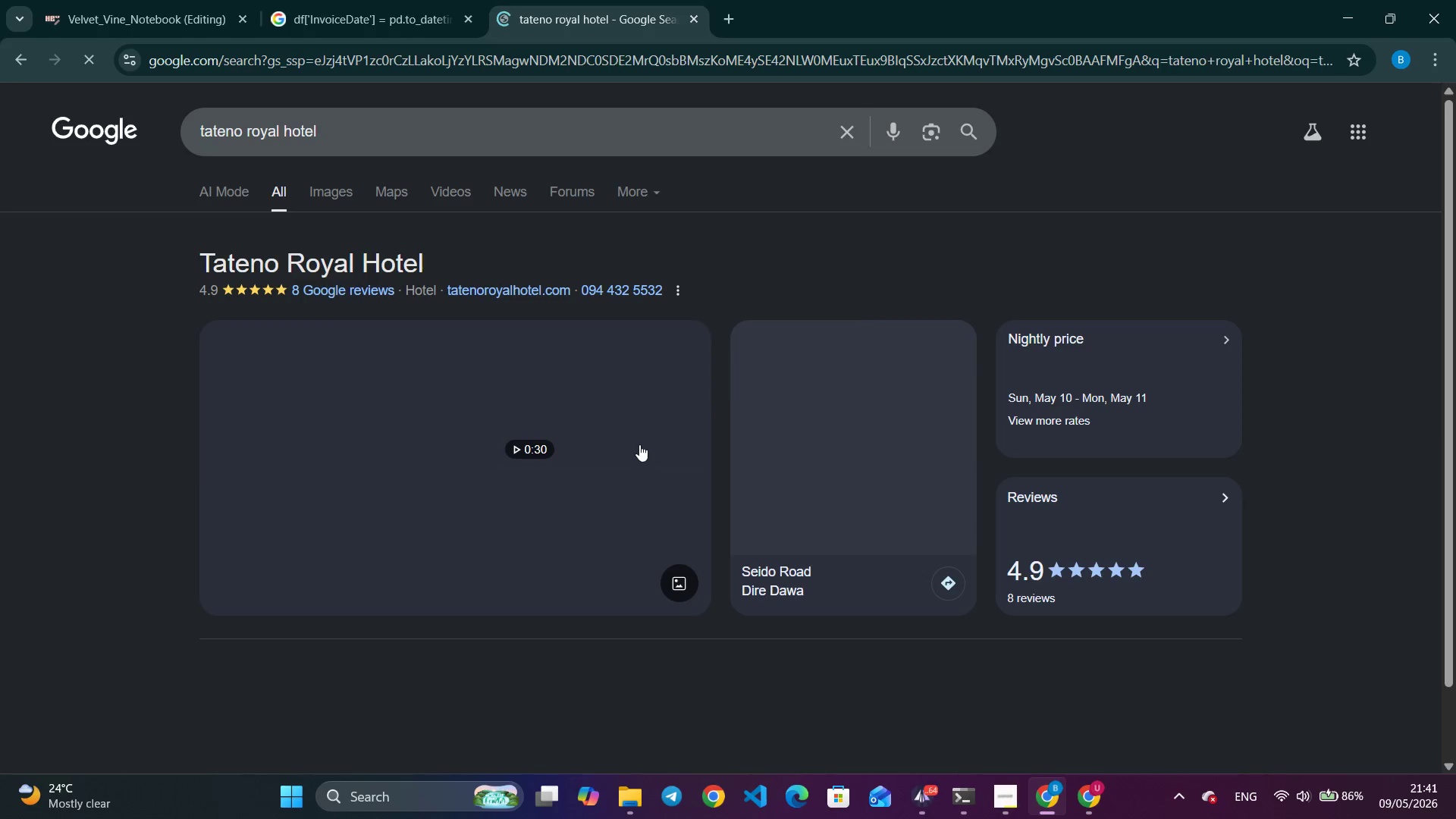 
scroll: coordinate [551, 479], scroll_direction: up, amount: 1.0
 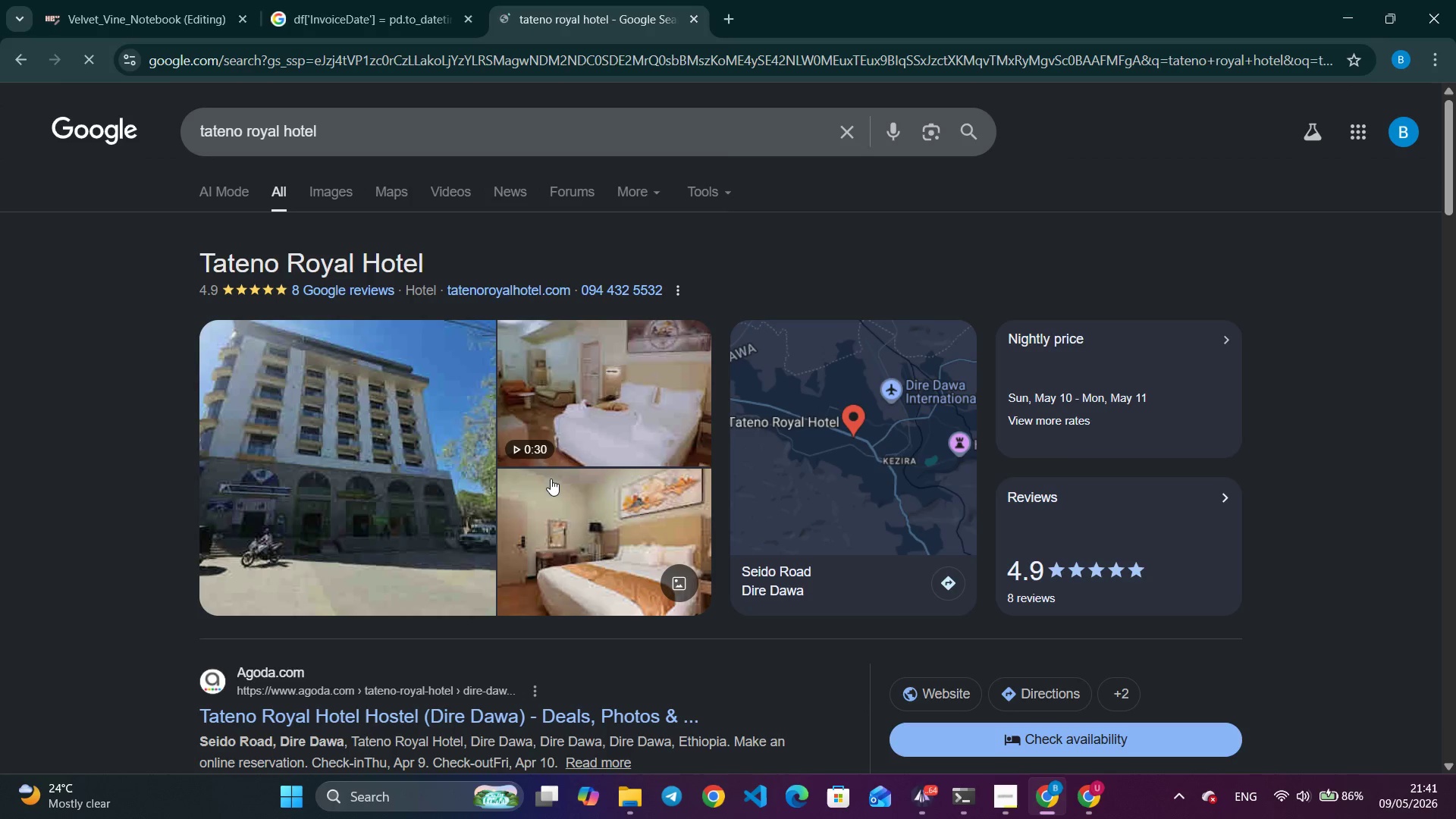 
scroll: coordinate [551, 479], scroll_direction: down, amount: 12.0
 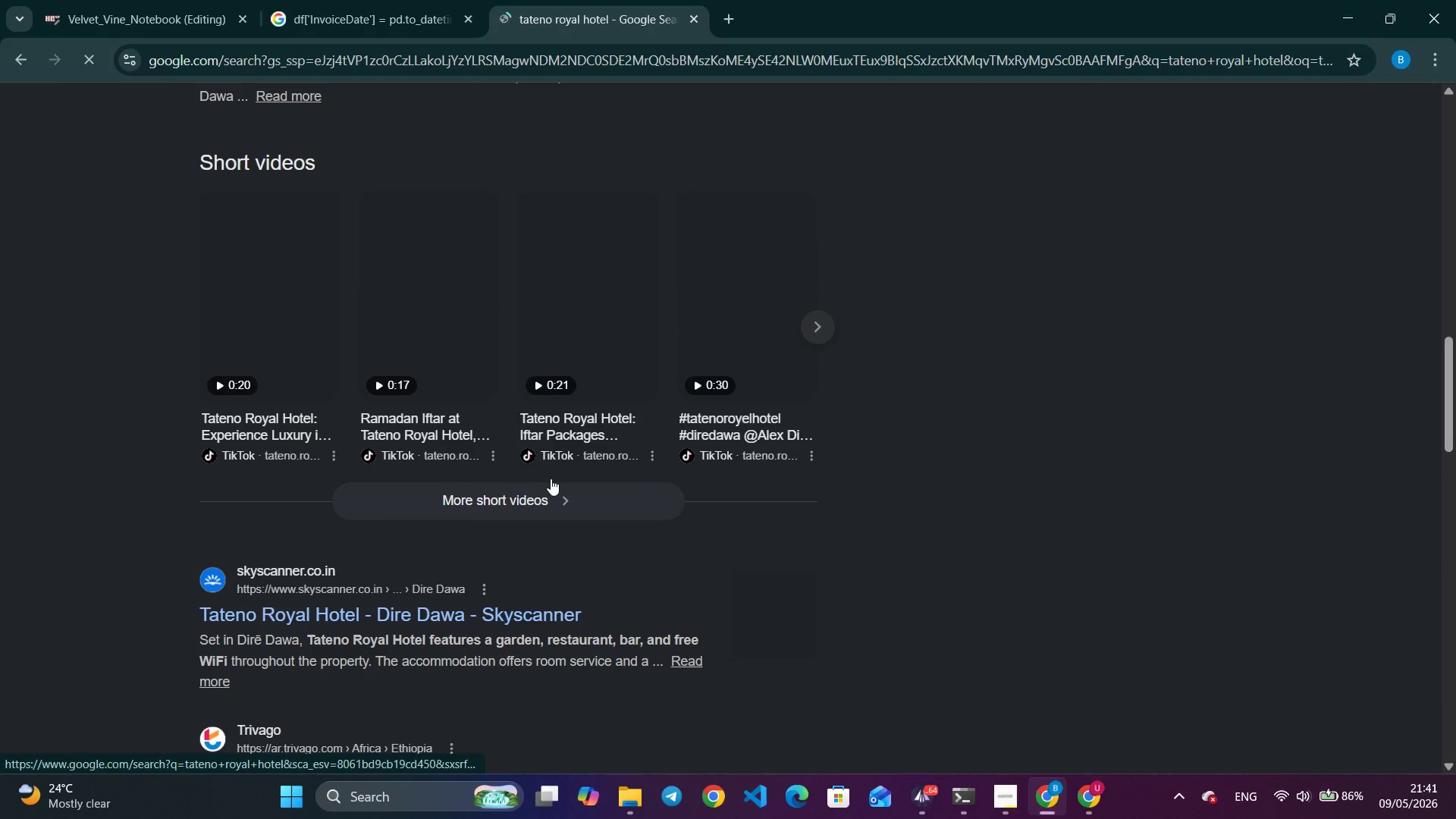 
scroll: coordinate [1381, 388], scroll_direction: up, amount: 5.0
 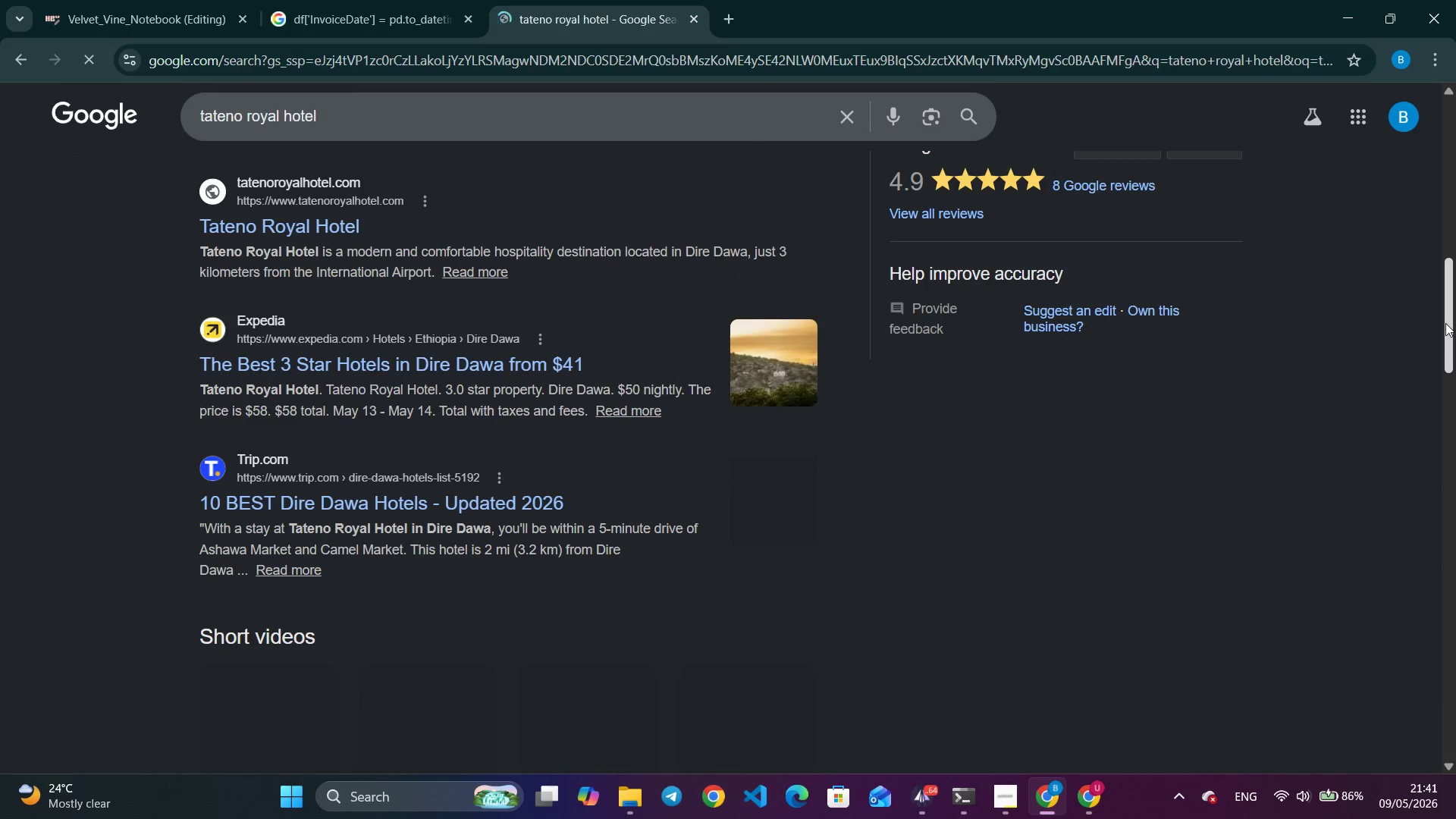 
left_click_drag(start_coordinate=[1450, 318], to_coordinate=[1421, 268])
 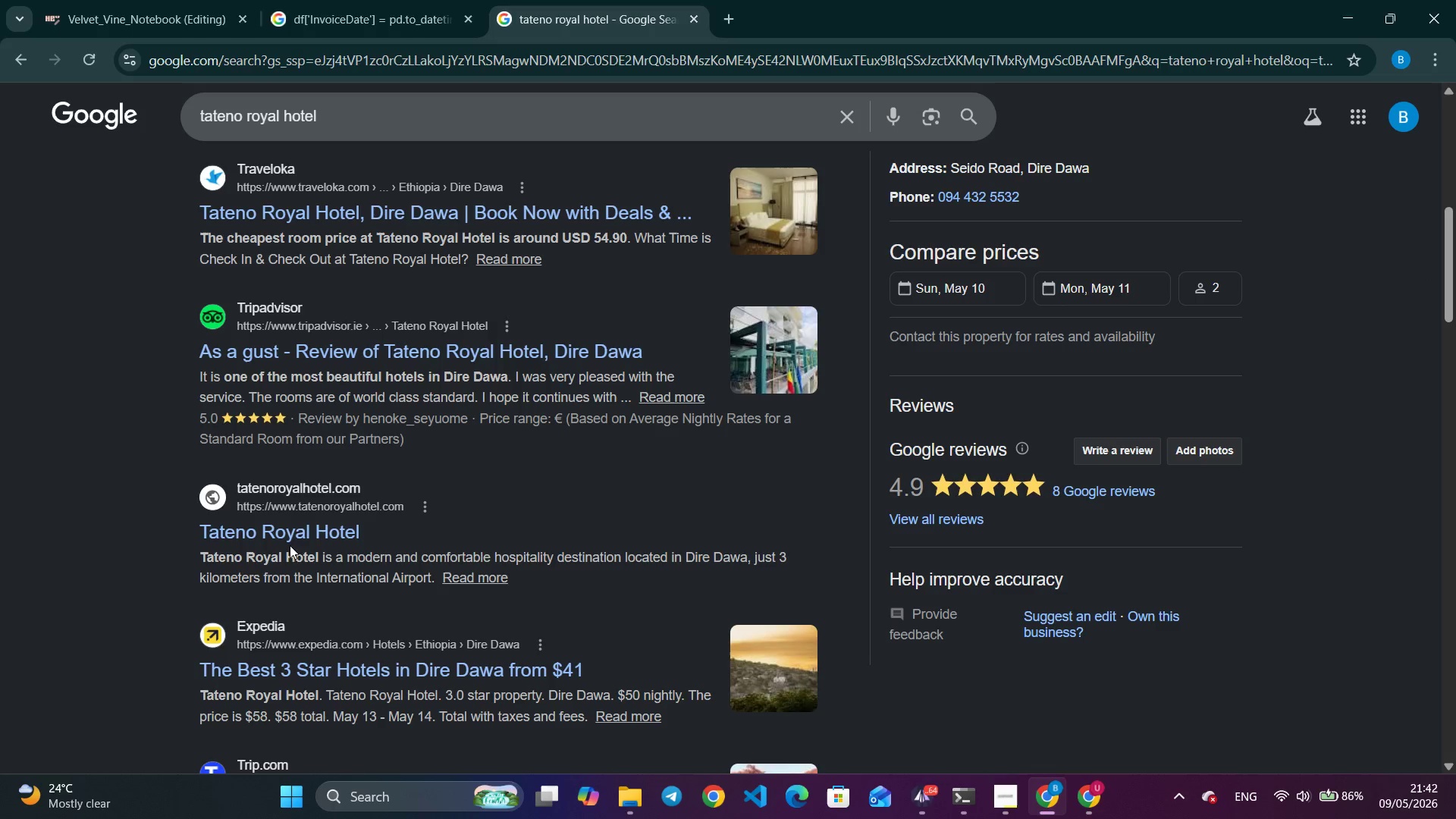 
left_click([308, 538])
 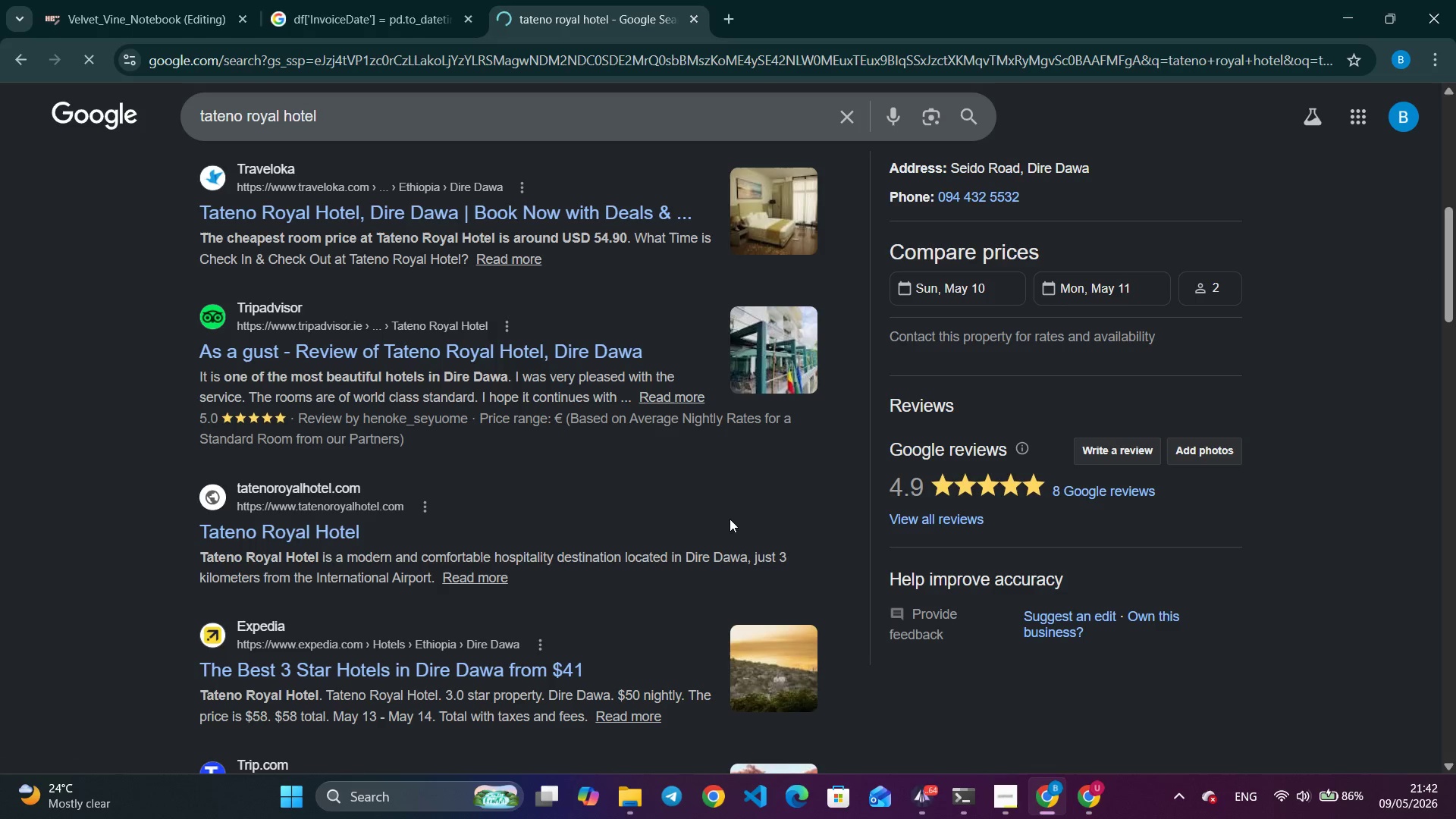 
wait(7.95)
 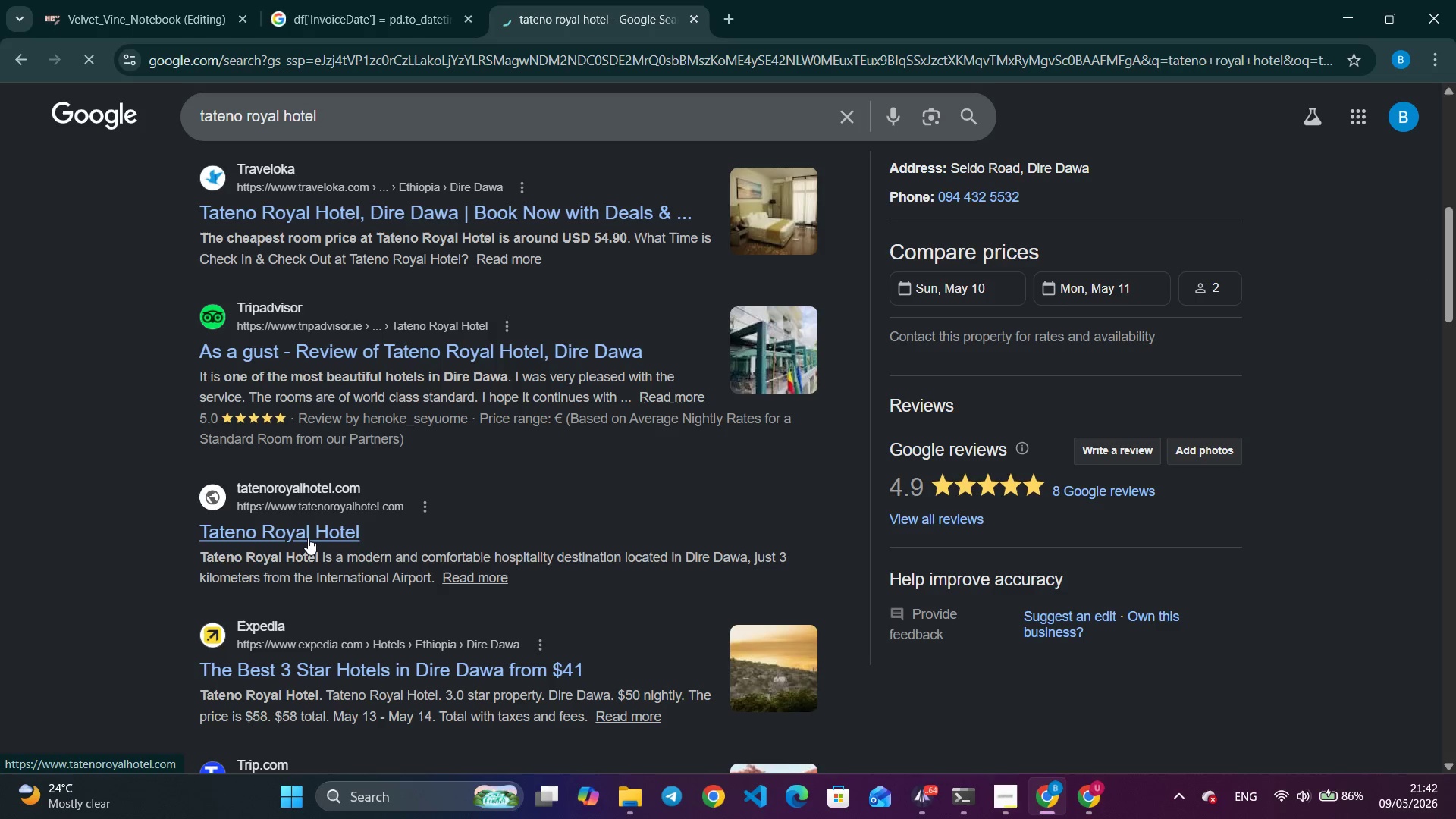 
left_click_drag(start_coordinate=[1450, 263], to_coordinate=[1427, 306])
 